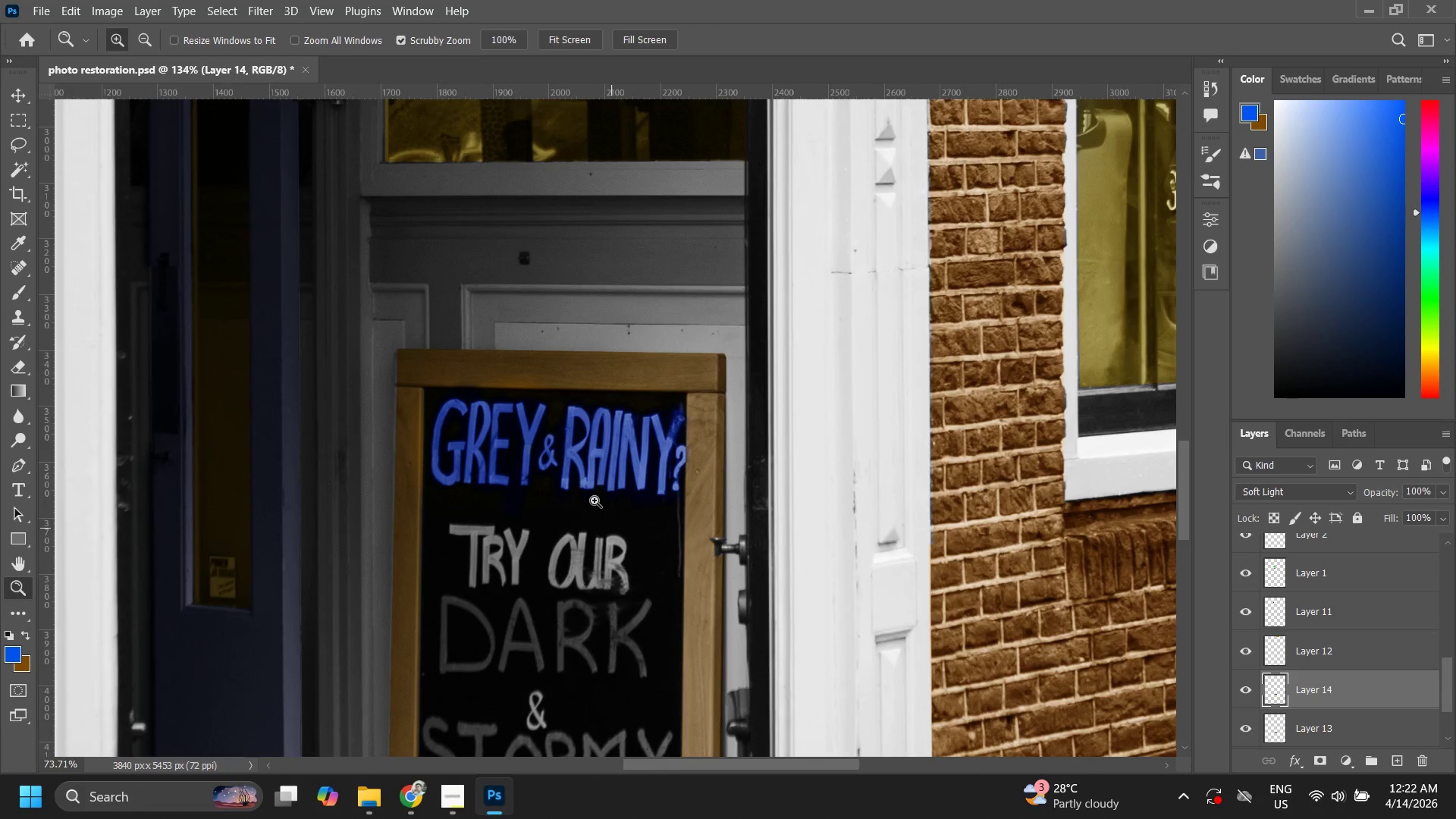 
hold_key(key=Space, duration=0.61)
 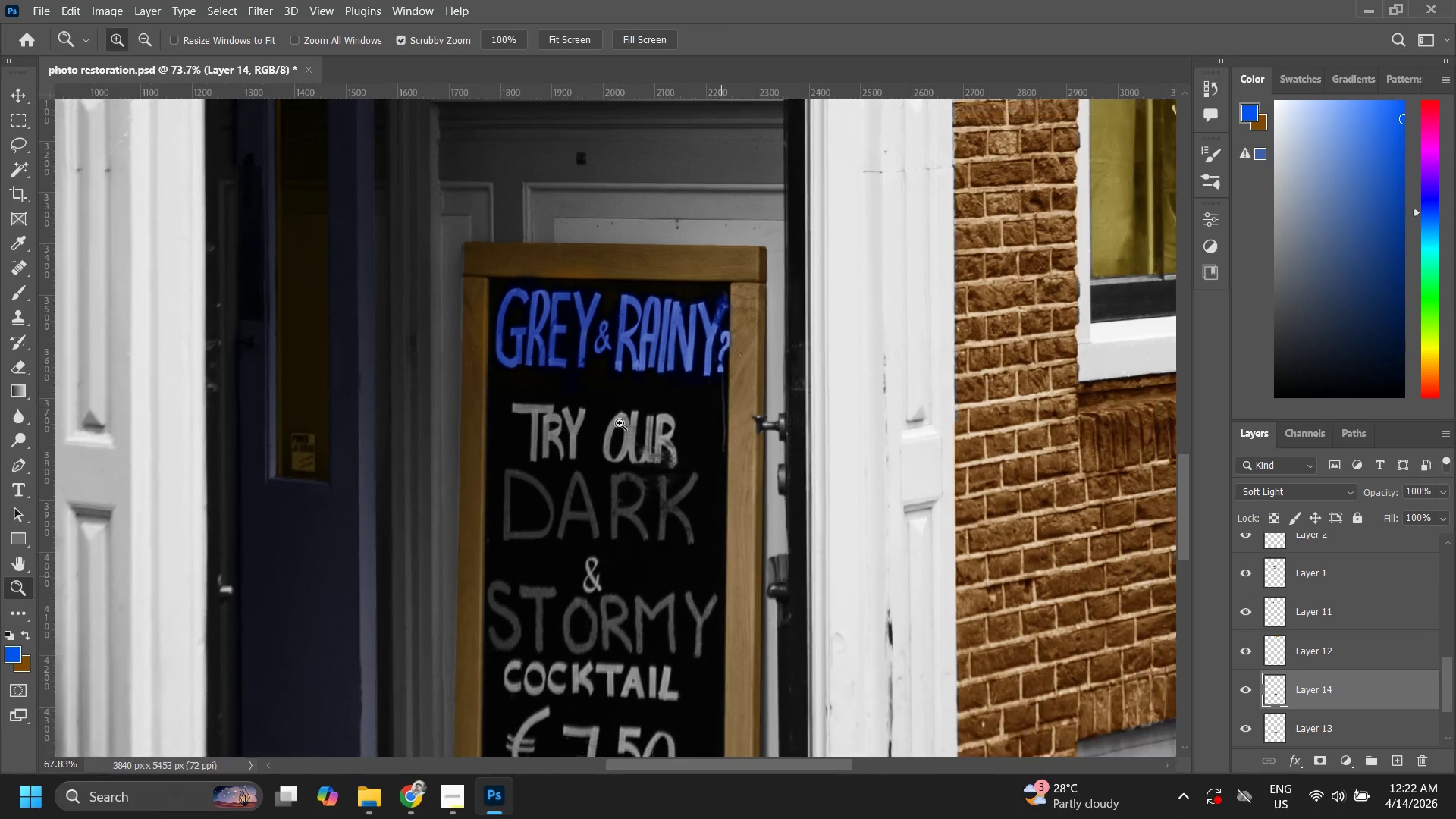 
left_click_drag(start_coordinate=[596, 507], to_coordinate=[647, 391])
 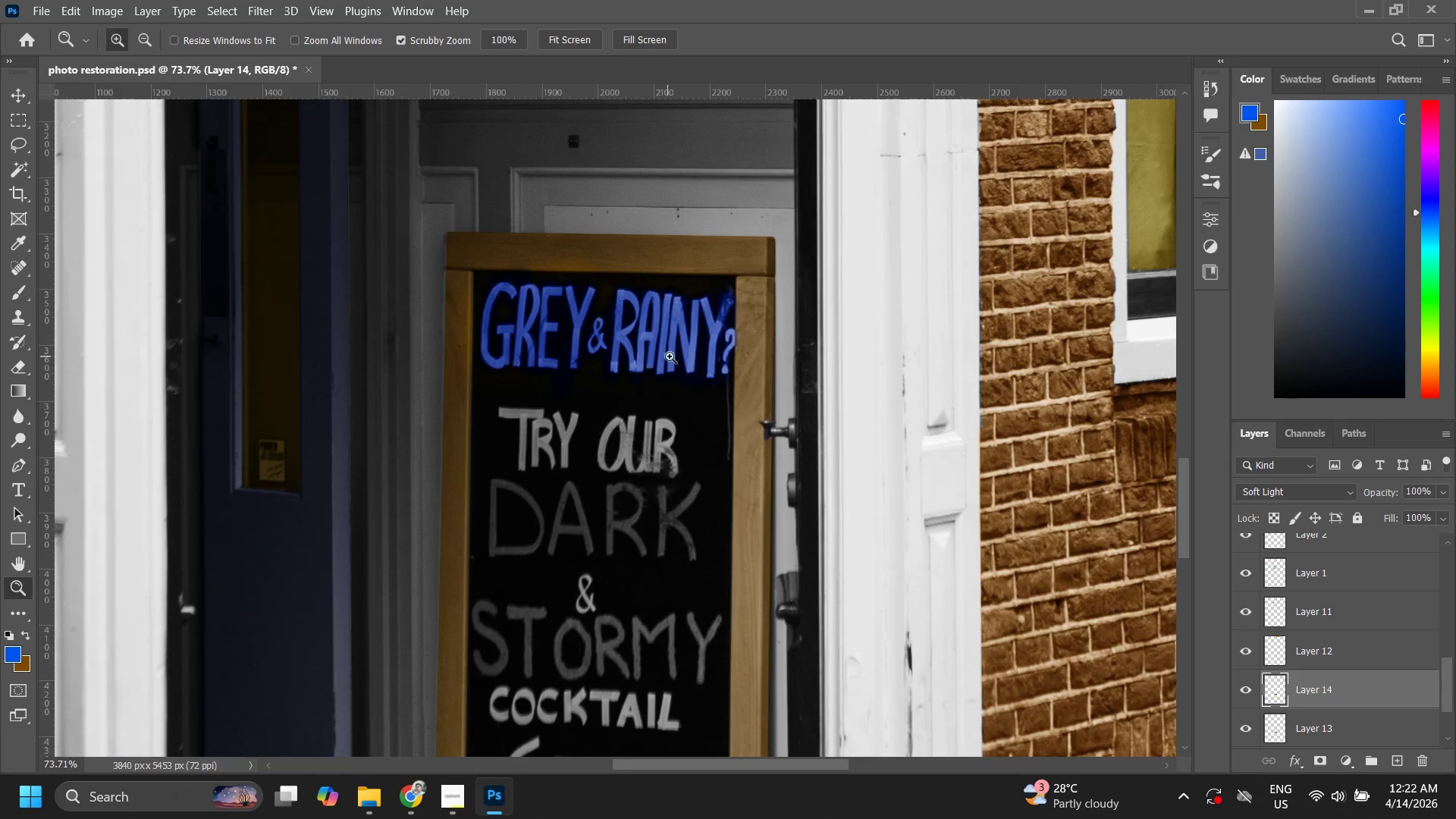 
left_click_drag(start_coordinate=[664, 361], to_coordinate=[591, 438])
 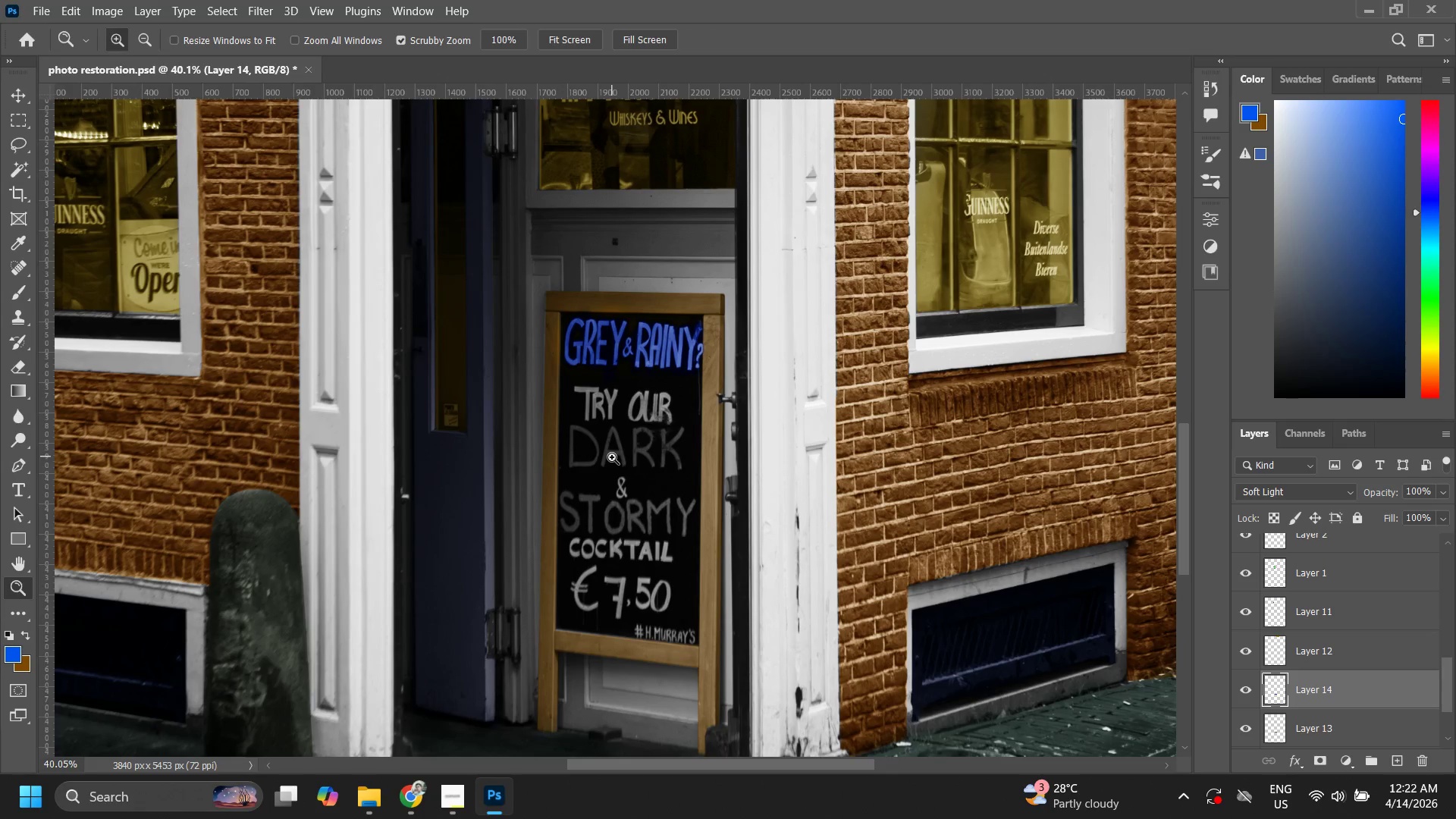 
wait(5.77)
 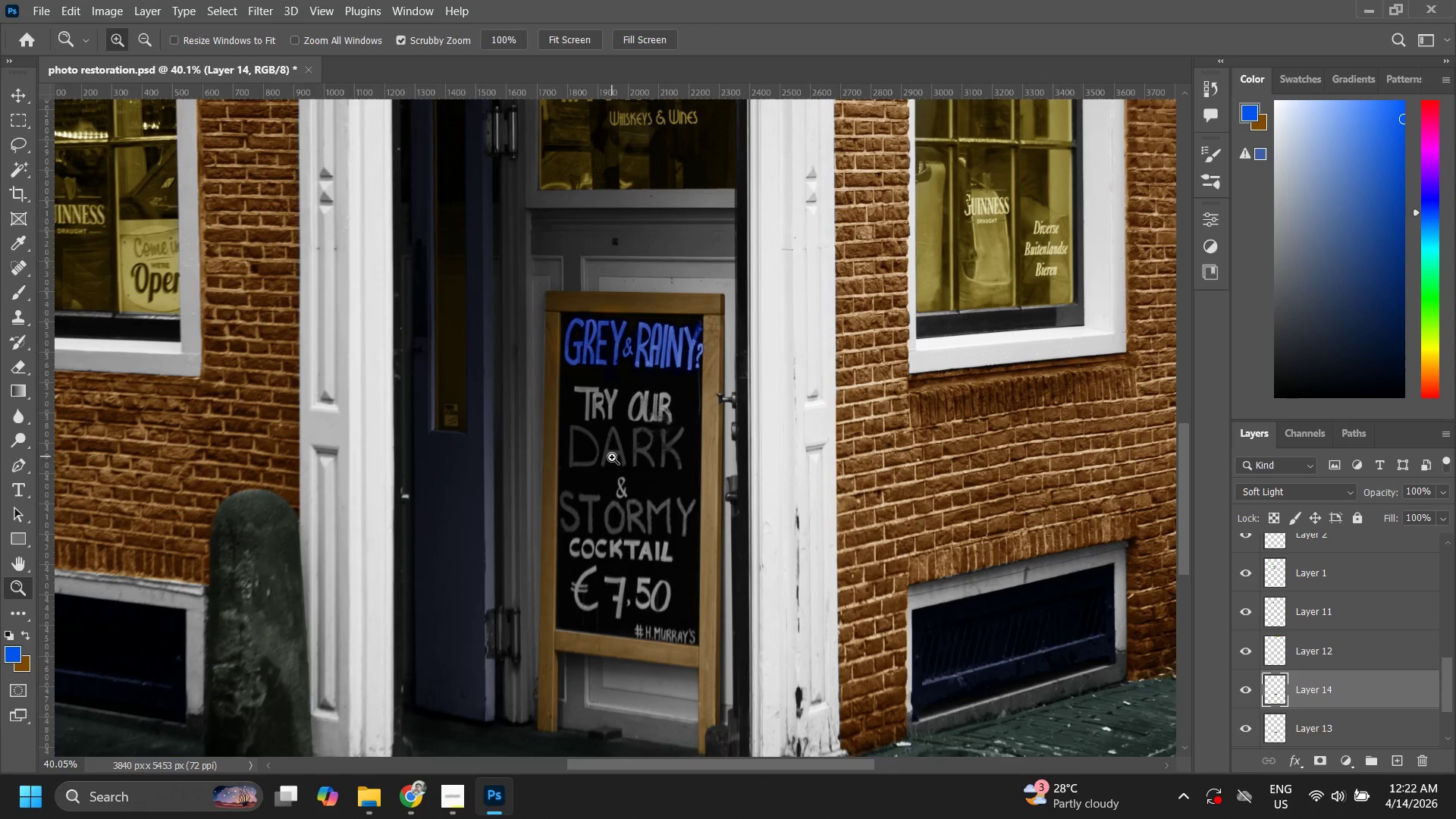 
left_click_drag(start_coordinate=[613, 521], to_coordinate=[665, 505])
 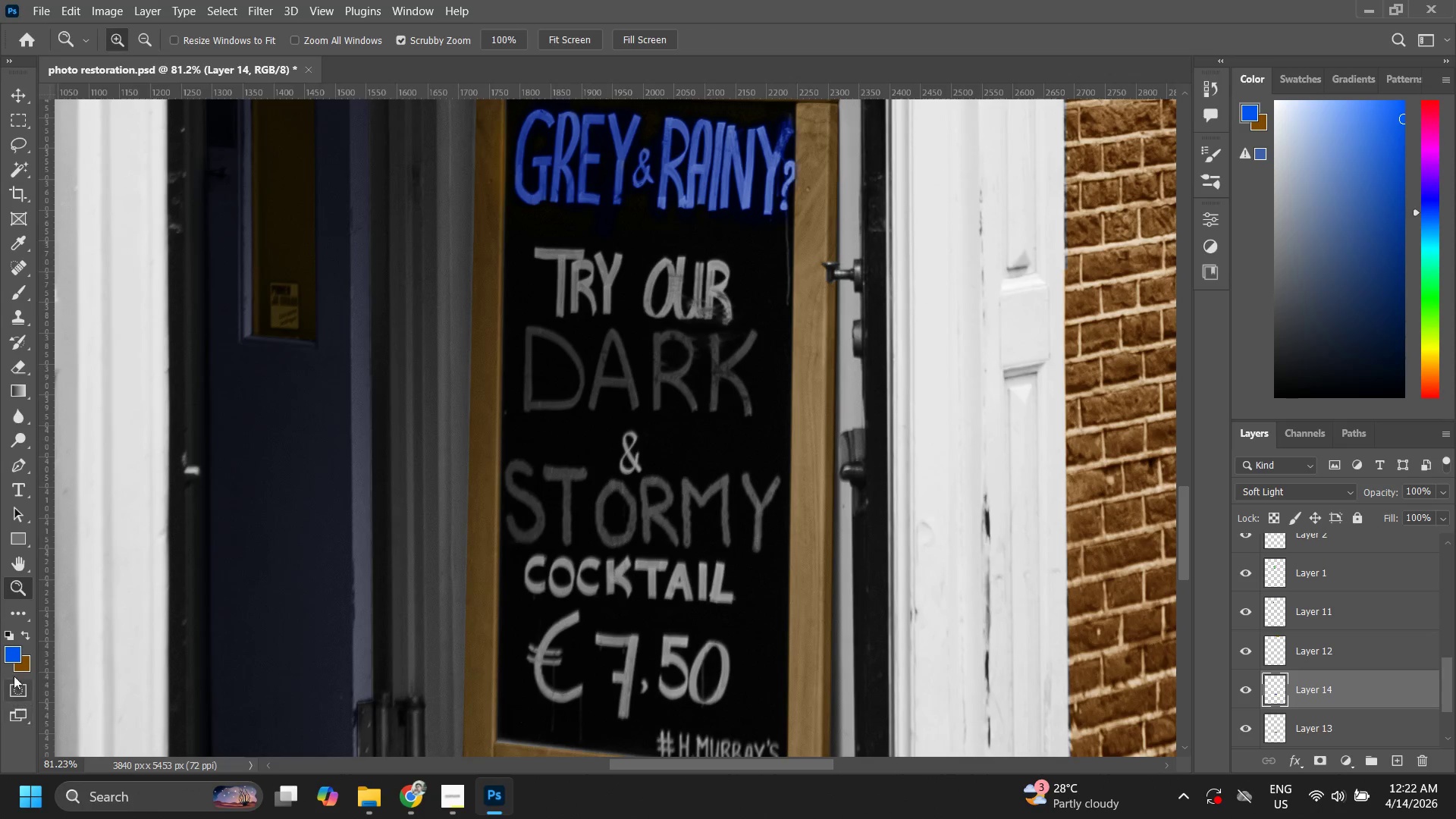 
left_click_drag(start_coordinate=[17, 652], to_coordinate=[742, 364])
 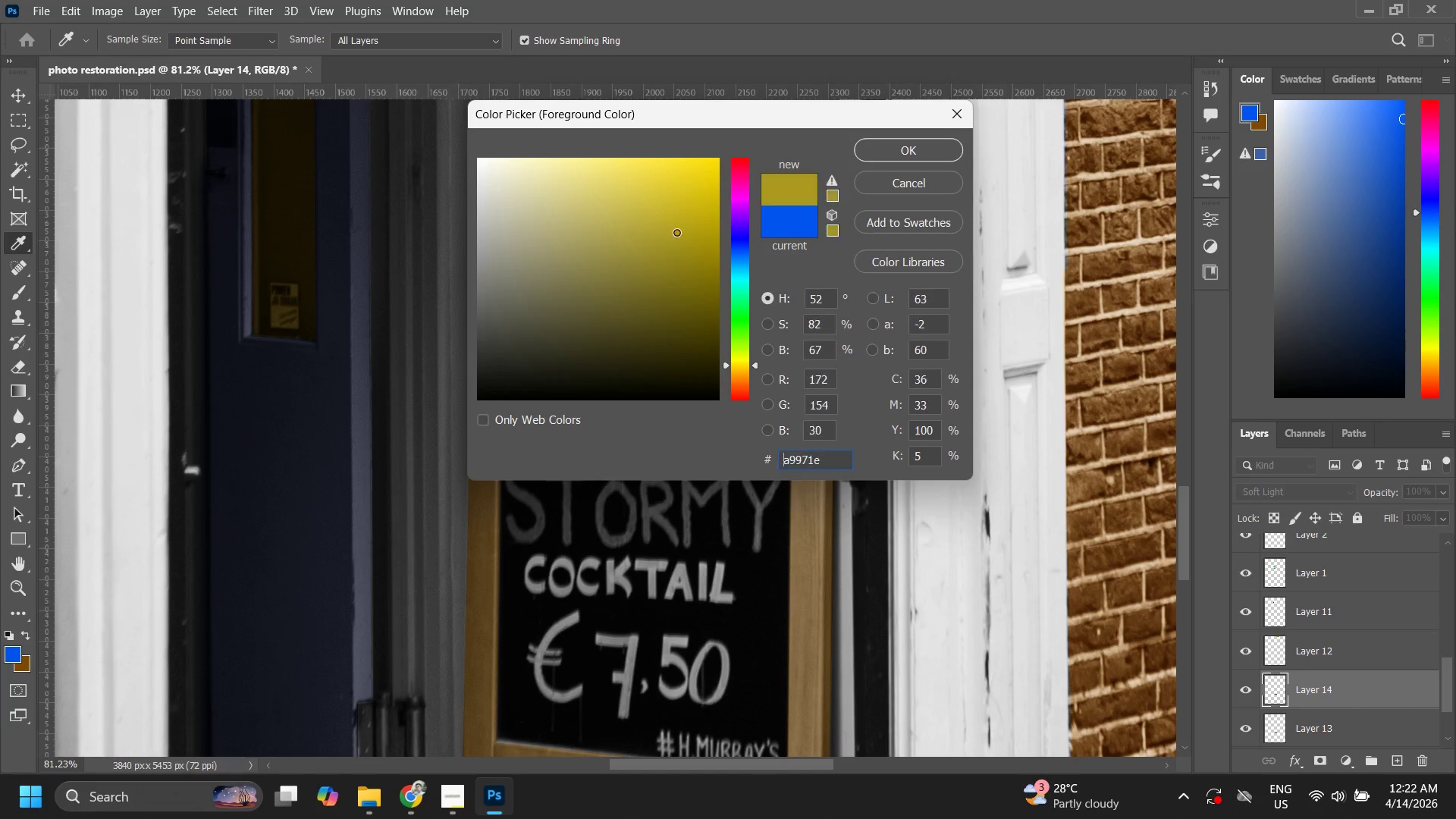 
left_click([742, 364])
 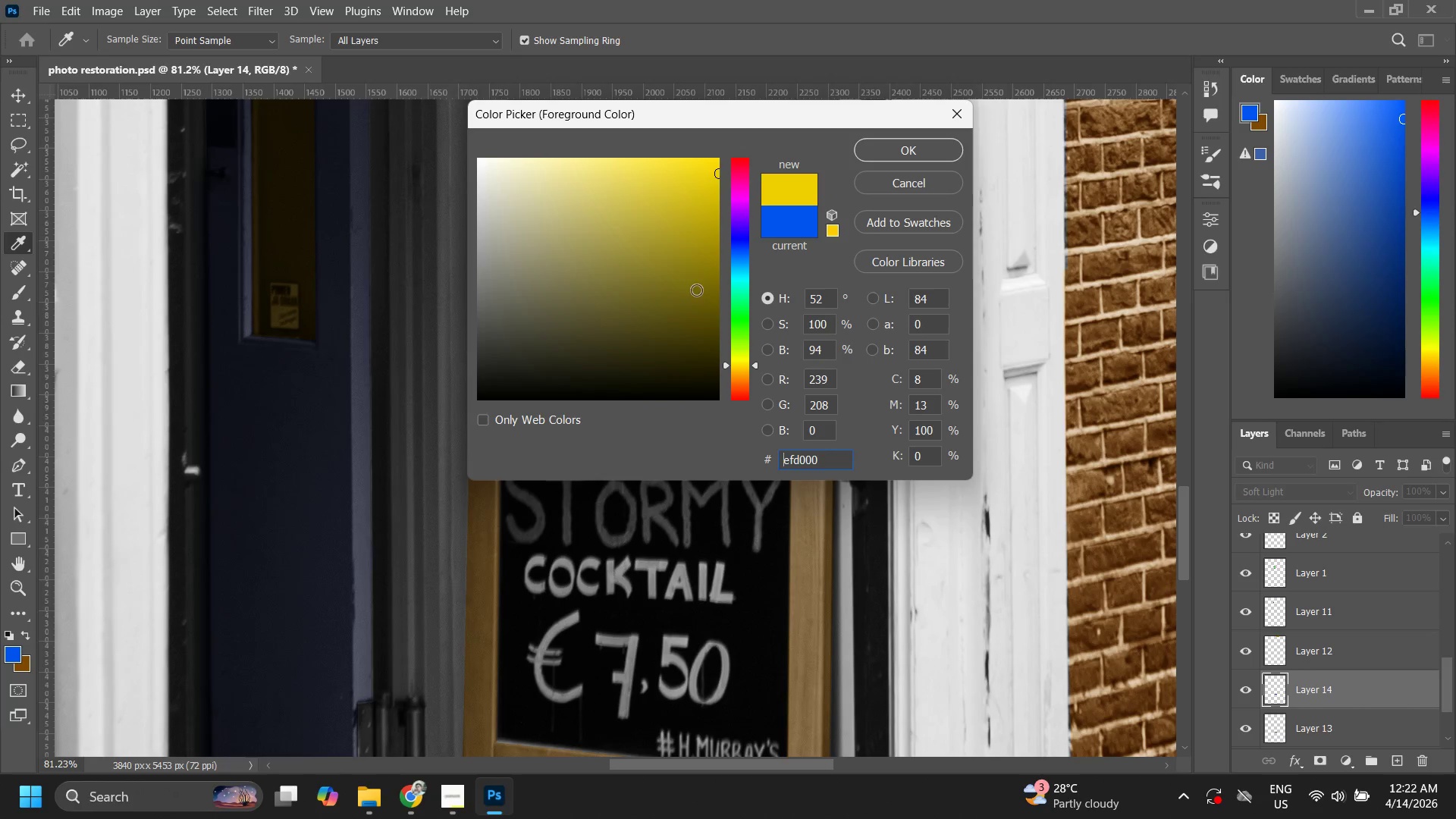 
left_click_drag(start_coordinate=[676, 258], to_coordinate=[711, 182])
 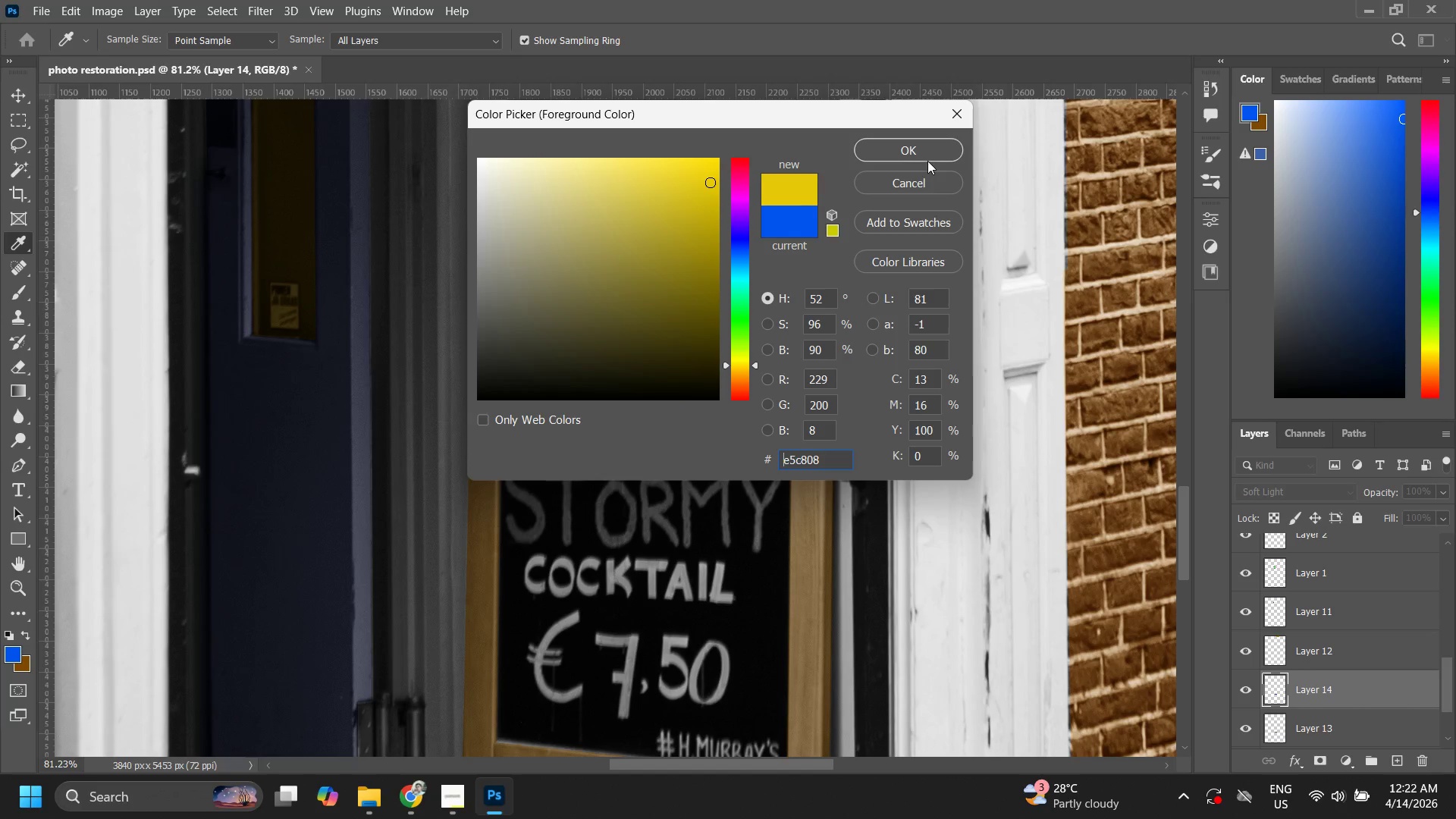 
left_click([919, 145])
 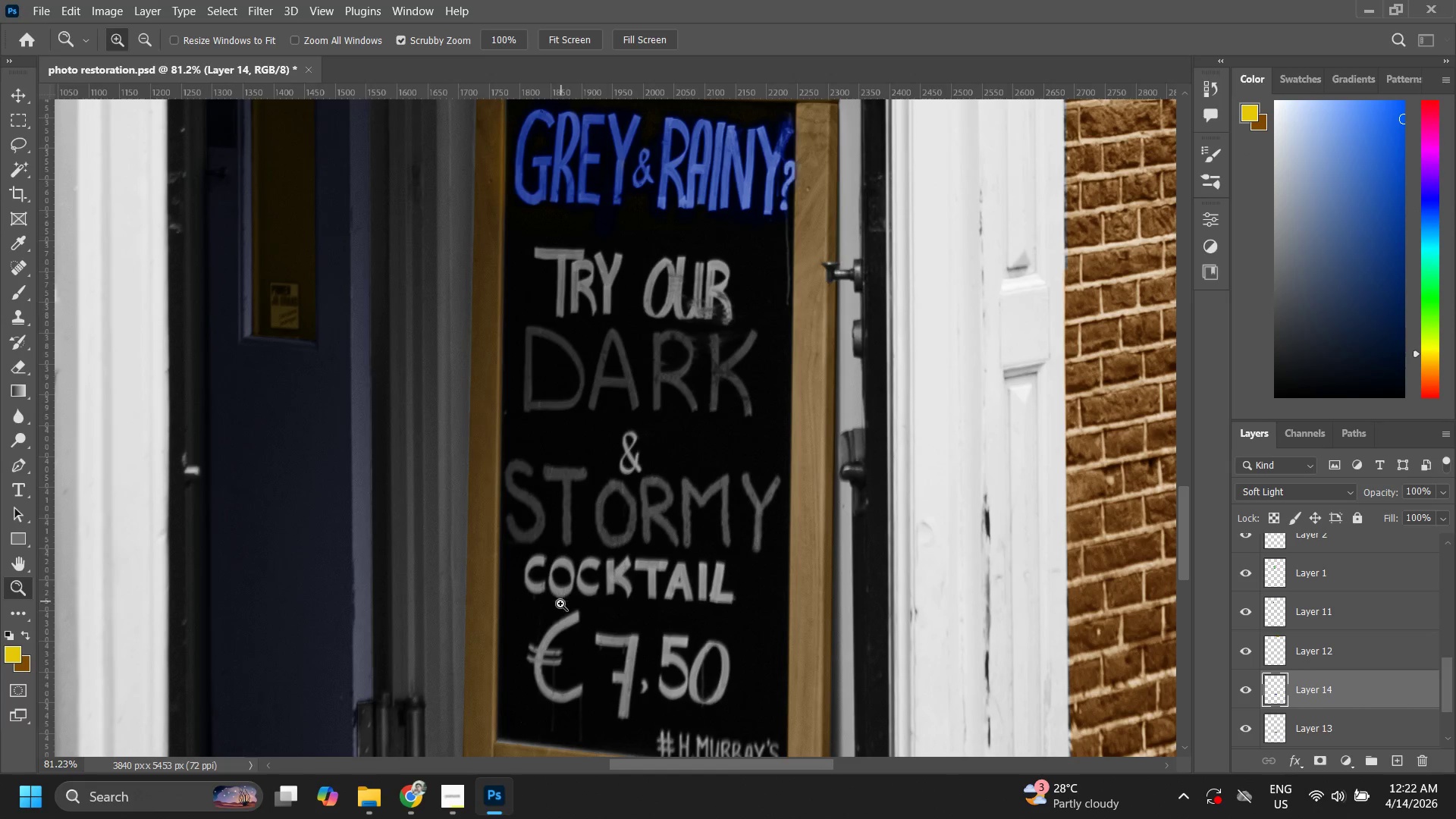 
key(Z)
 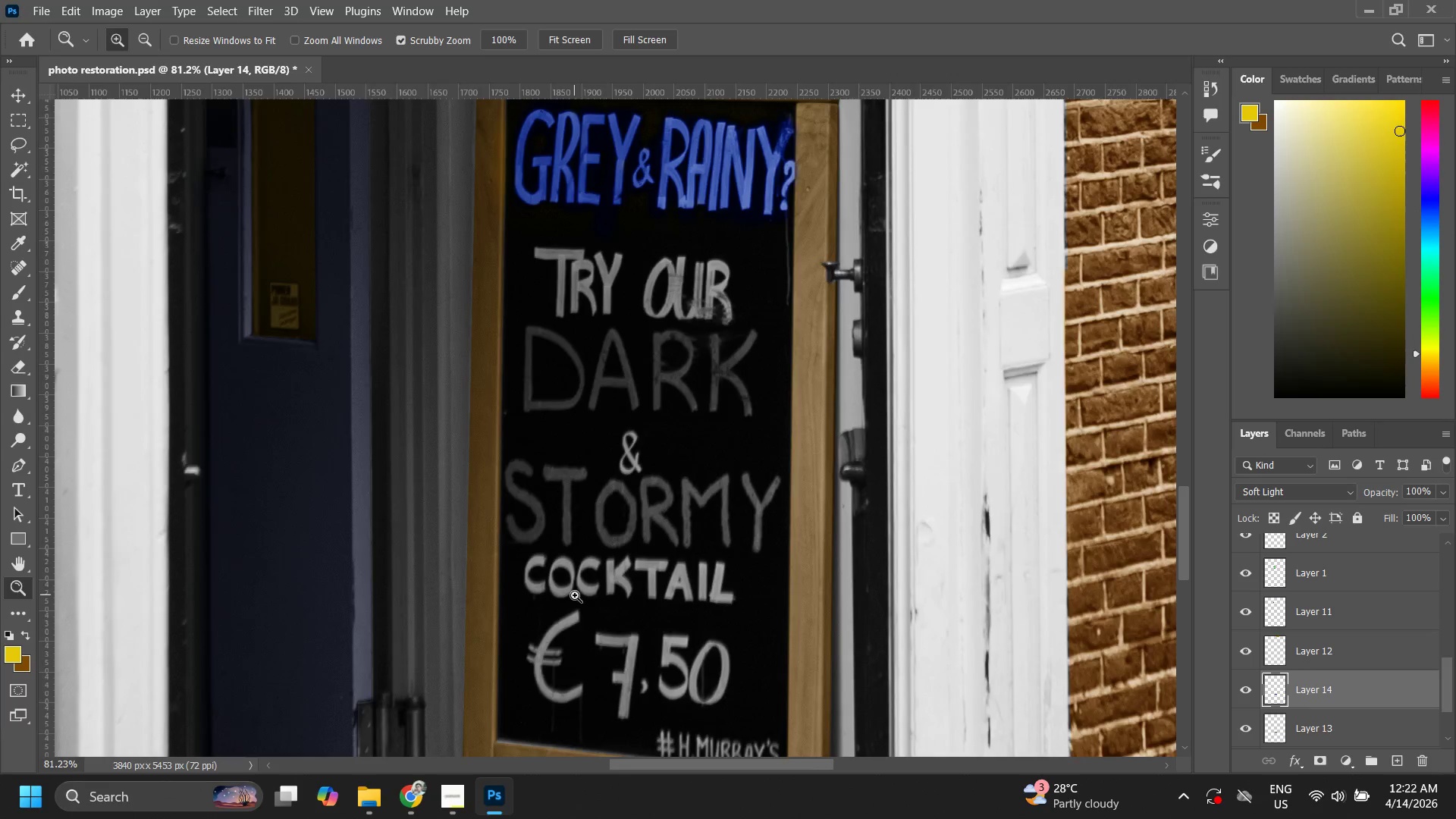 
left_click_drag(start_coordinate=[576, 595], to_coordinate=[618, 544])
 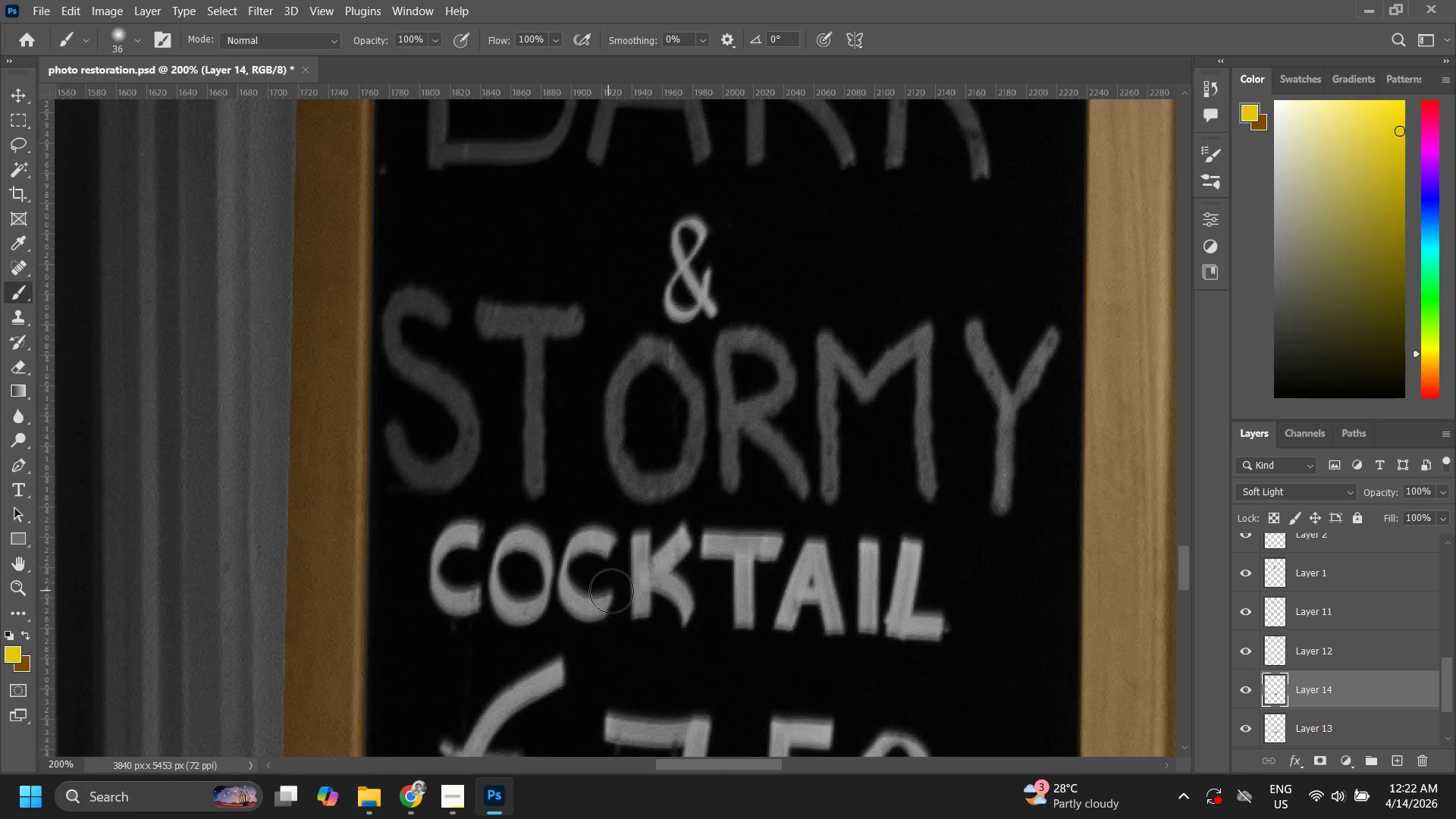 
left_click([617, 544])
 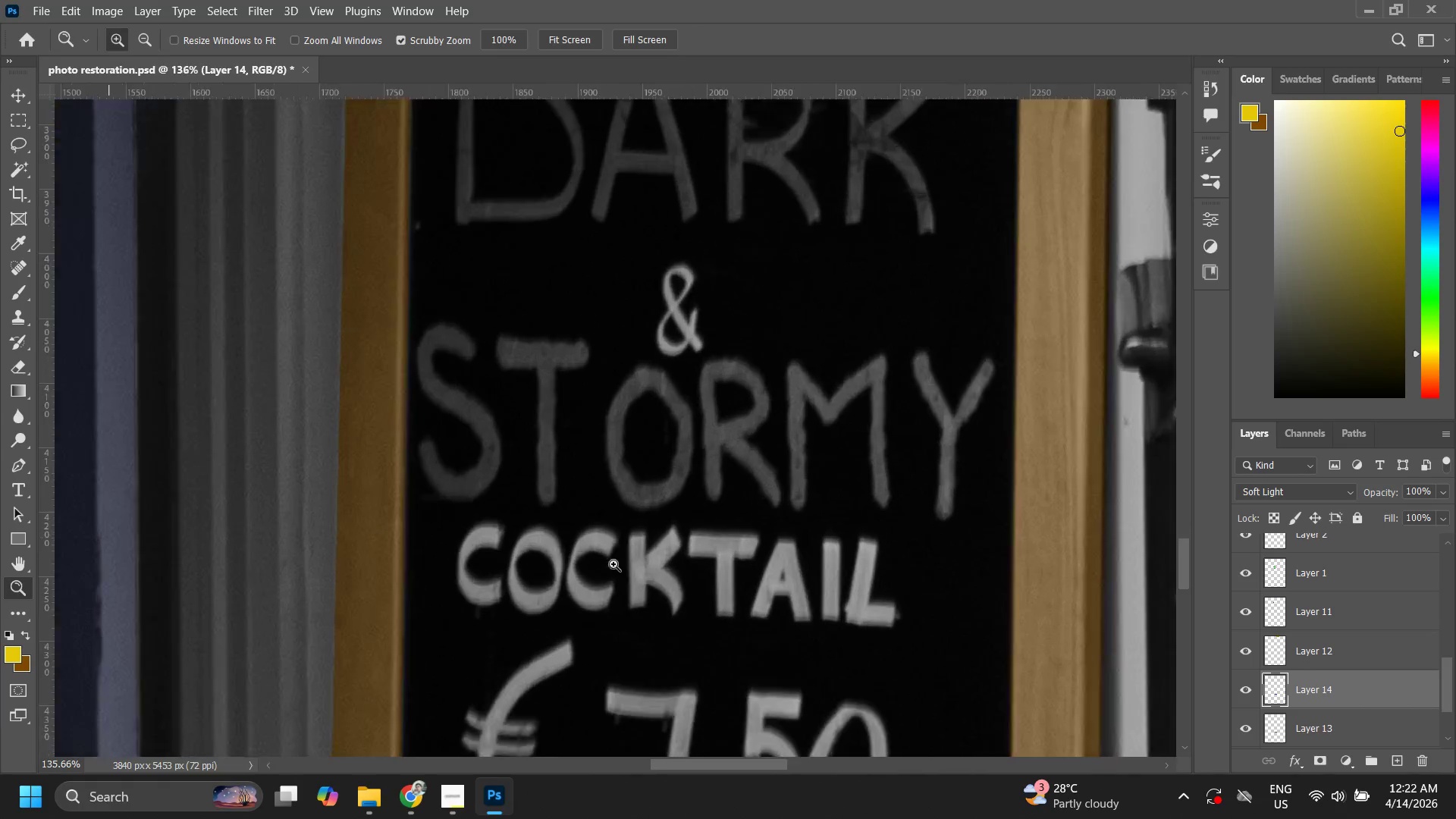 
key(B)
 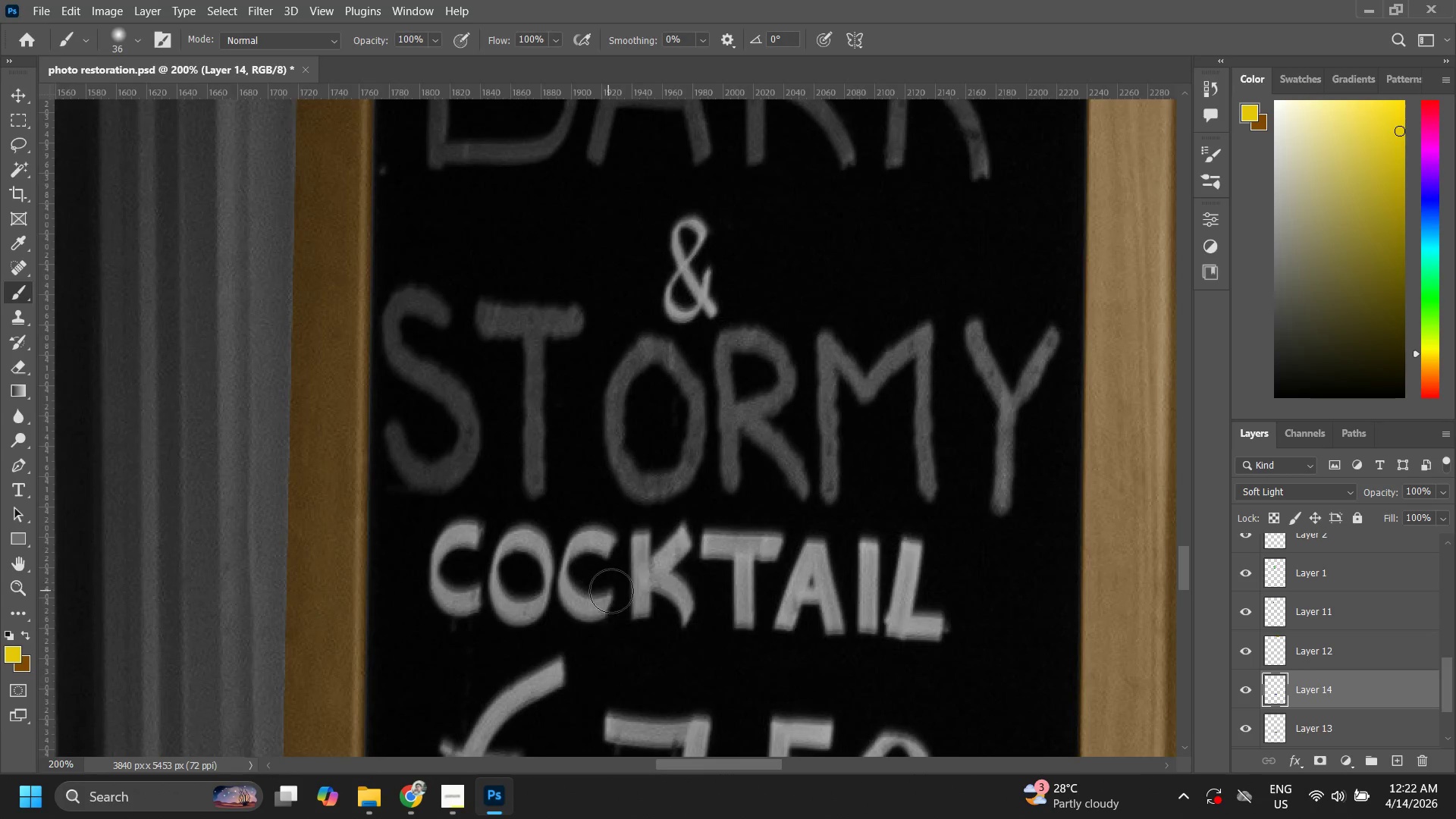 
left_click_drag(start_coordinate=[630, 586], to_coordinate=[874, 632])
 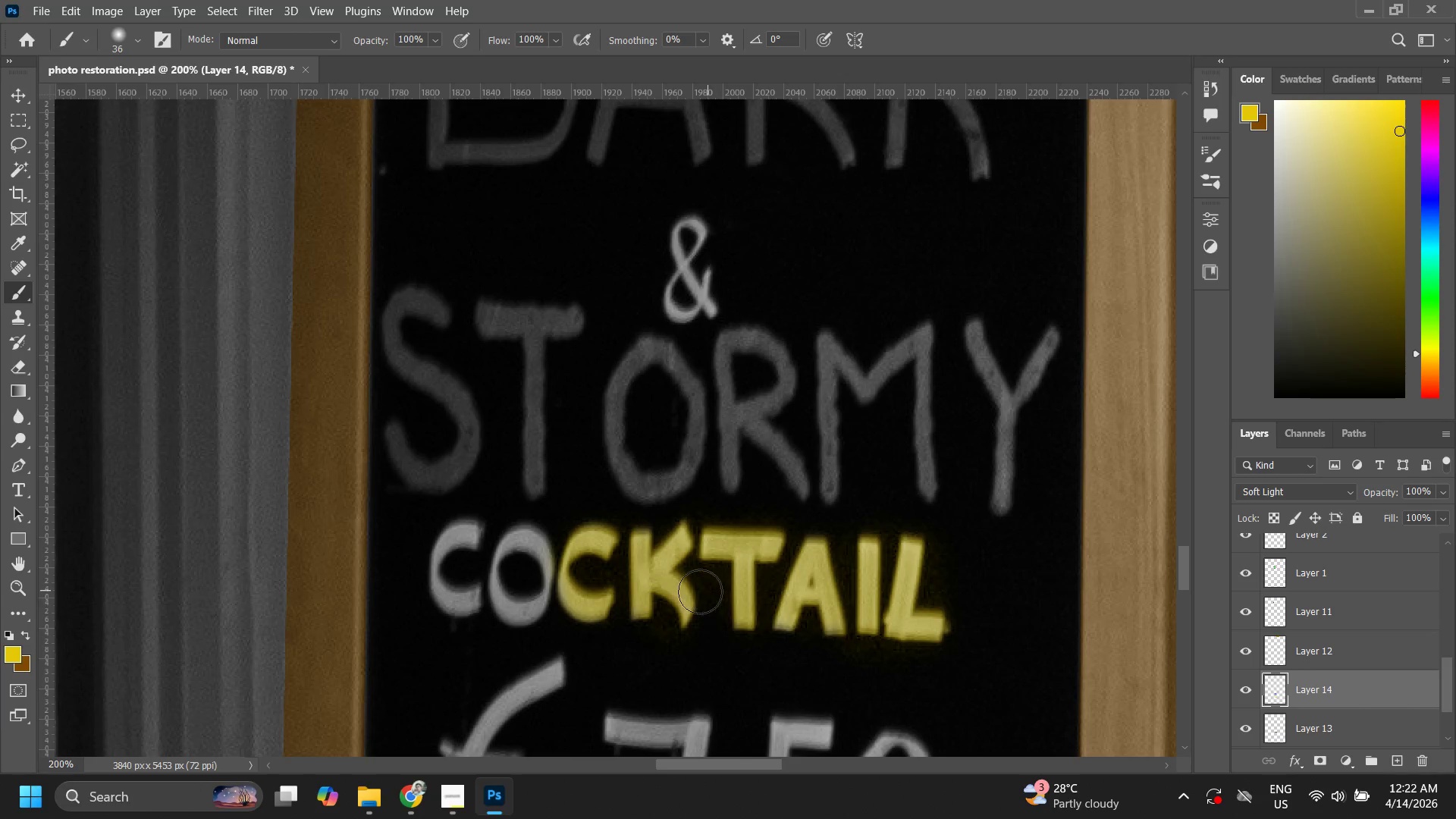 
left_click_drag(start_coordinate=[700, 591], to_coordinate=[458, 538])
 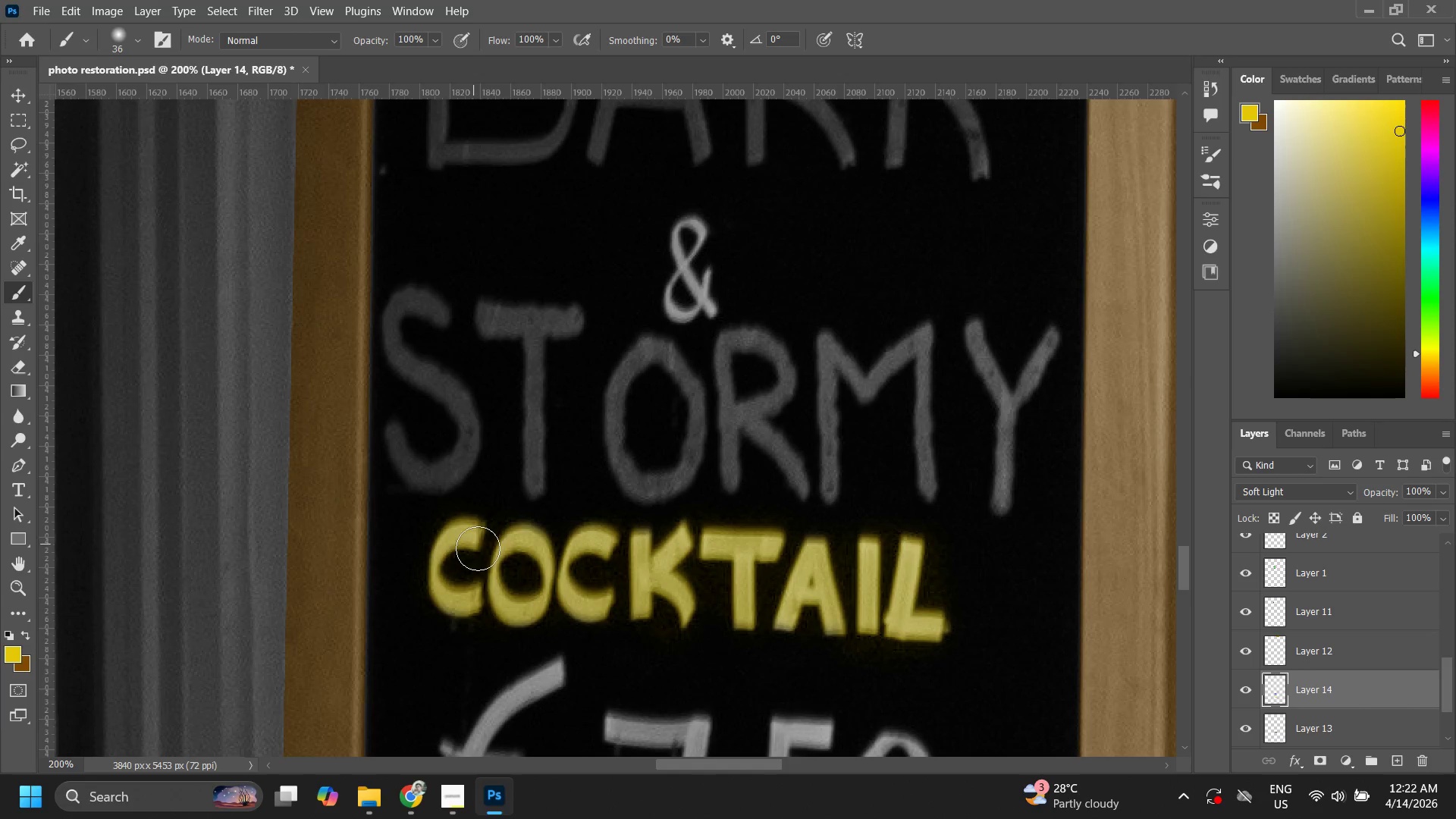 
hold_key(key=Space, duration=0.53)
 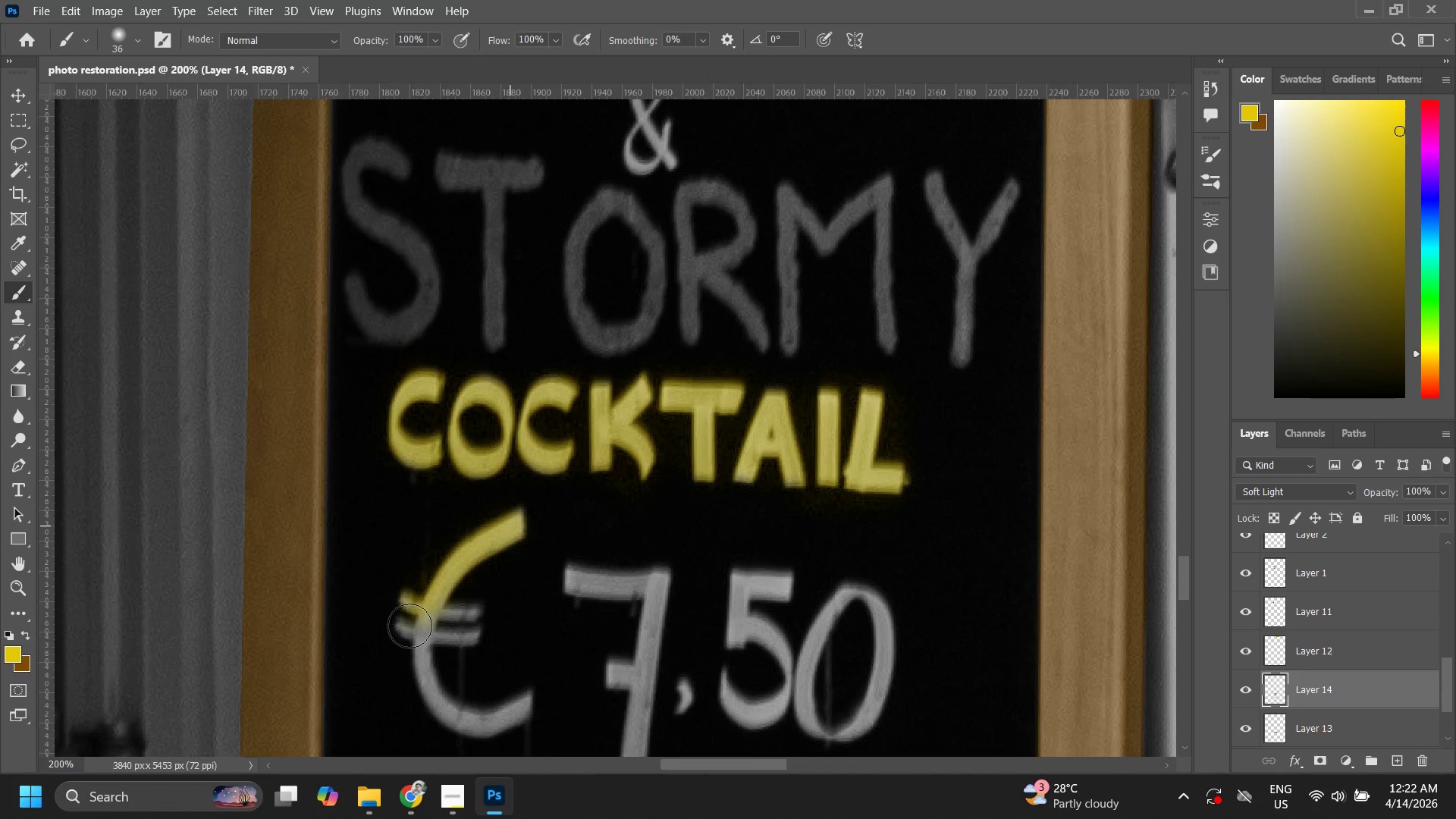 
left_click_drag(start_coordinate=[562, 580], to_coordinate=[522, 432])
 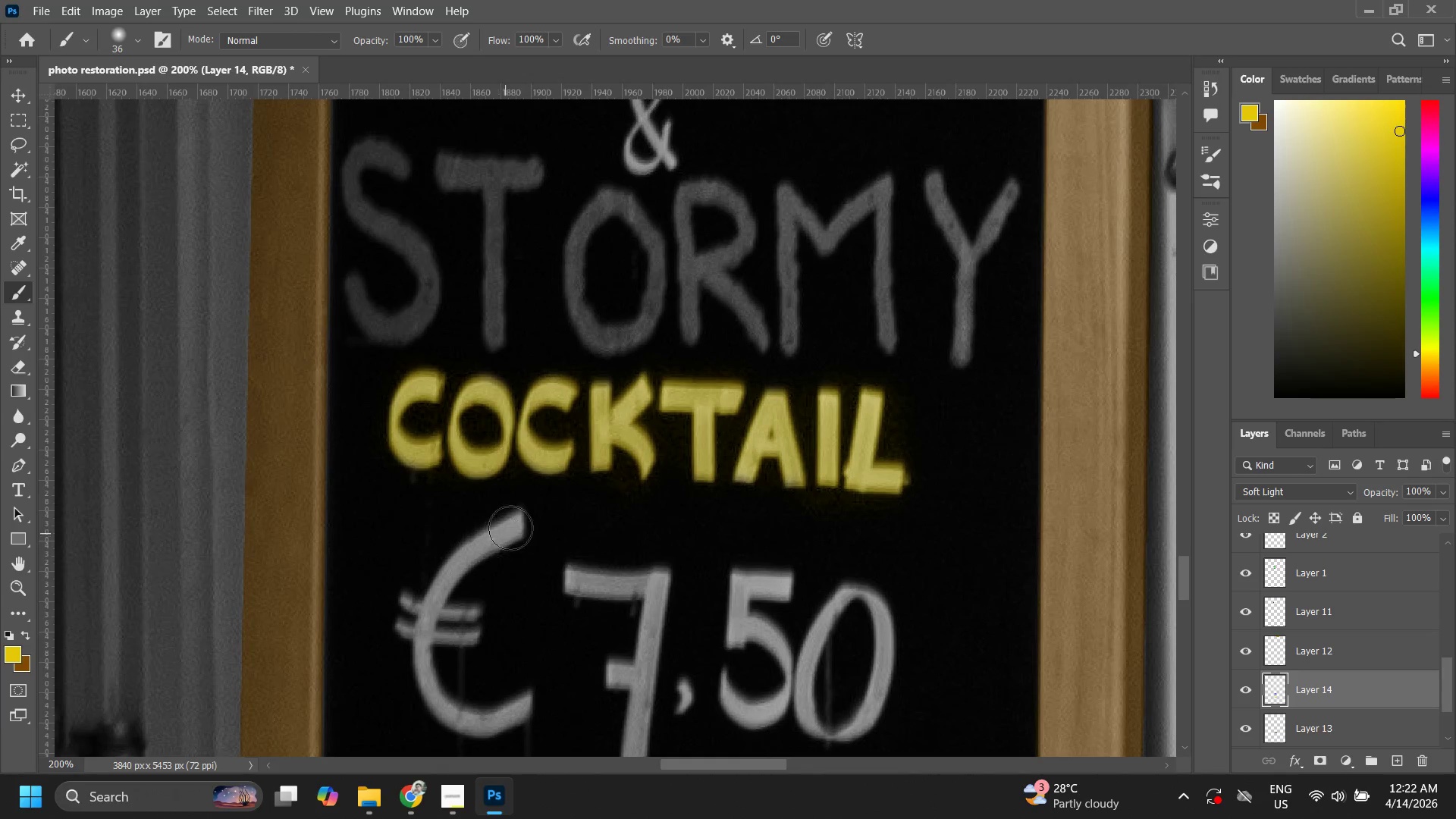 
left_click_drag(start_coordinate=[510, 526], to_coordinate=[446, 629])
 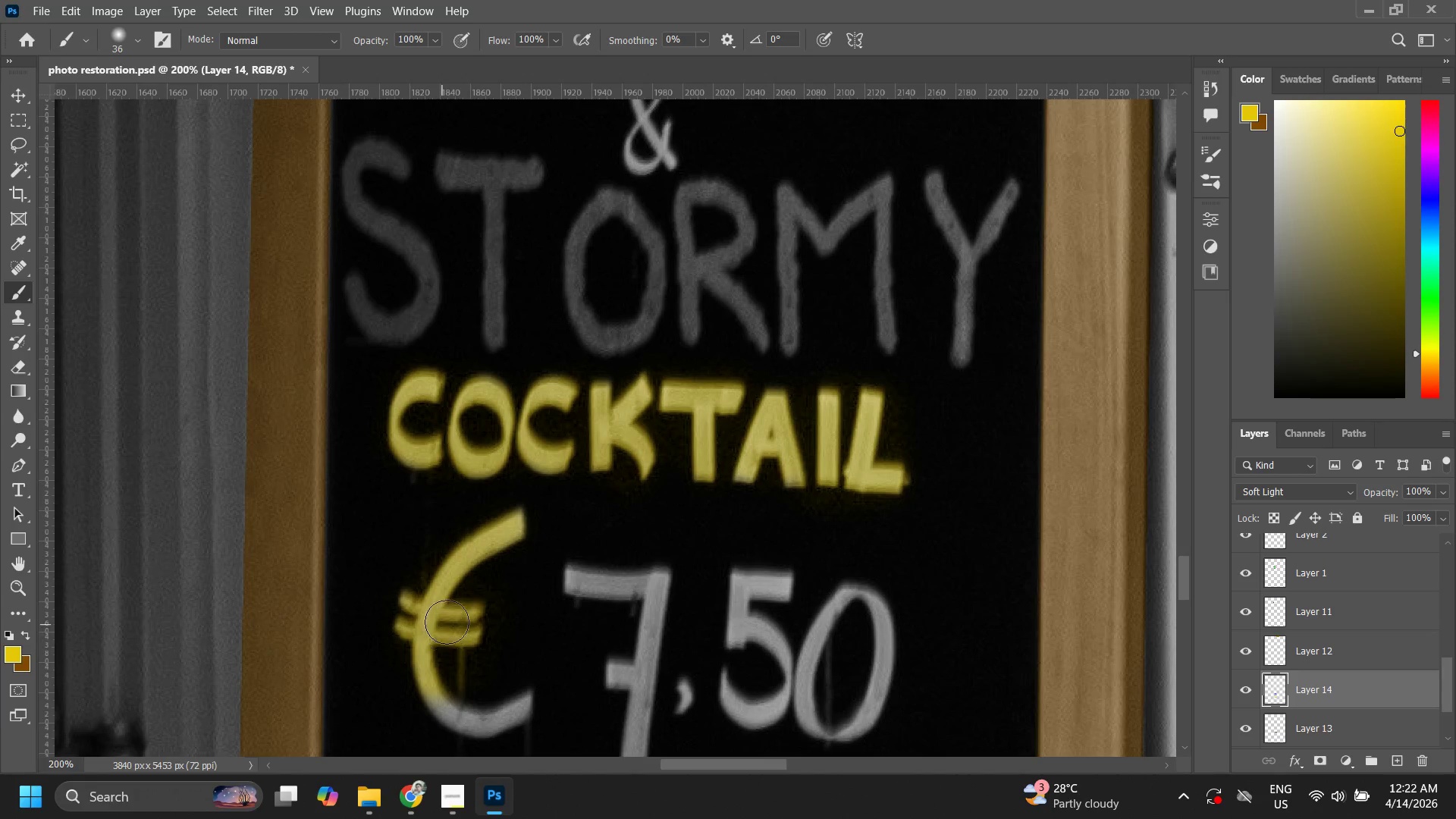 
hold_key(key=Space, duration=0.39)
 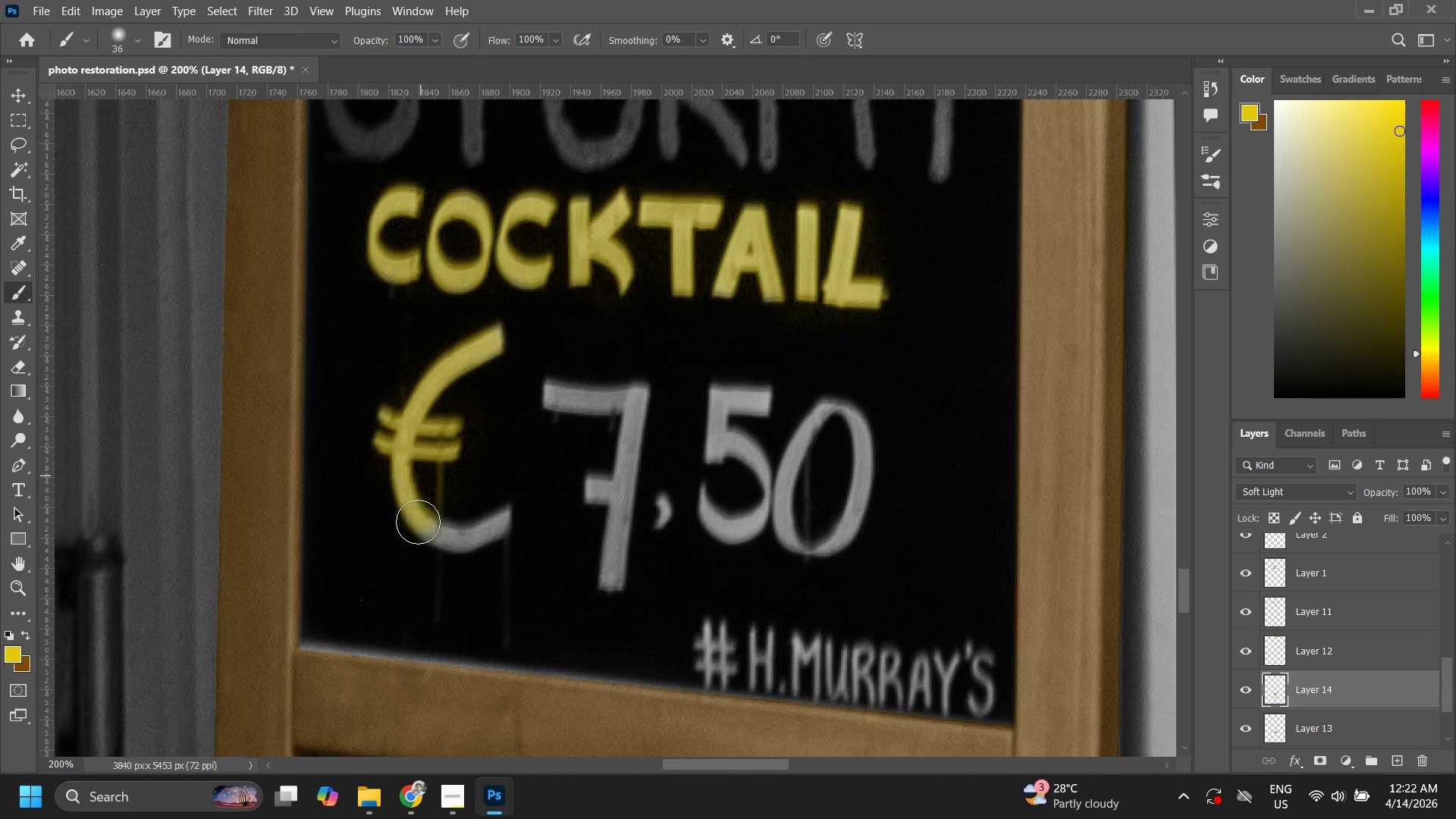 
left_click_drag(start_coordinate=[454, 621], to_coordinate=[433, 436])
 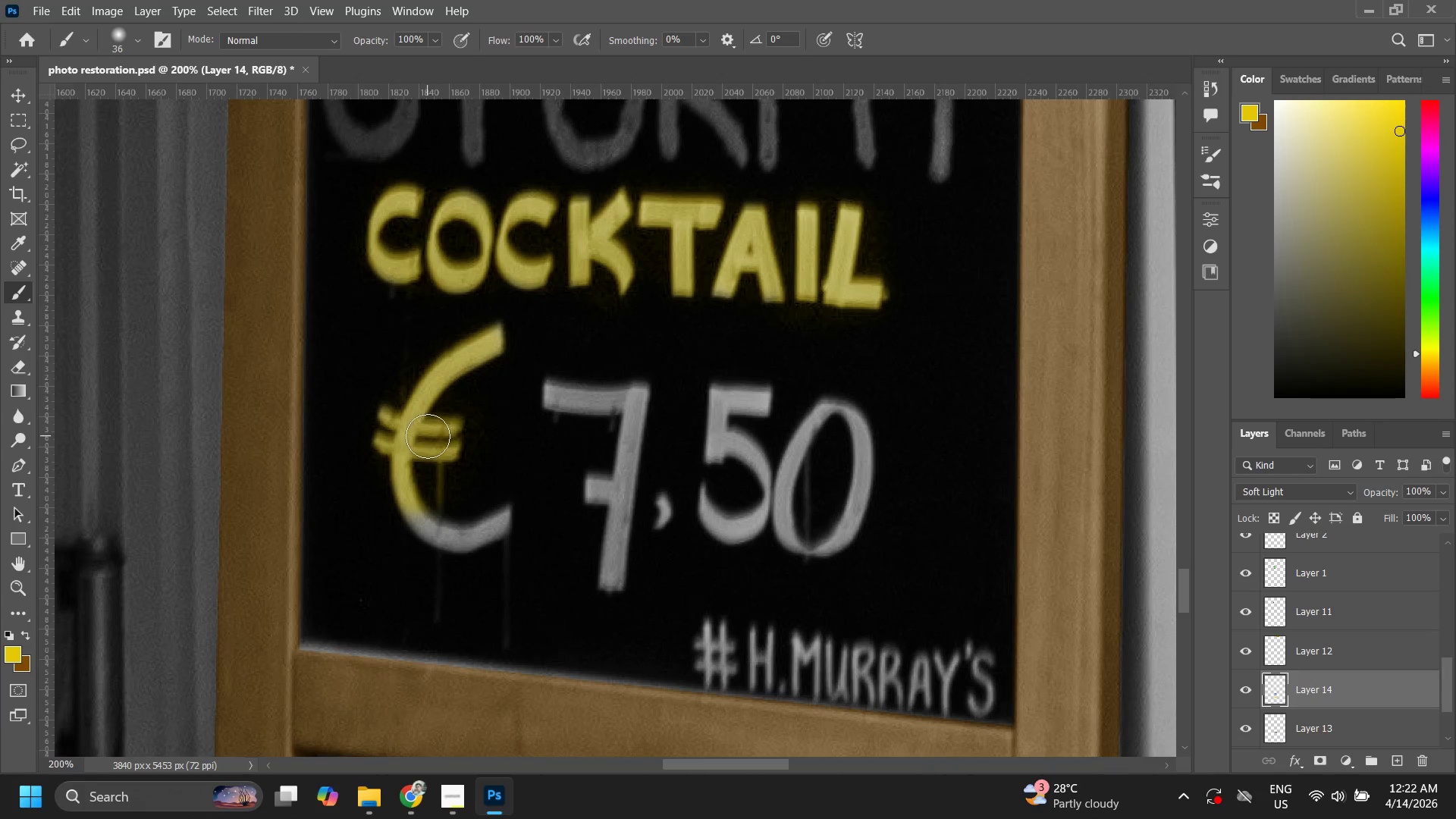 
left_click_drag(start_coordinate=[428, 436], to_coordinate=[495, 522])
 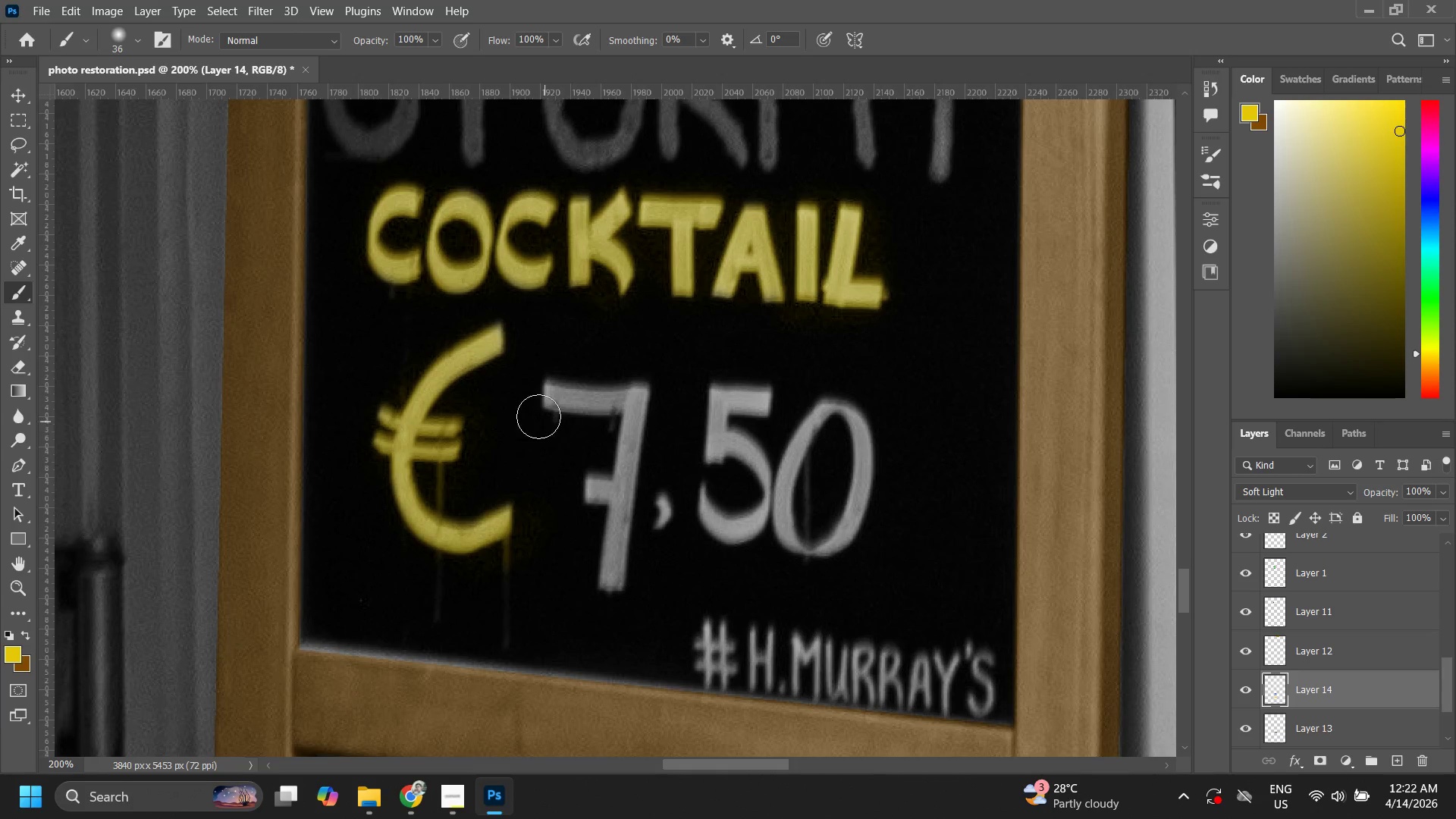 
left_click_drag(start_coordinate=[538, 412], to_coordinate=[628, 537])
 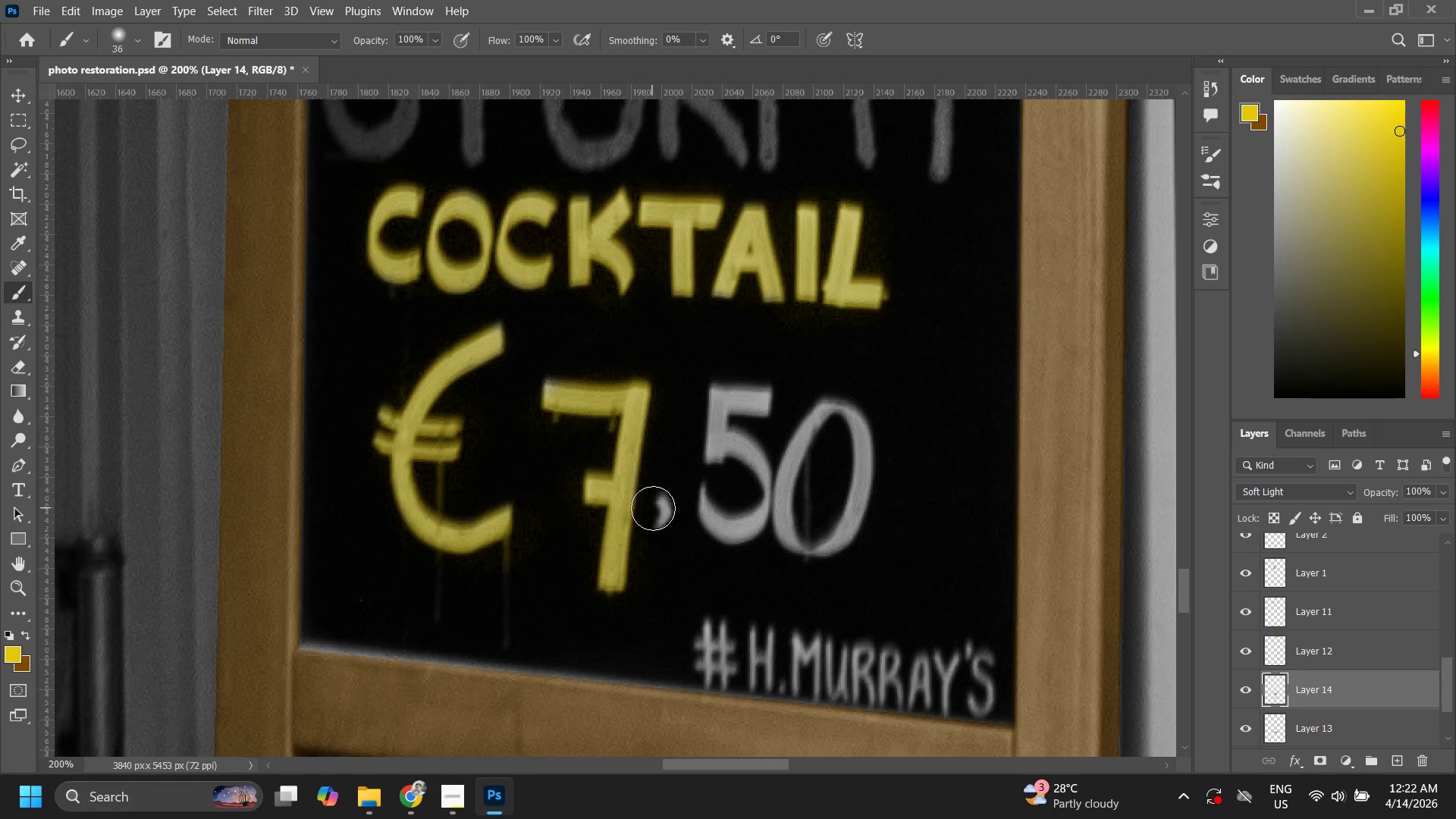 
left_click_drag(start_coordinate=[653, 508], to_coordinate=[670, 498])
 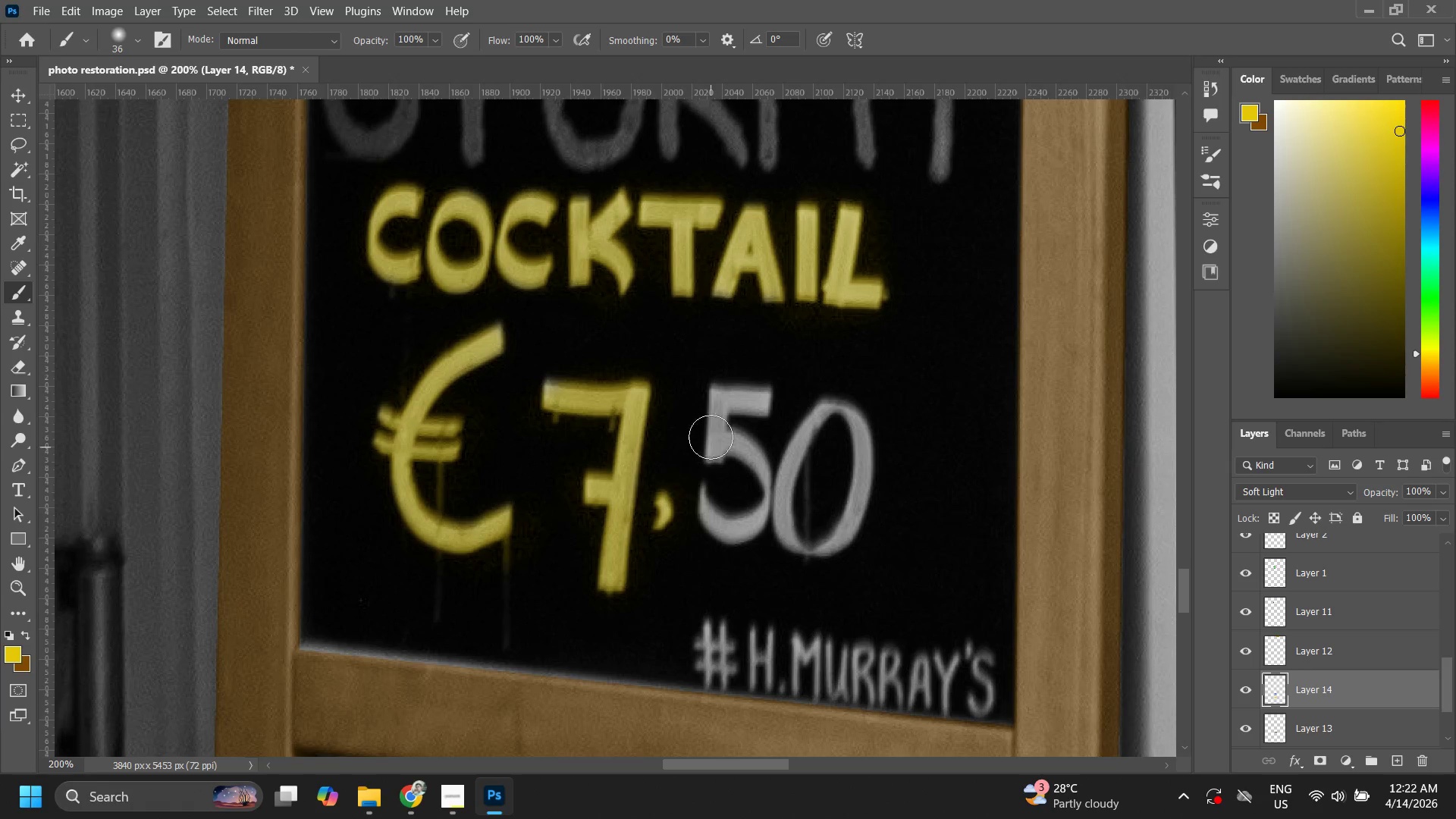 
left_click_drag(start_coordinate=[709, 402], to_coordinate=[731, 519])
 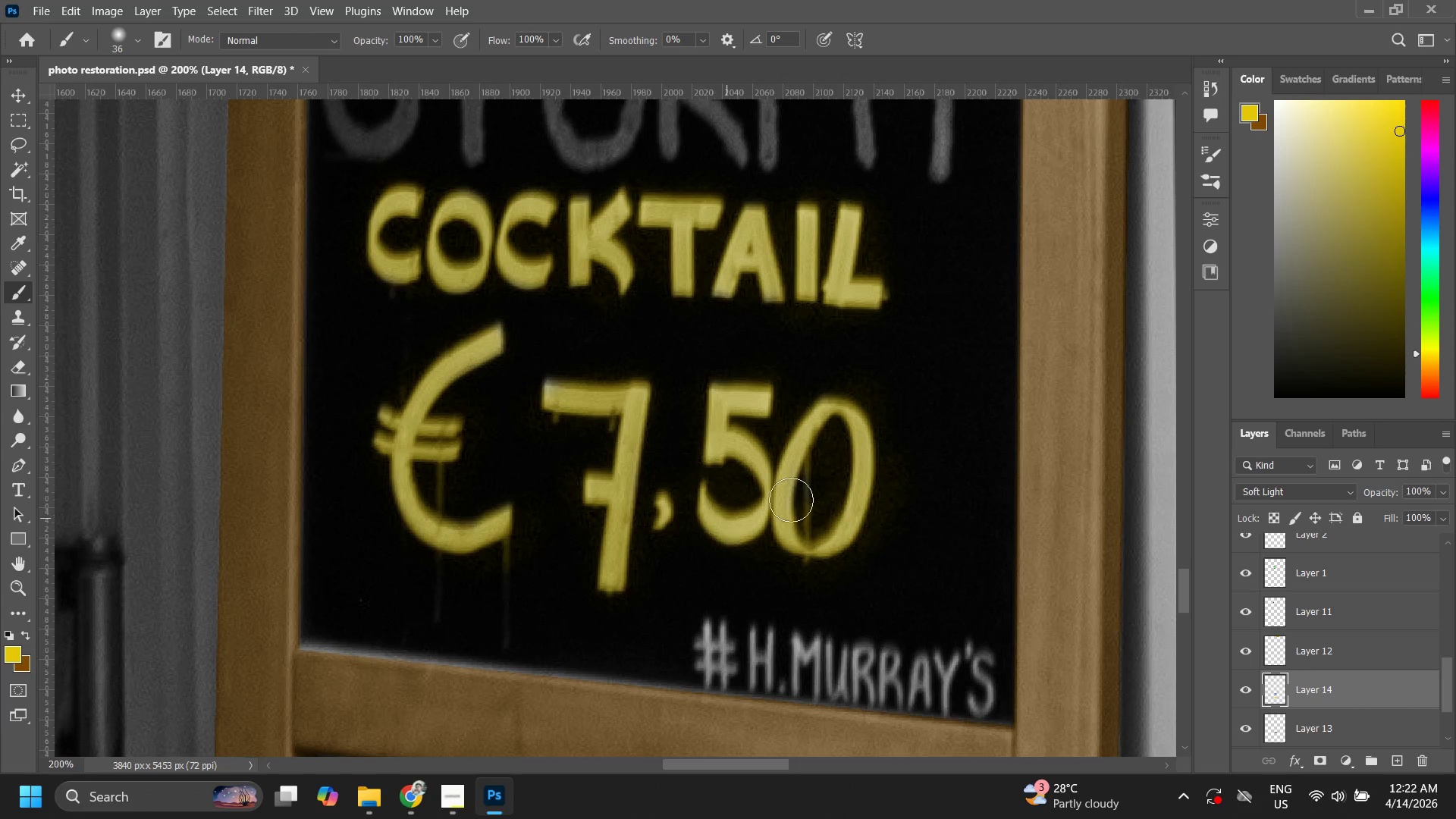 
type(zz)
 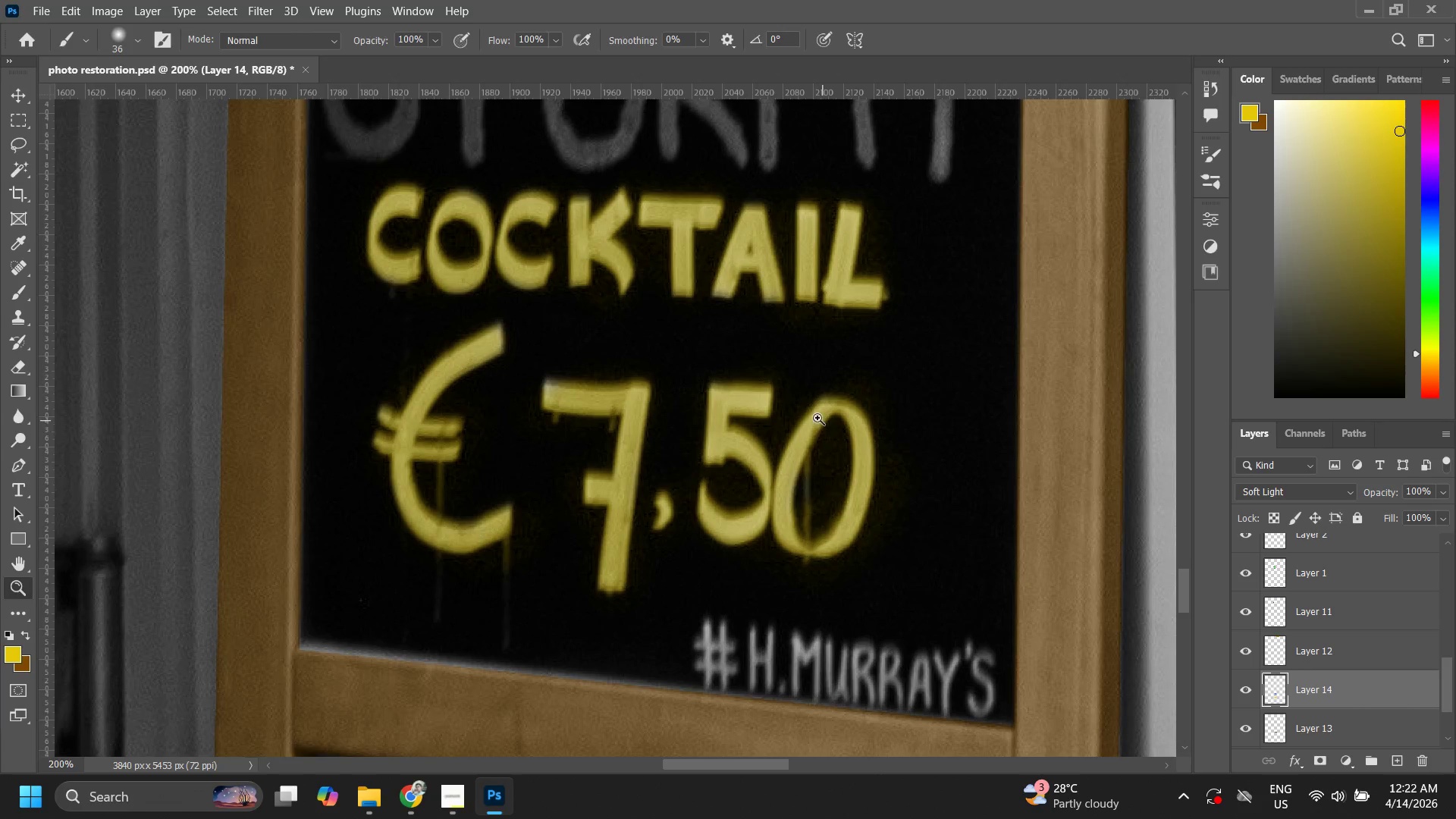 
left_click_drag(start_coordinate=[814, 417], to_coordinate=[619, 474])
 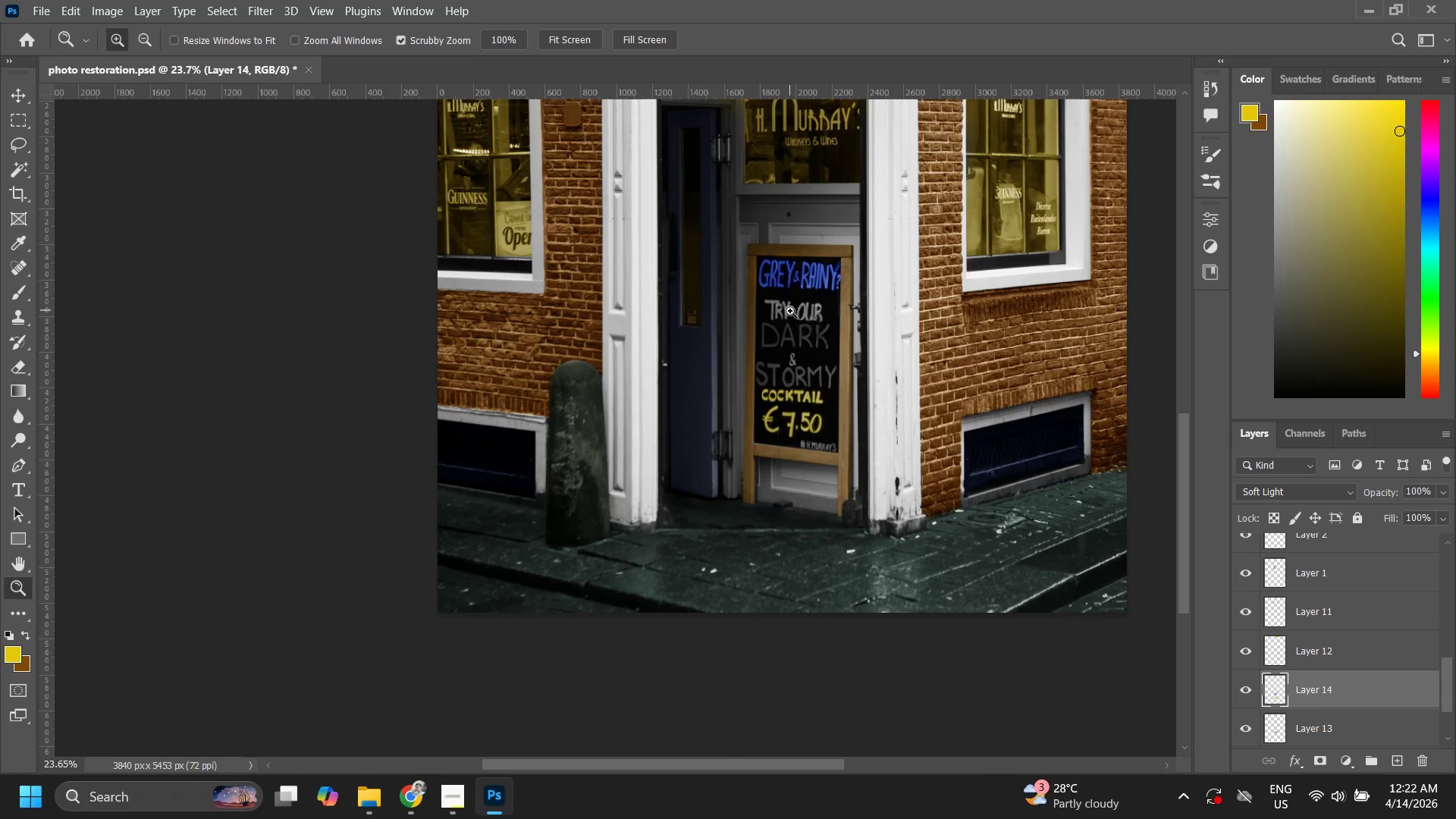 
left_click_drag(start_coordinate=[819, 329], to_coordinate=[916, 318])
 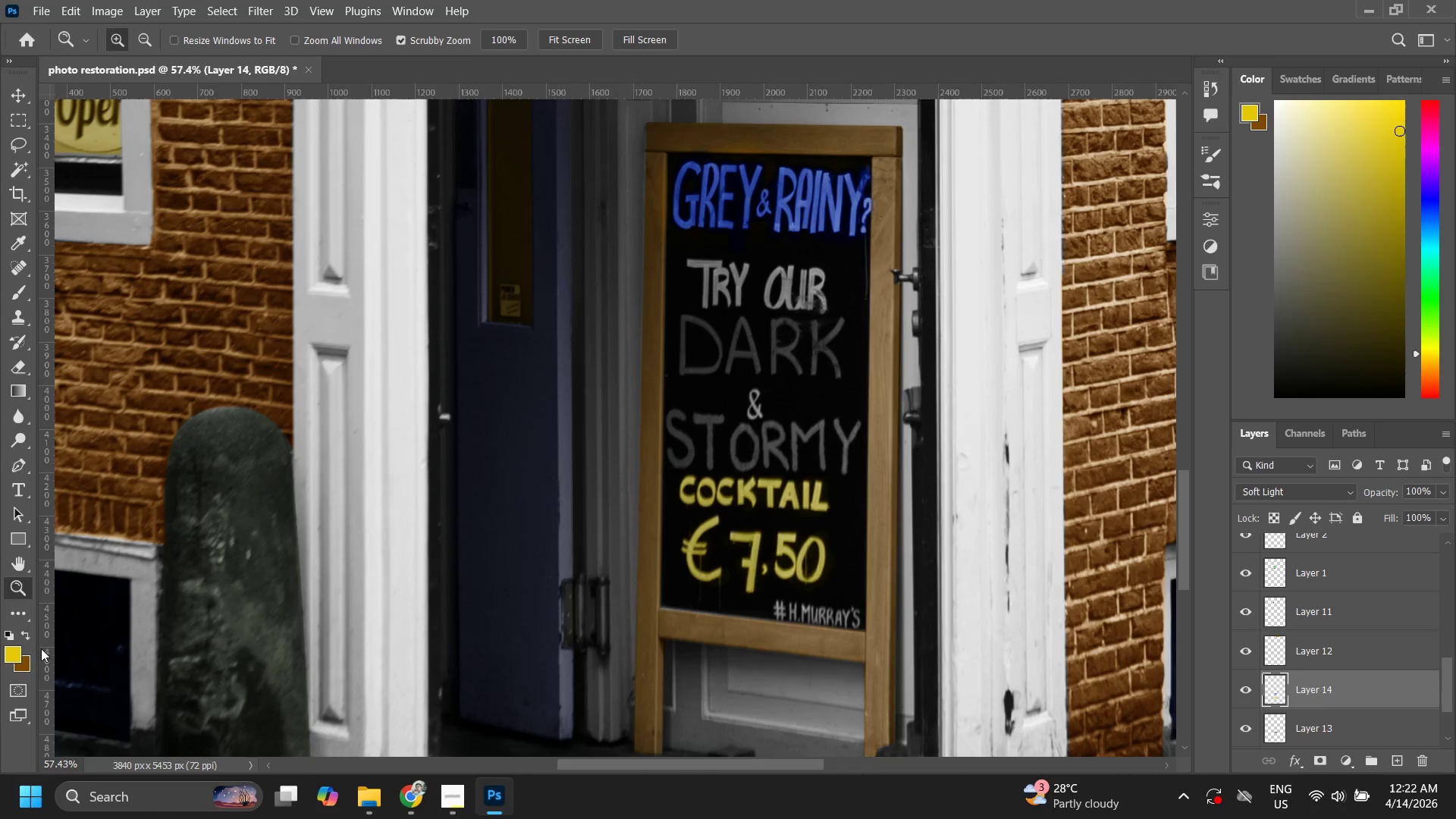 
left_click_drag(start_coordinate=[17, 659], to_coordinate=[22, 661])
 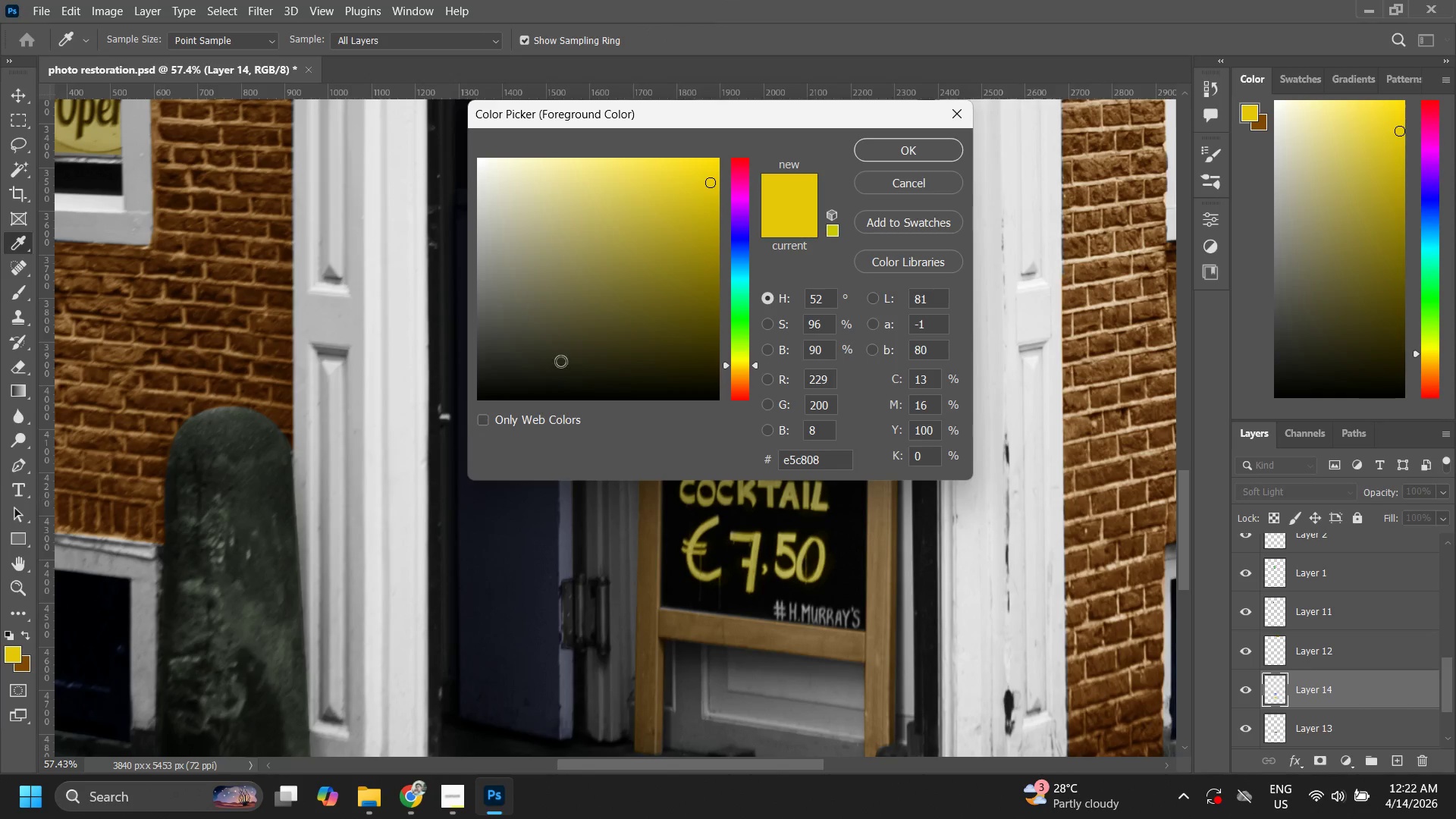 
double_click([22, 661])
 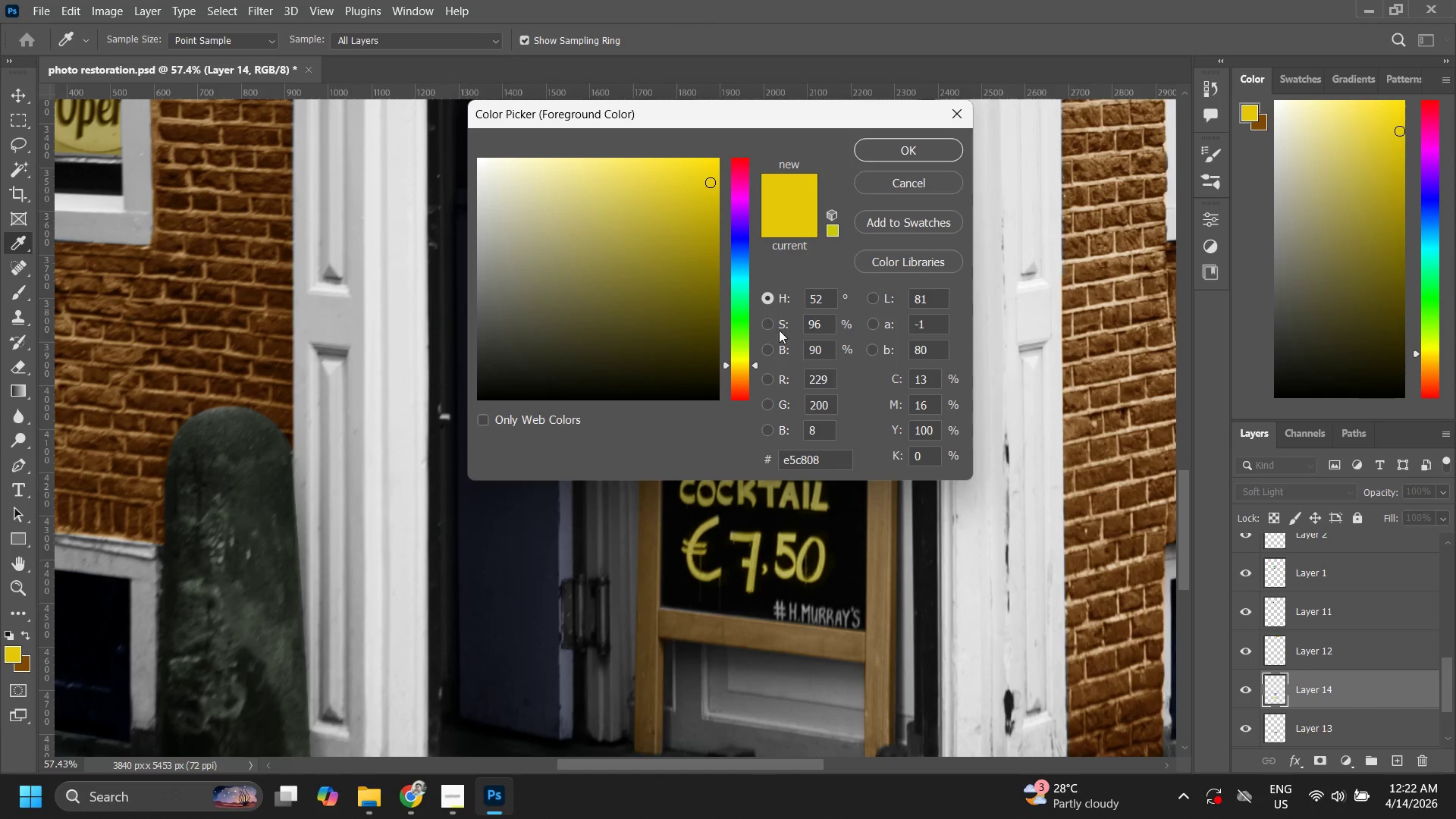 
left_click_drag(start_coordinate=[747, 358], to_coordinate=[742, 155])
 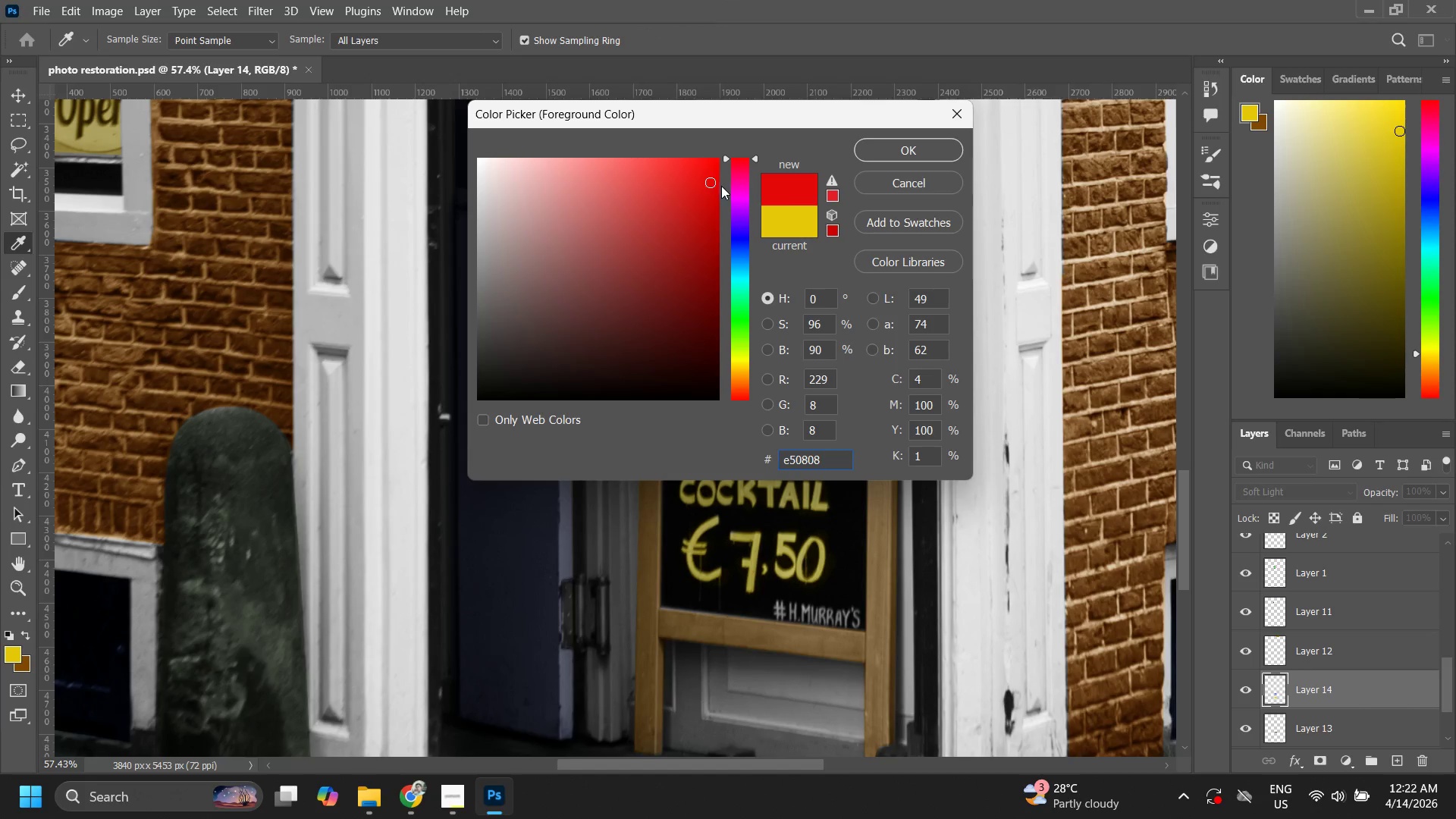 
left_click_drag(start_coordinate=[708, 190], to_coordinate=[720, 199])
 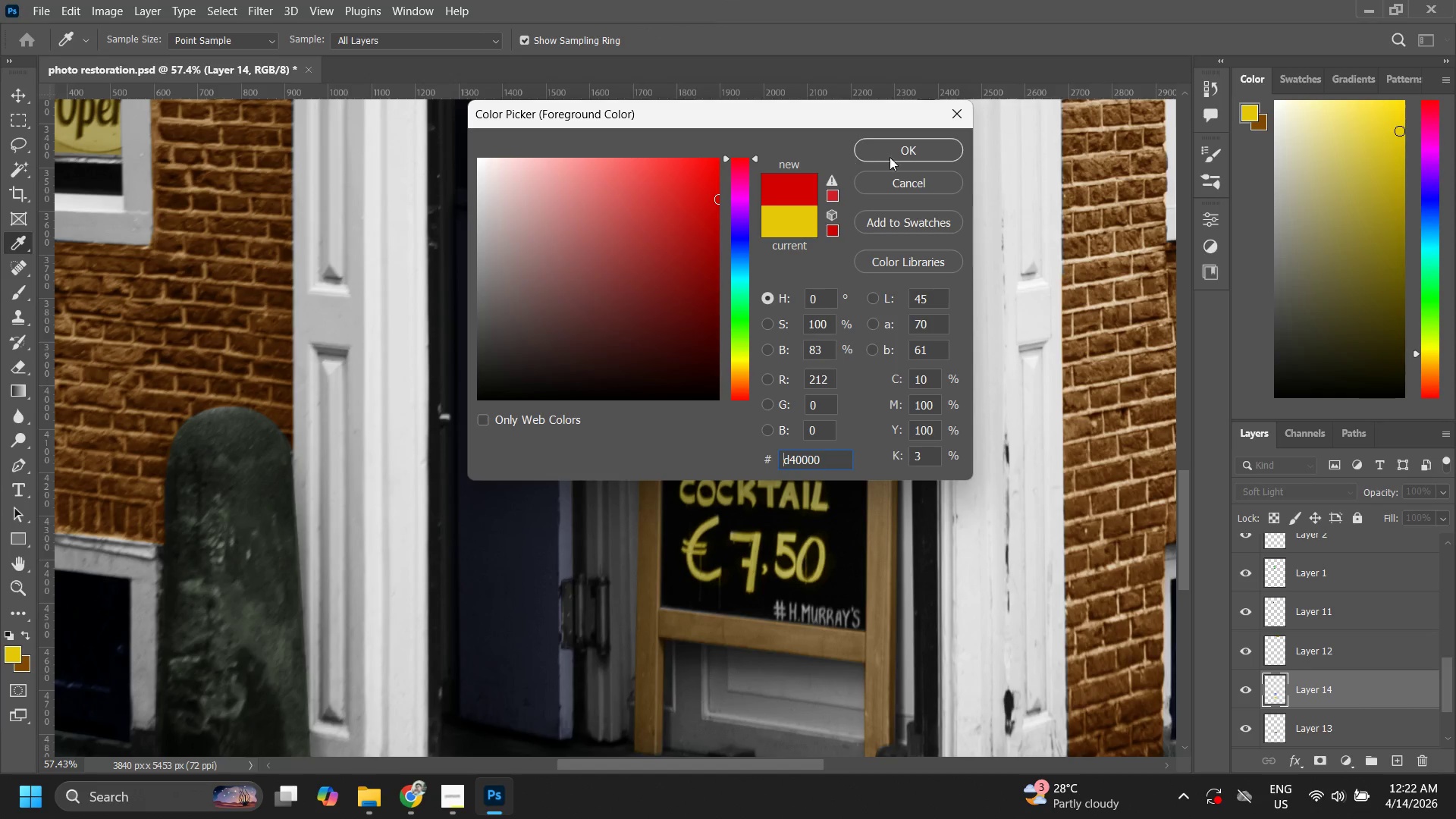 
left_click([897, 151])
 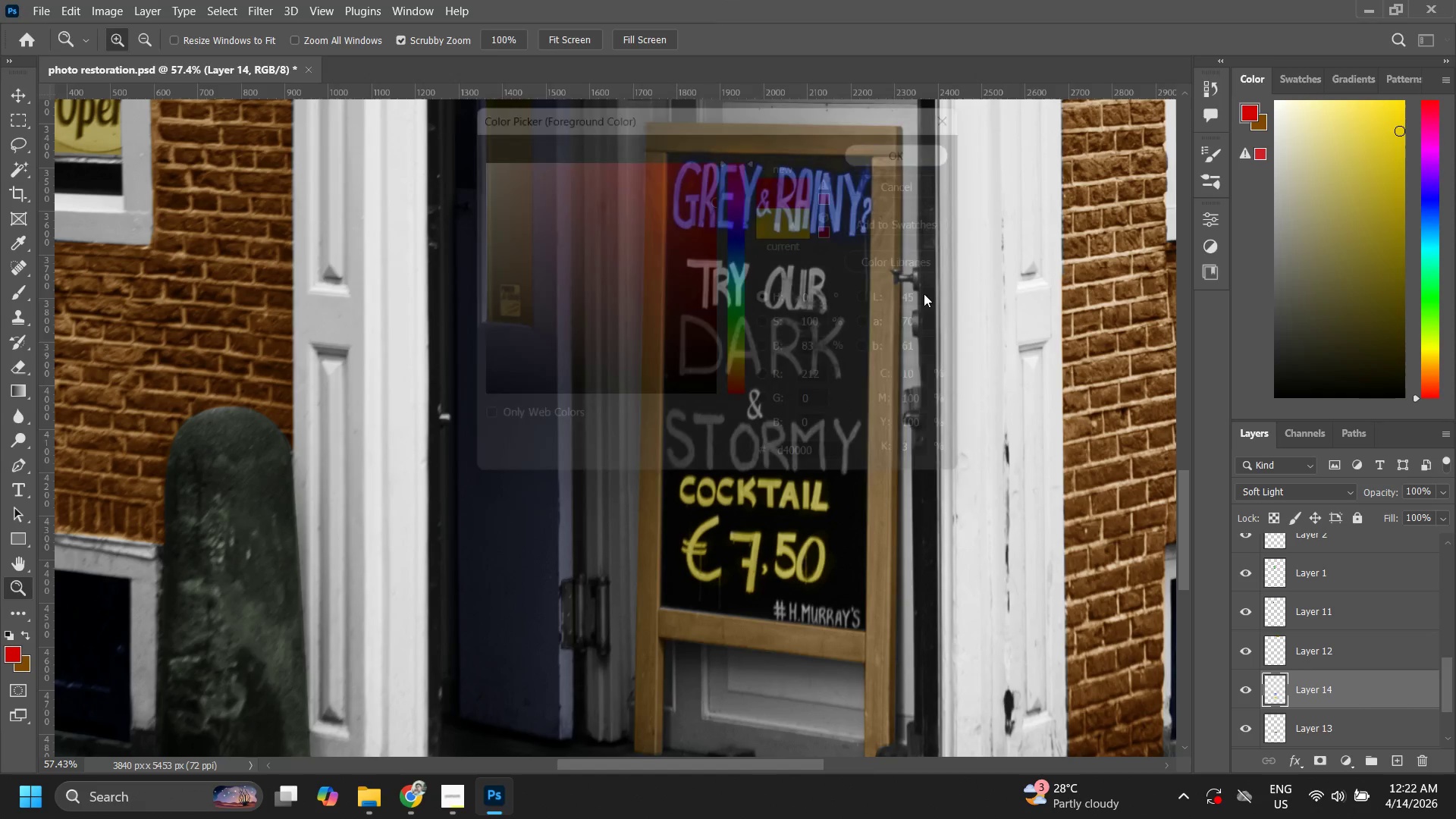 
type(zzb)
 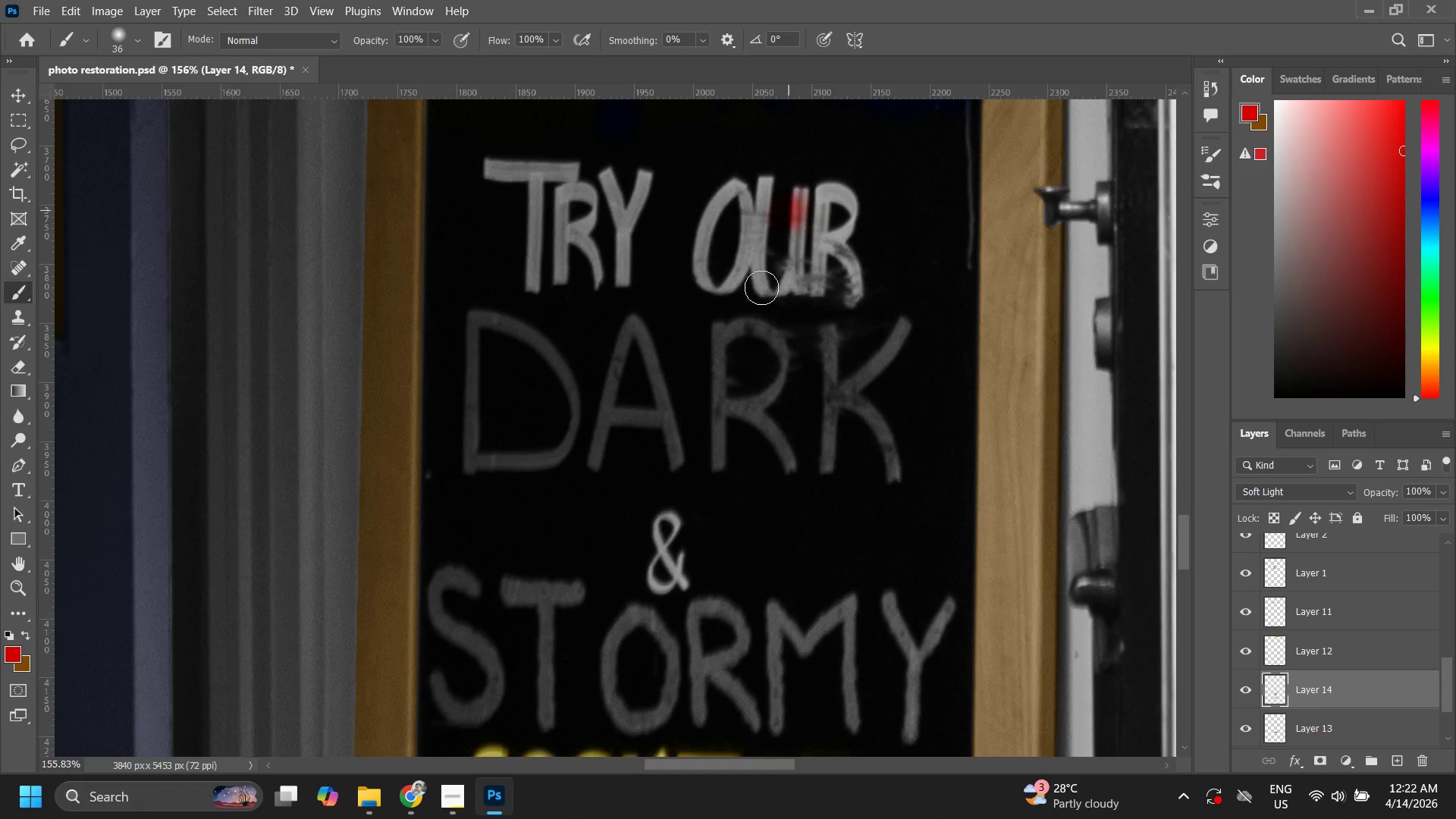 
left_click_drag(start_coordinate=[805, 318], to_coordinate=[869, 228])
 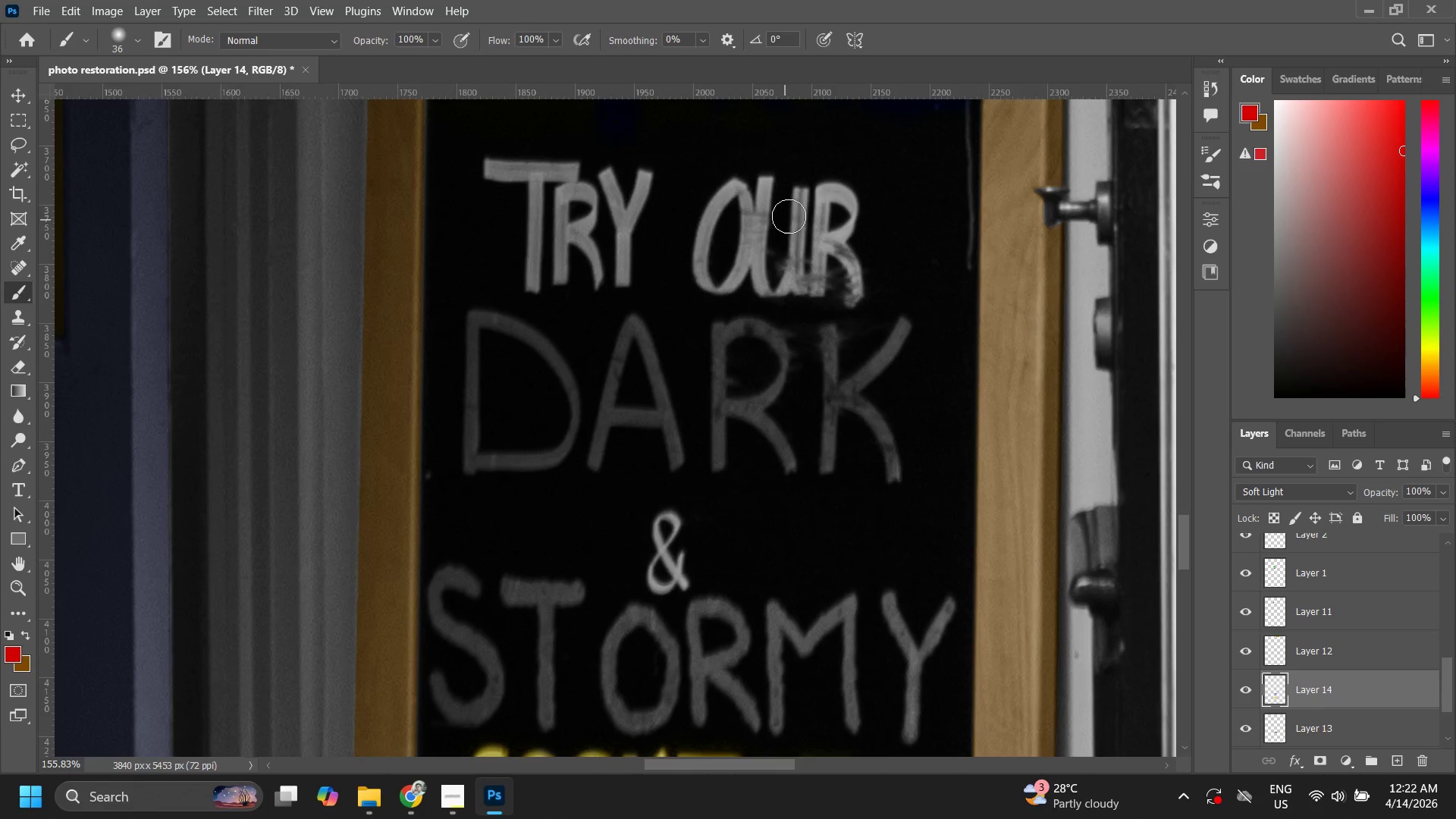 
left_click_drag(start_coordinate=[792, 208], to_coordinate=[664, 248])
 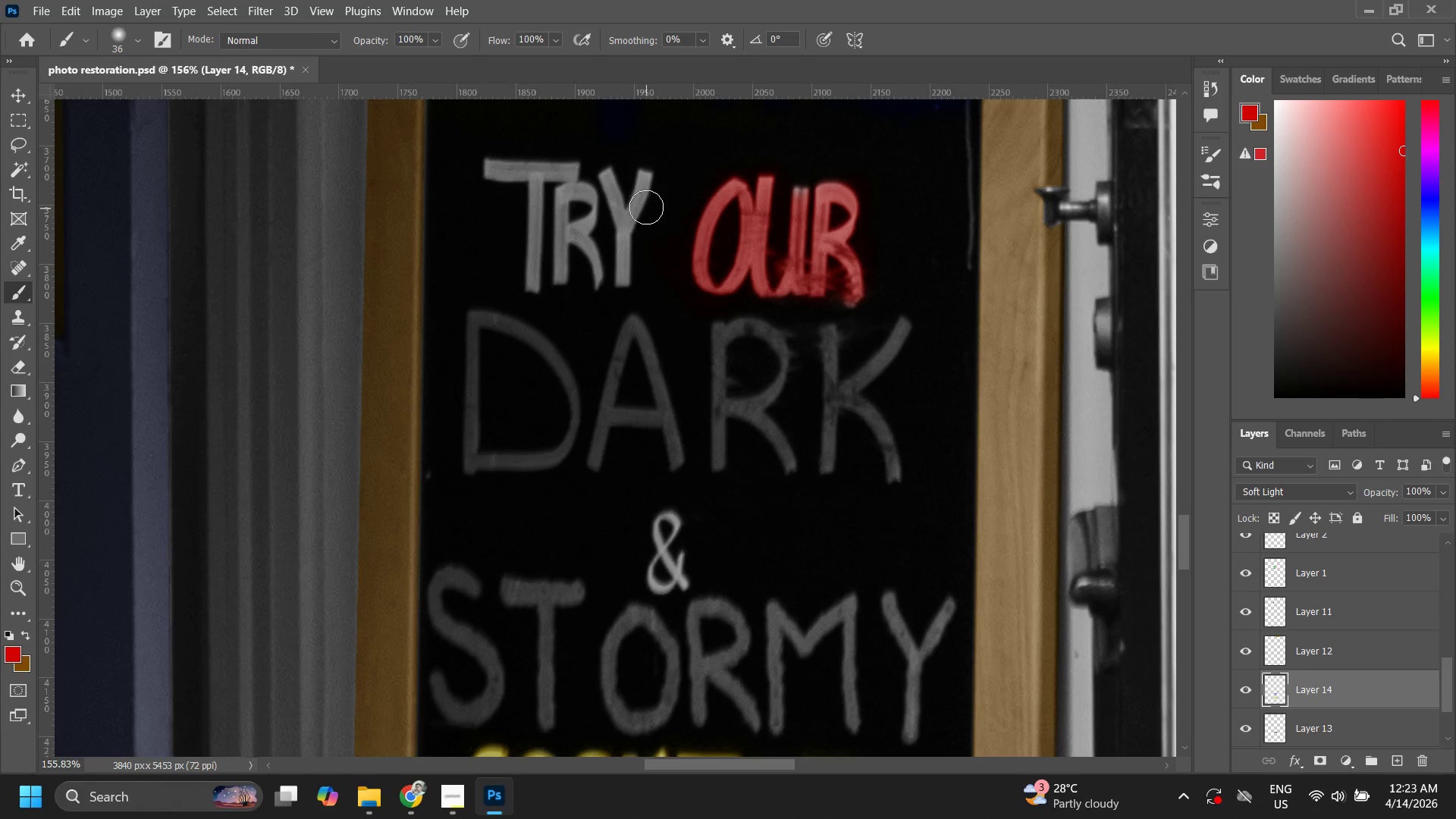 
left_click_drag(start_coordinate=[640, 196], to_coordinate=[589, 253])
 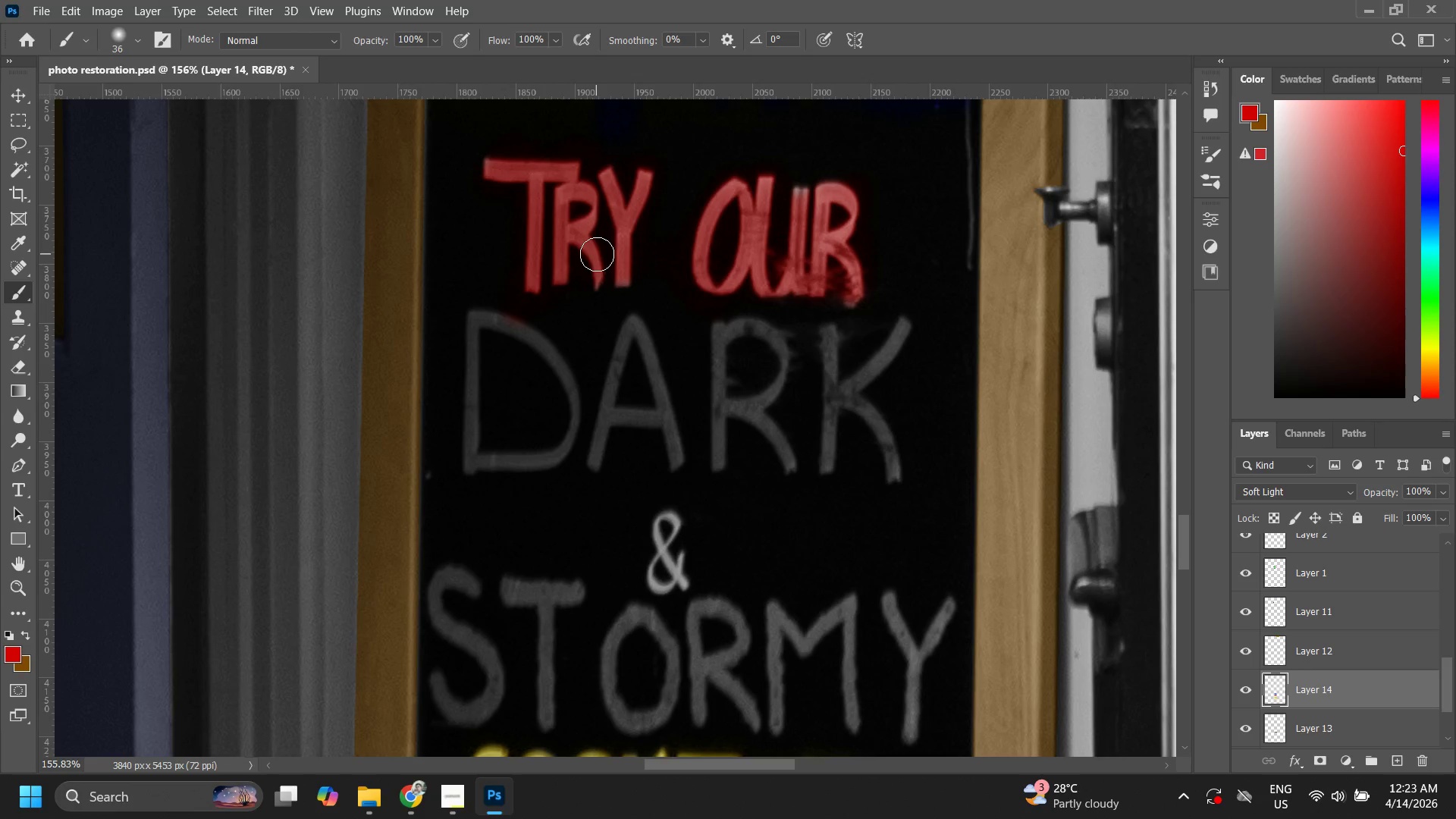 
left_click_drag(start_coordinate=[596, 259], to_coordinate=[595, 263])
 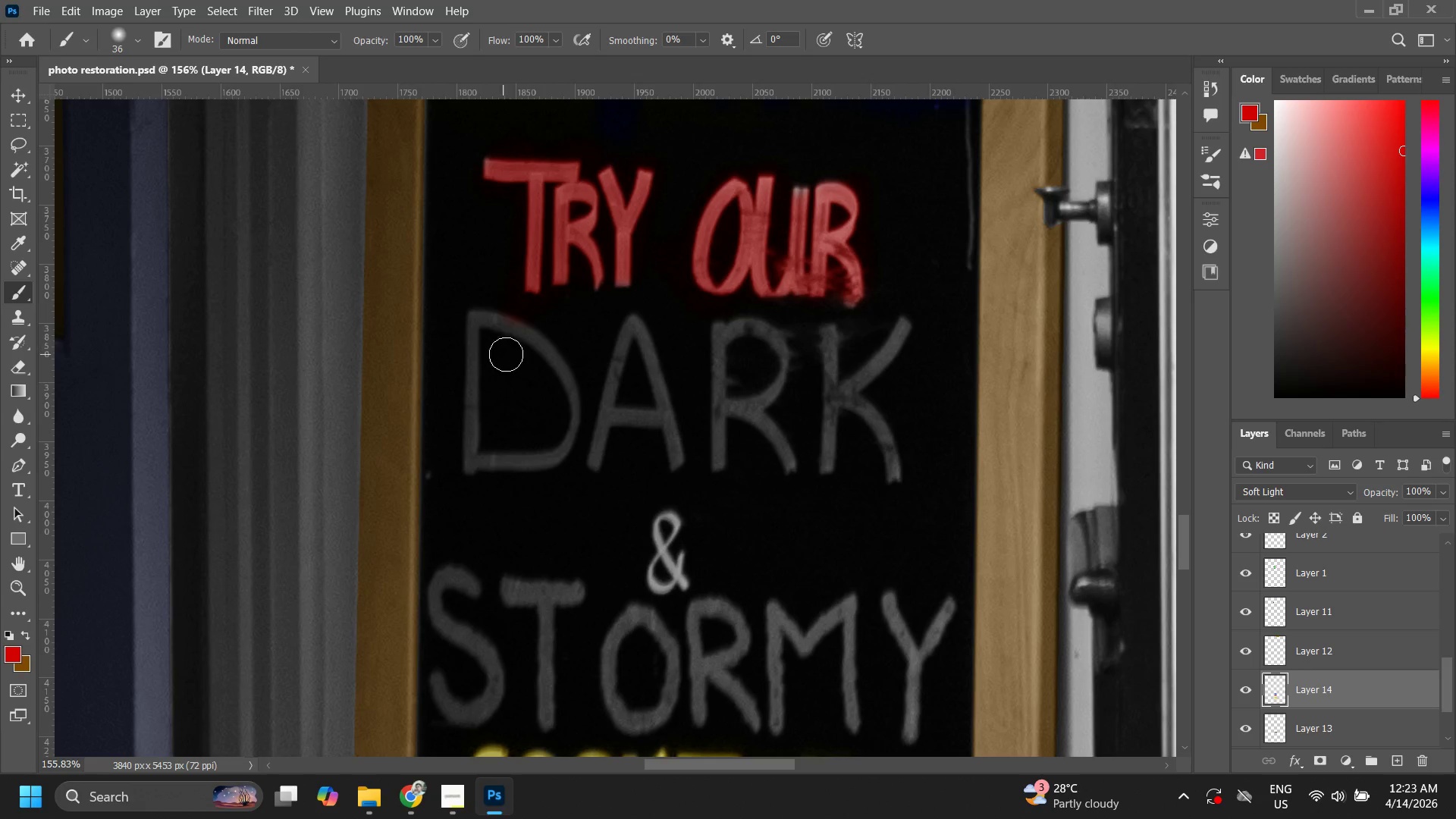 
type(ezz)
 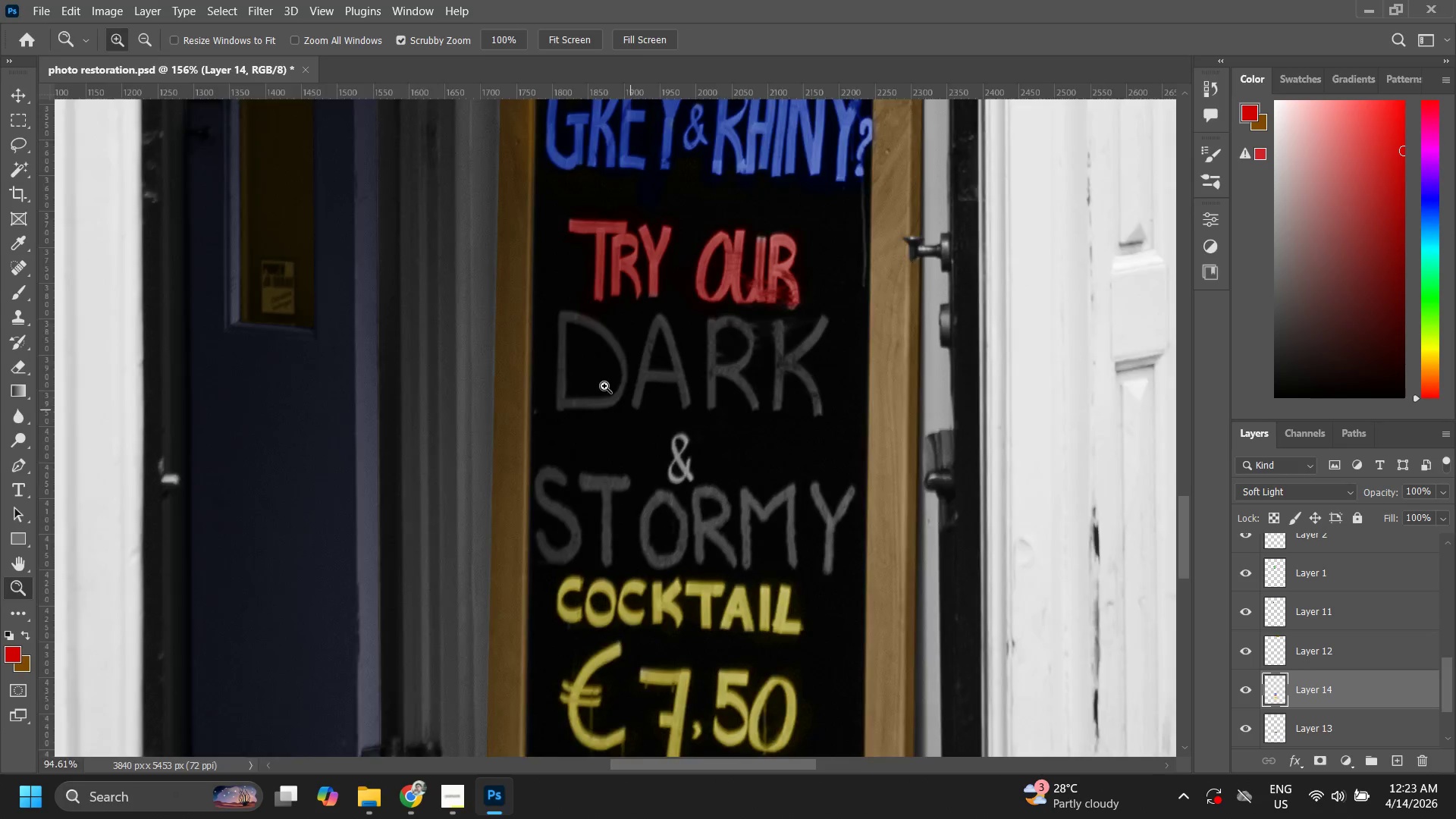 
left_click_drag(start_coordinate=[511, 341], to_coordinate=[516, 330])
 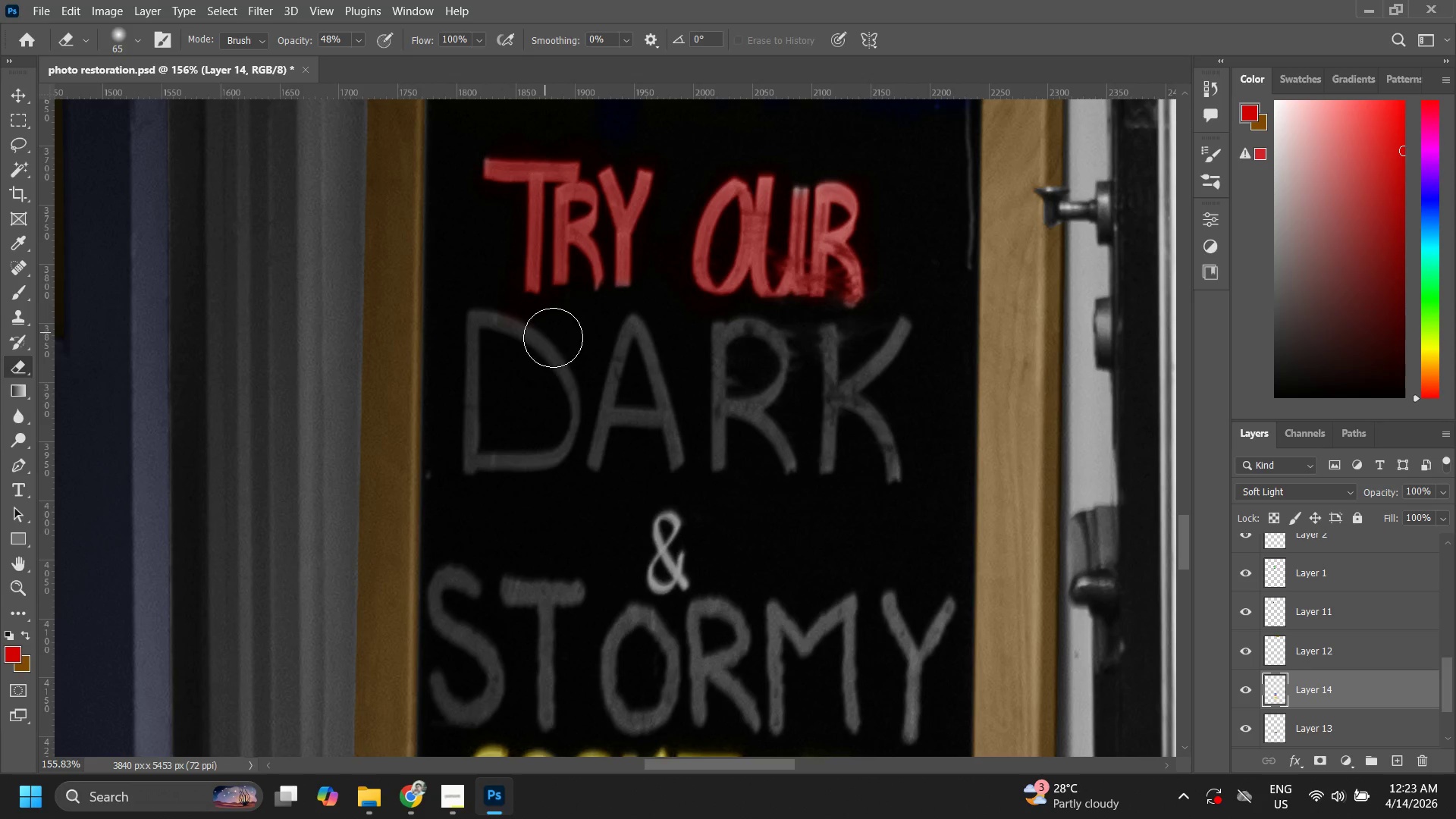 
left_click_drag(start_coordinate=[700, 312], to_coordinate=[598, 410])
 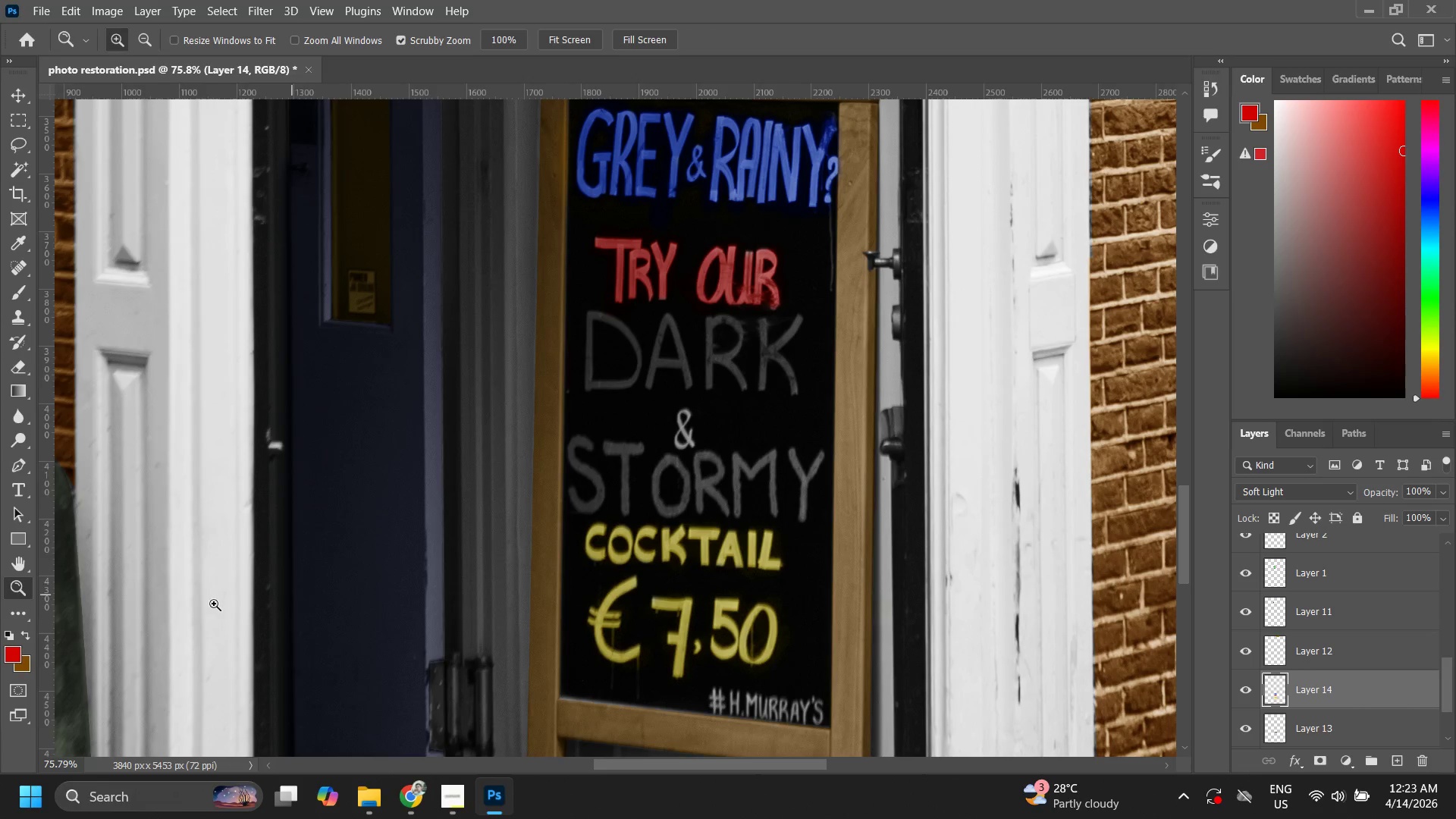 
left_click([2, 659])
 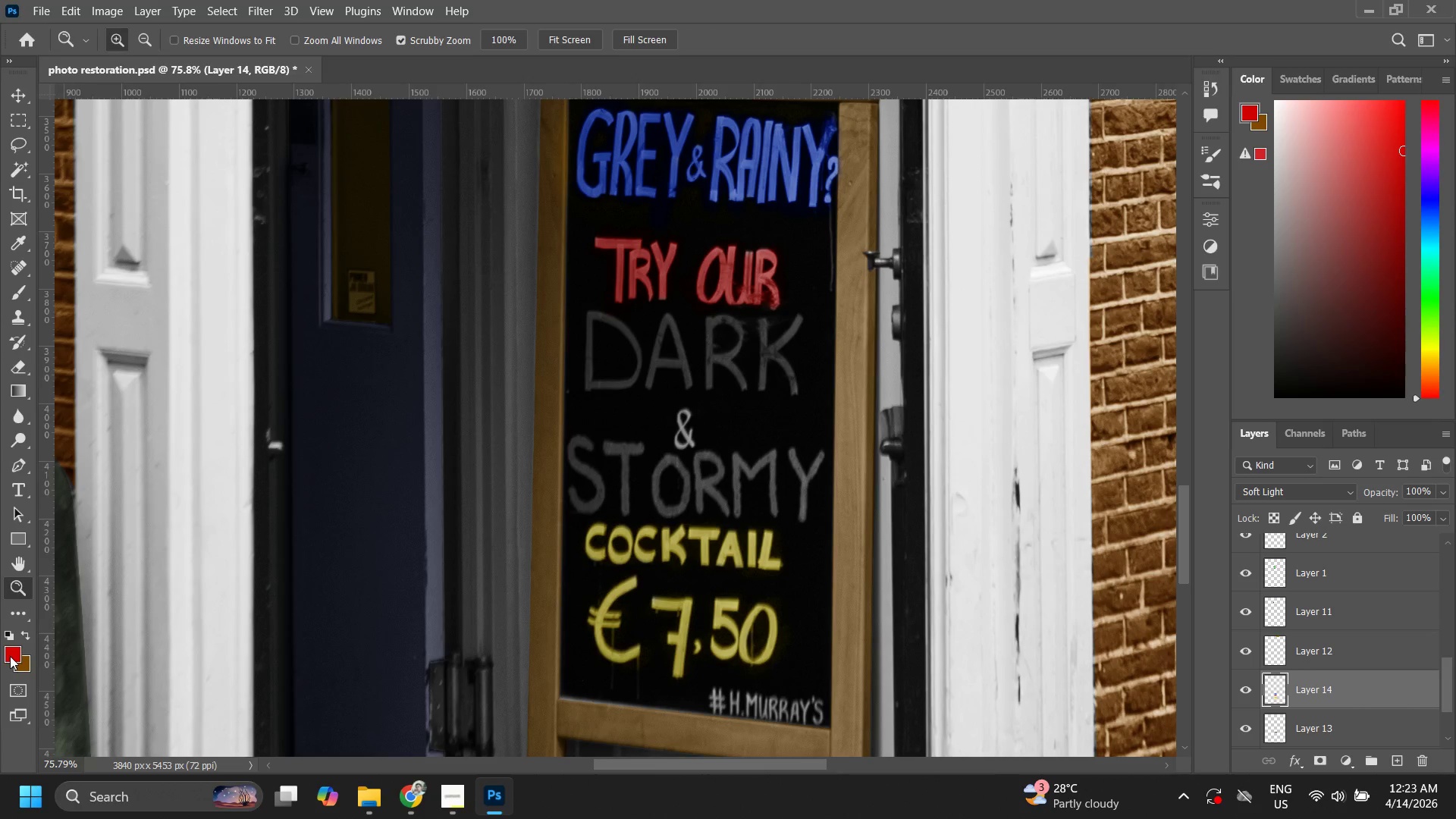 
left_click_drag(start_coordinate=[8, 656], to_coordinate=[11, 657])
 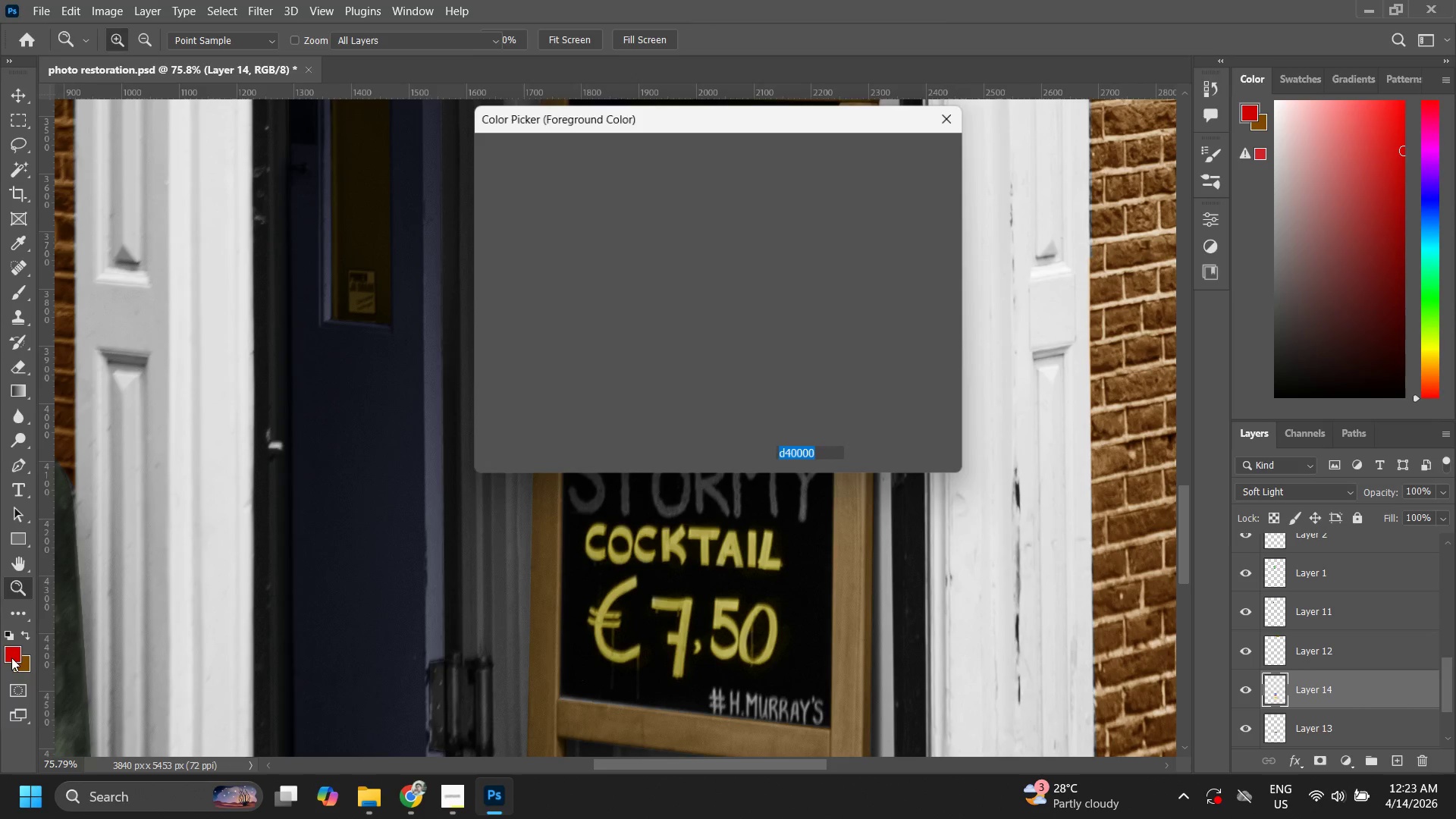 
triple_click([11, 657])
 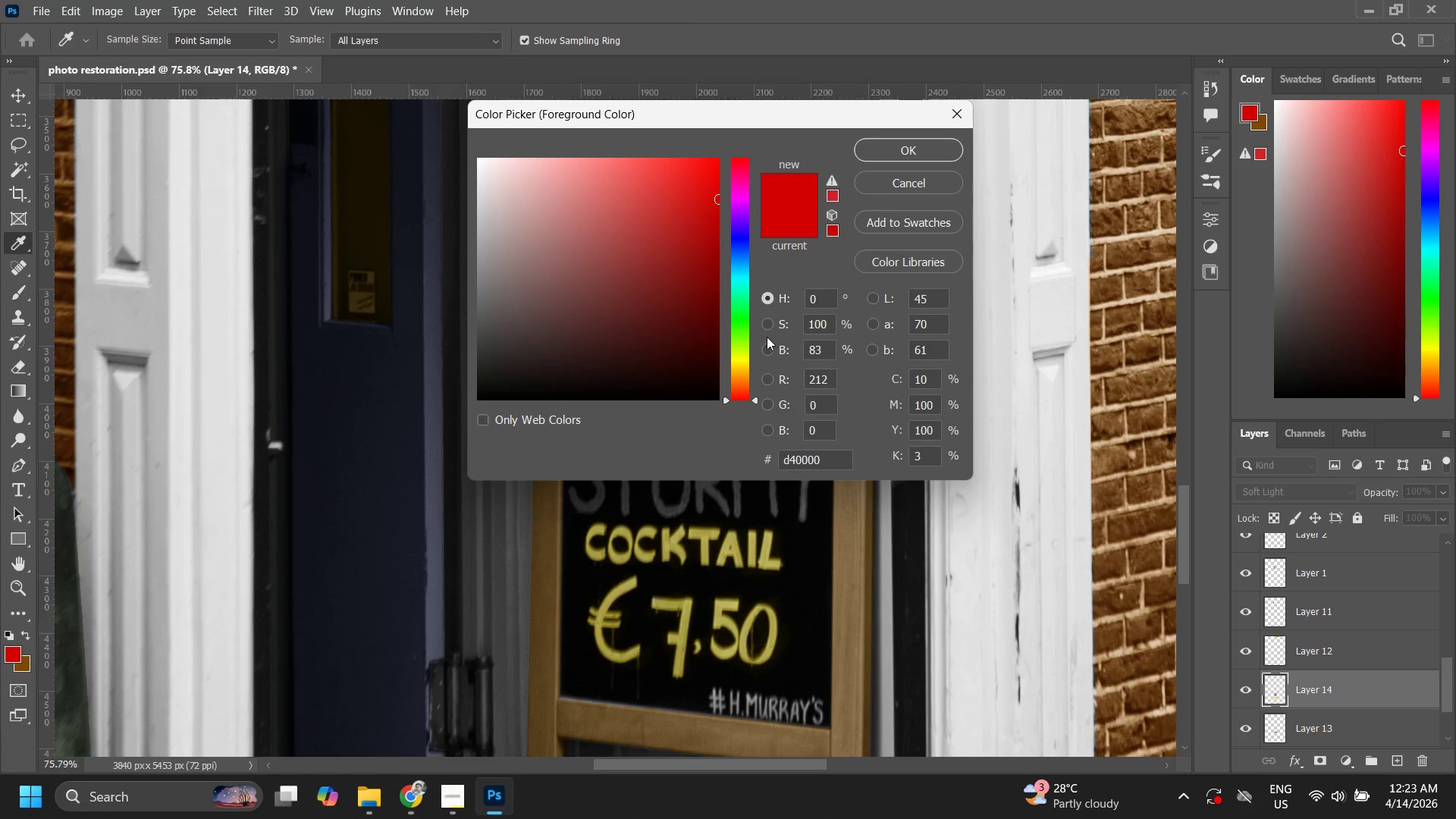 
left_click_drag(start_coordinate=[744, 311], to_coordinate=[749, 325])
 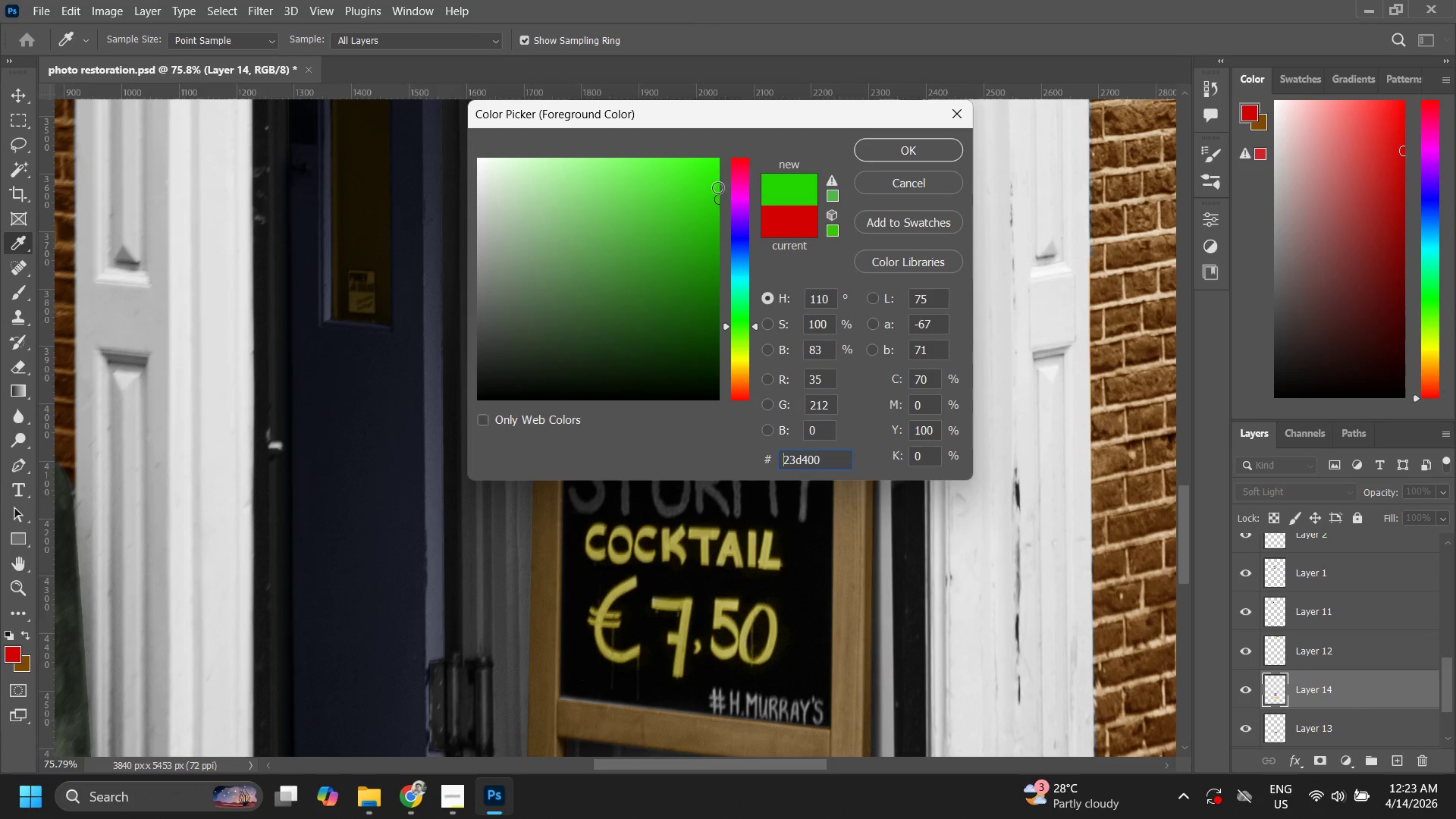 
left_click_drag(start_coordinate=[715, 186], to_coordinate=[749, 144])
 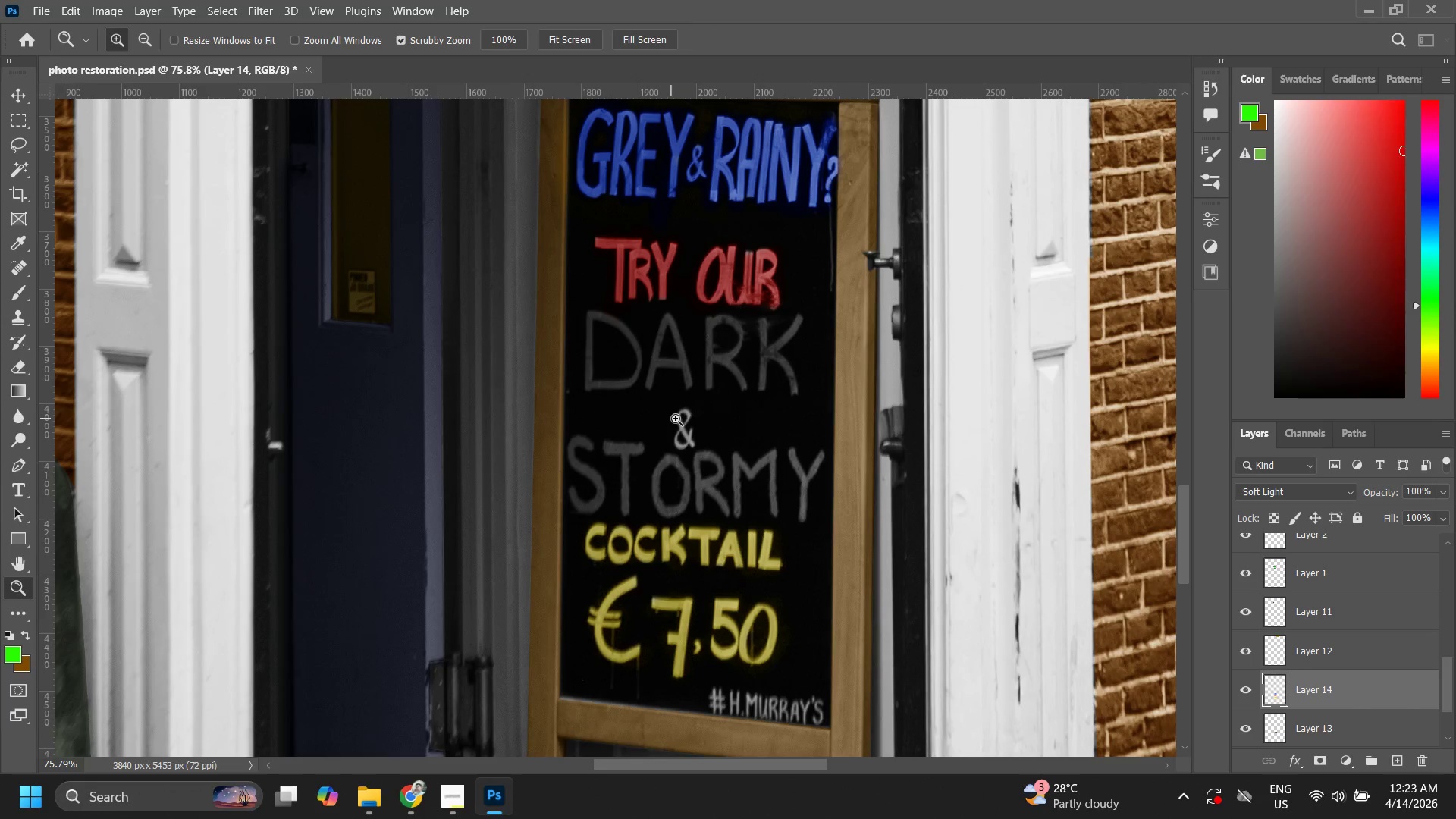 
type(zb)
 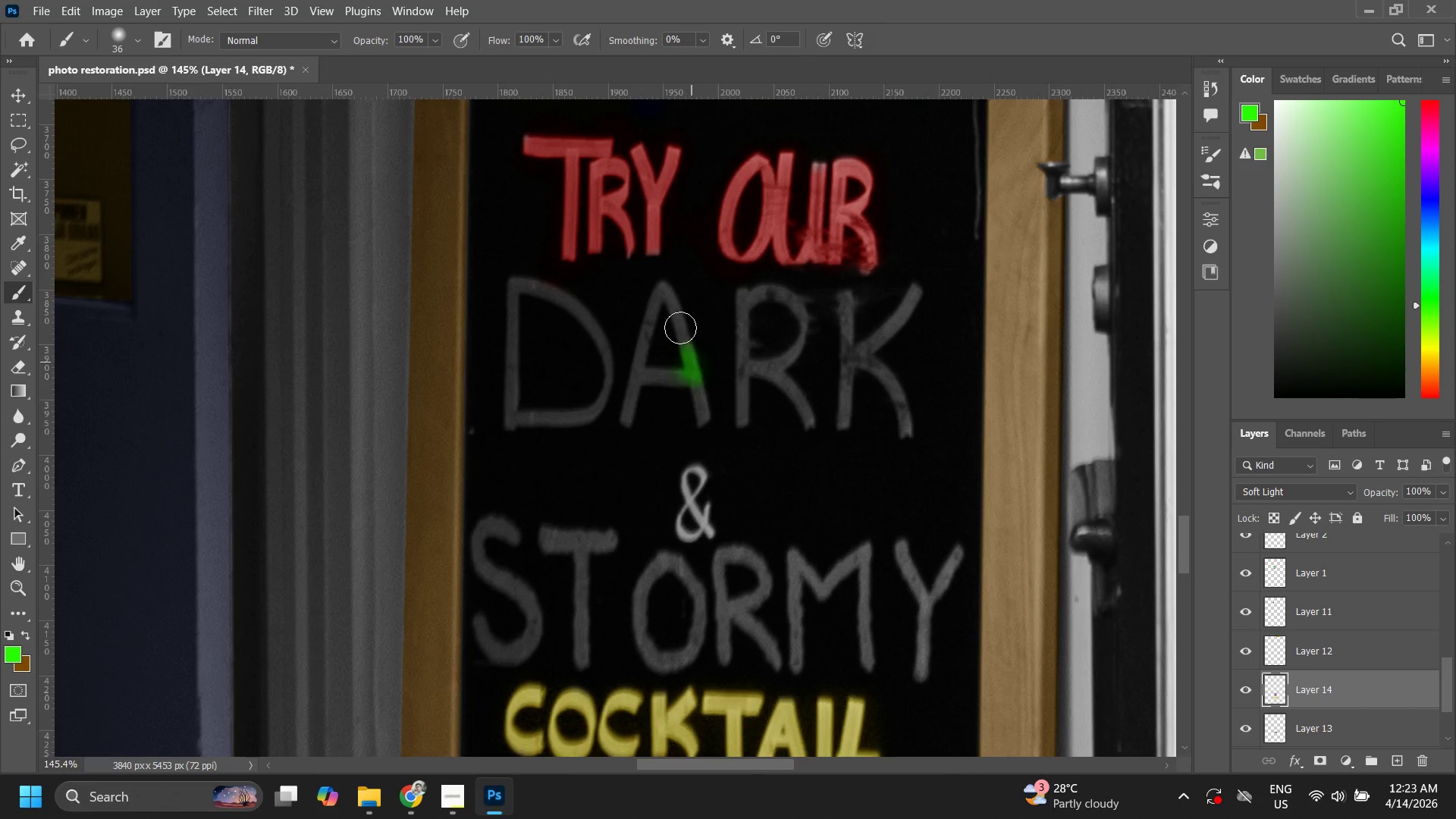 
left_click_drag(start_coordinate=[673, 348], to_coordinate=[720, 313])
 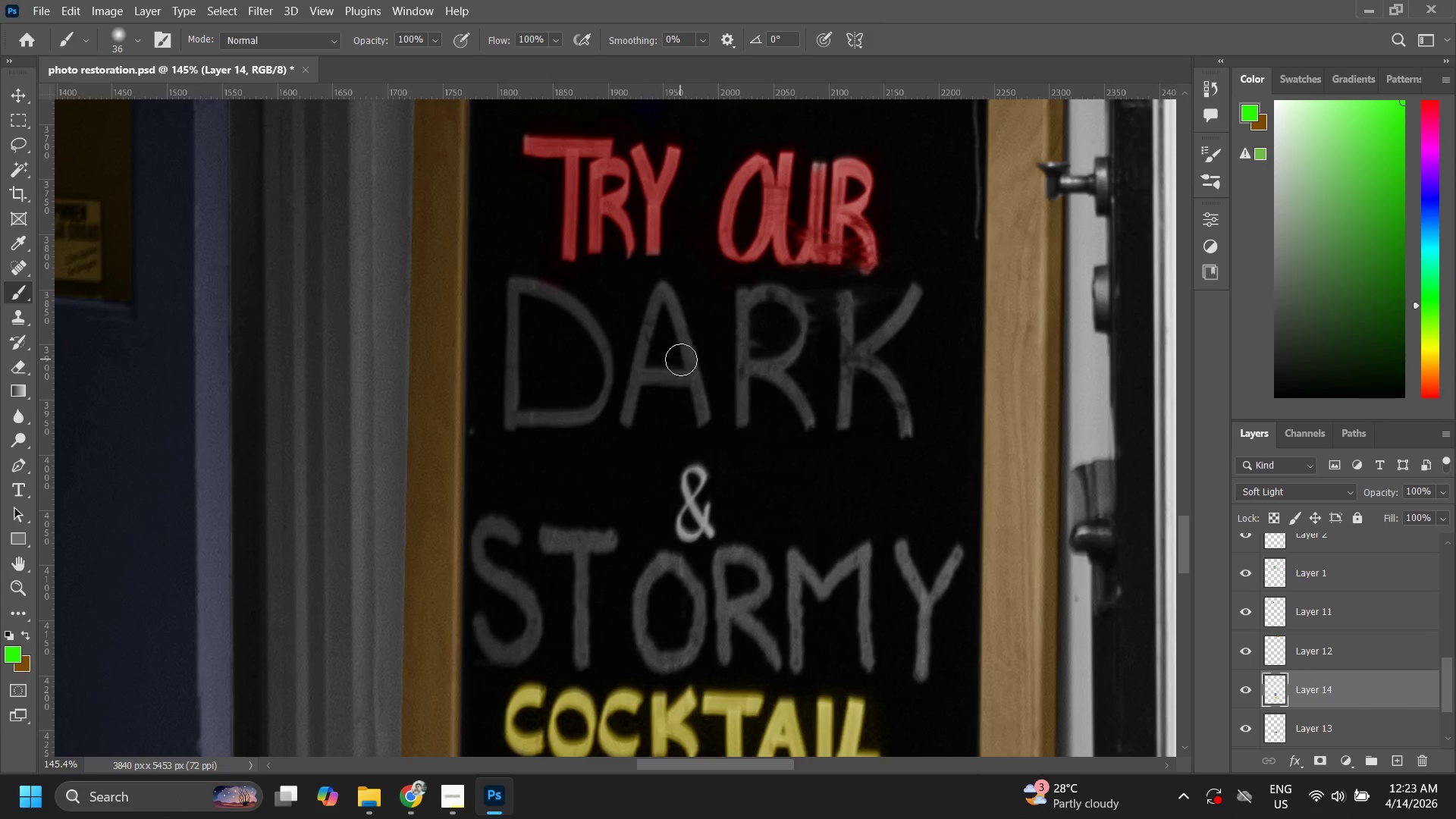 
left_click_drag(start_coordinate=[688, 359], to_coordinate=[767, 407])
 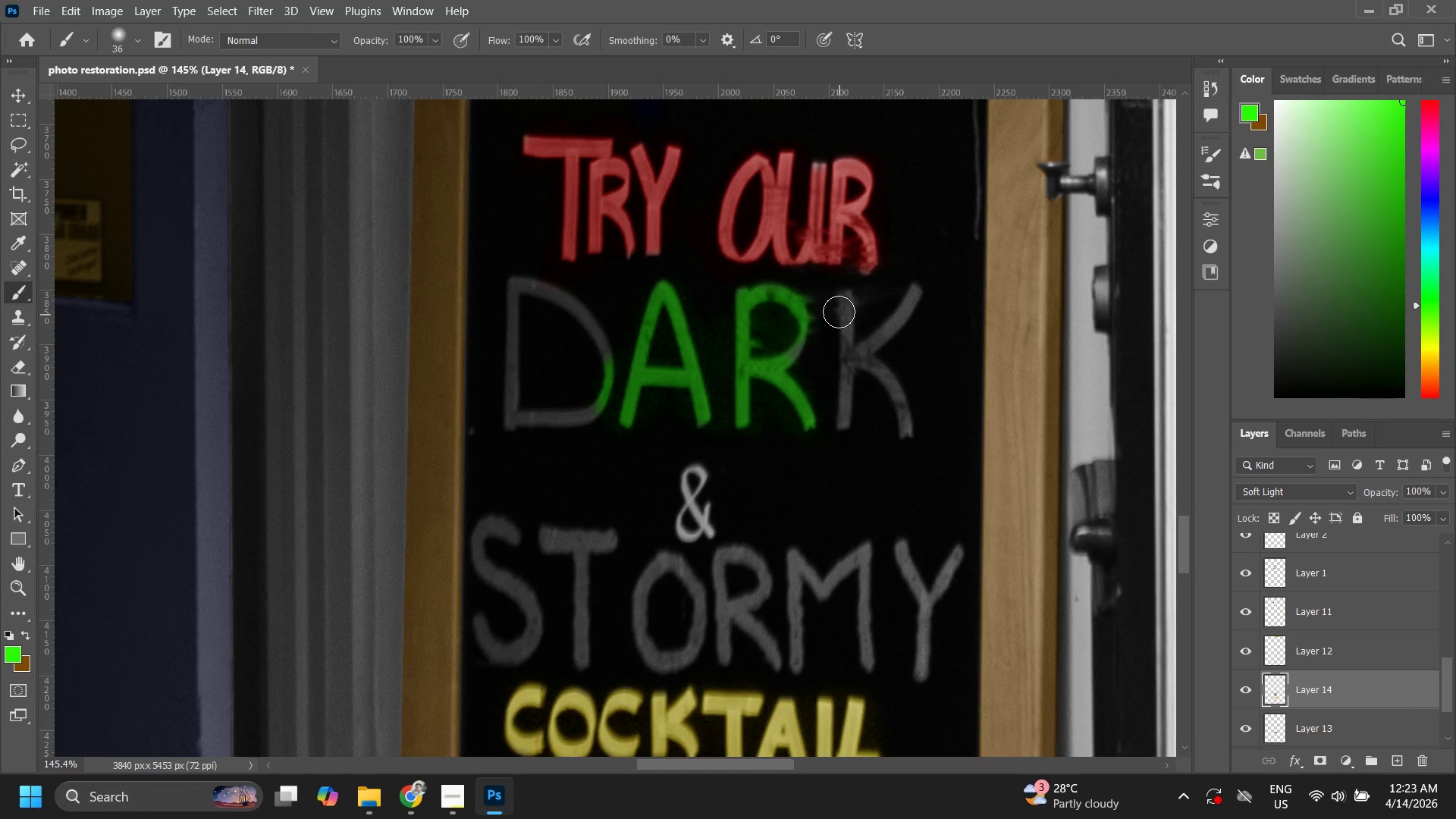 
left_click_drag(start_coordinate=[839, 310], to_coordinate=[887, 422])
 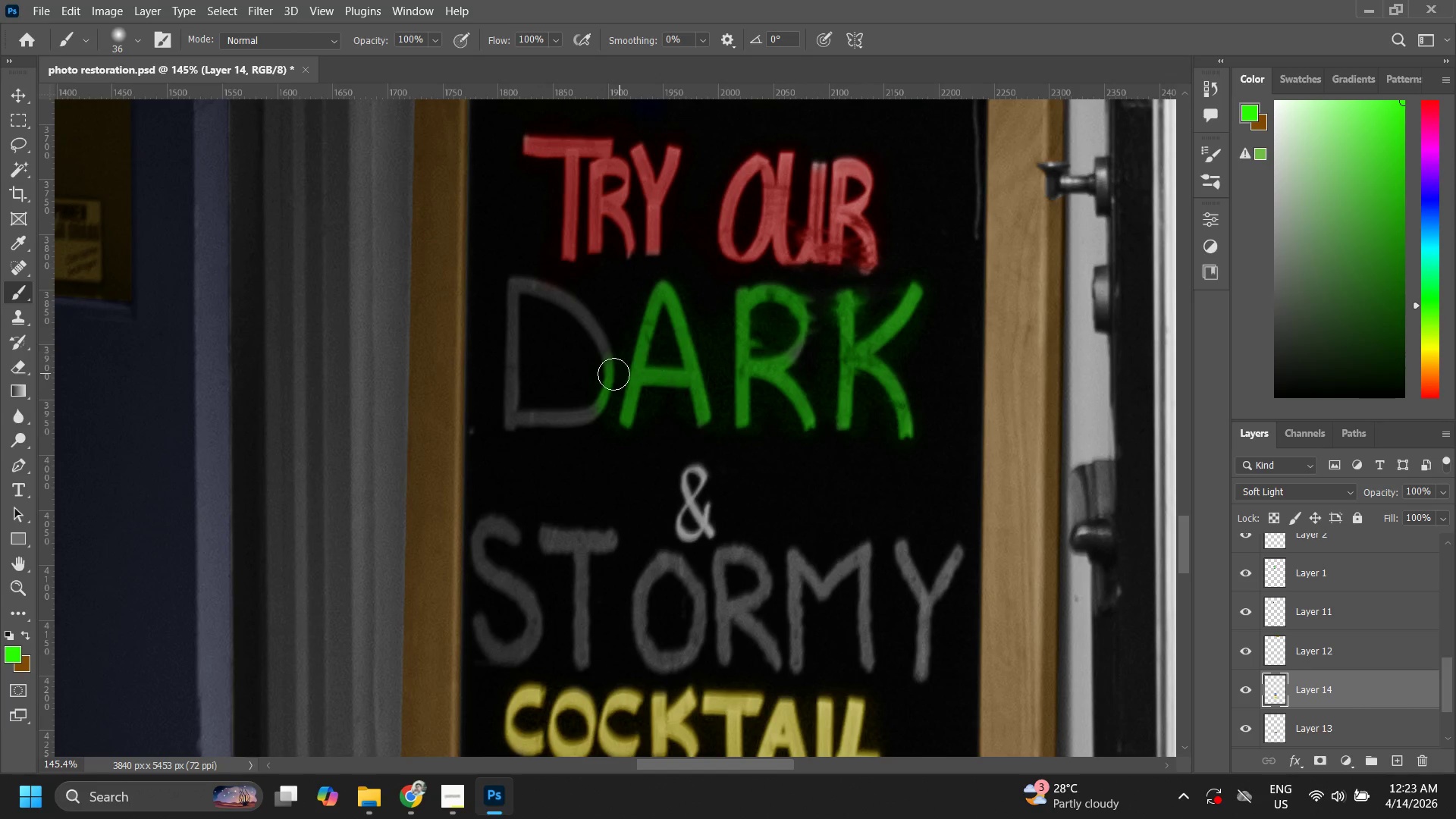 
left_click_drag(start_coordinate=[607, 380], to_coordinate=[598, 413])
 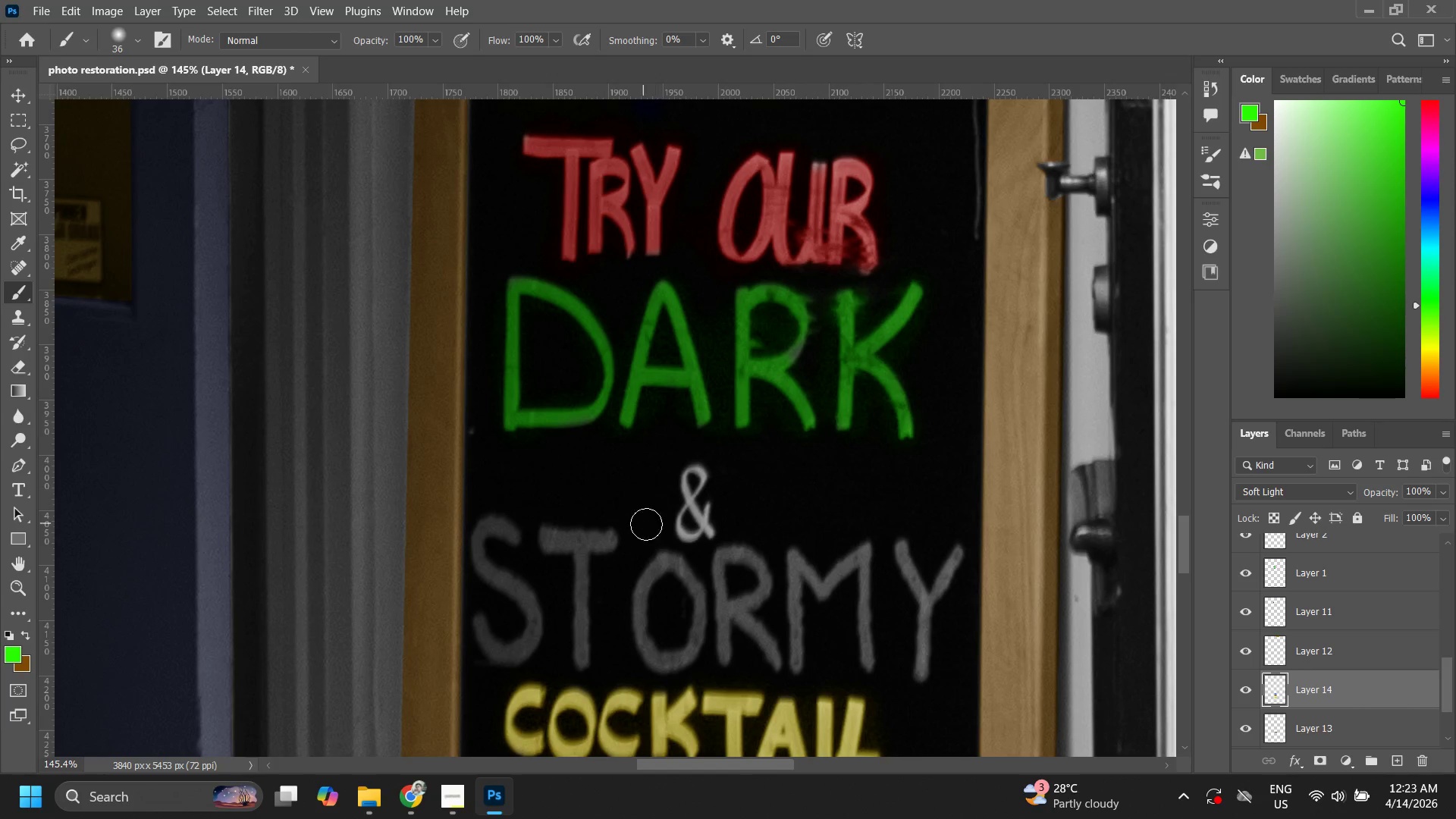 
left_click_drag(start_coordinate=[716, 466], to_coordinate=[678, 535])
 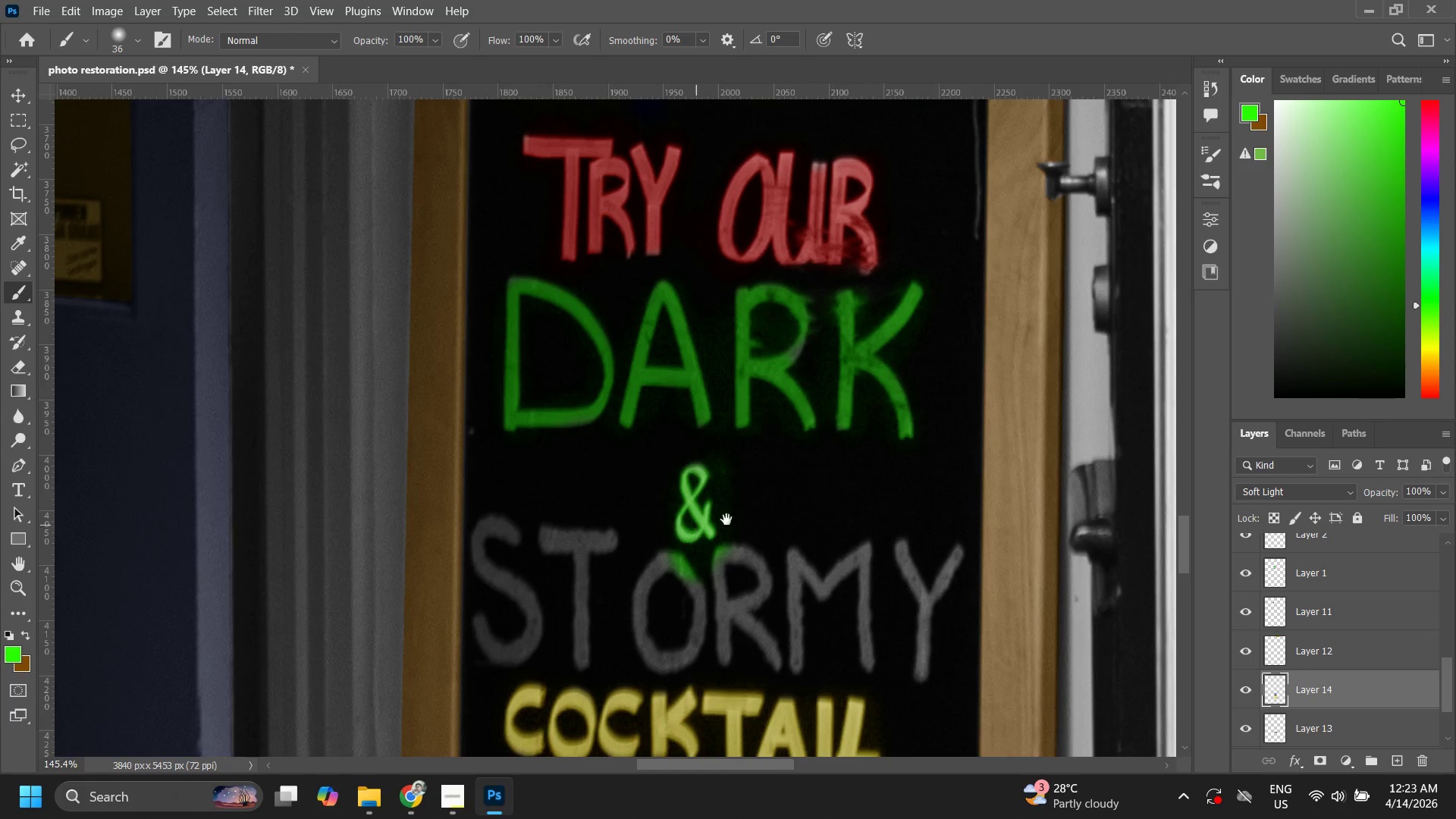 
hold_key(key=Space, duration=0.52)
 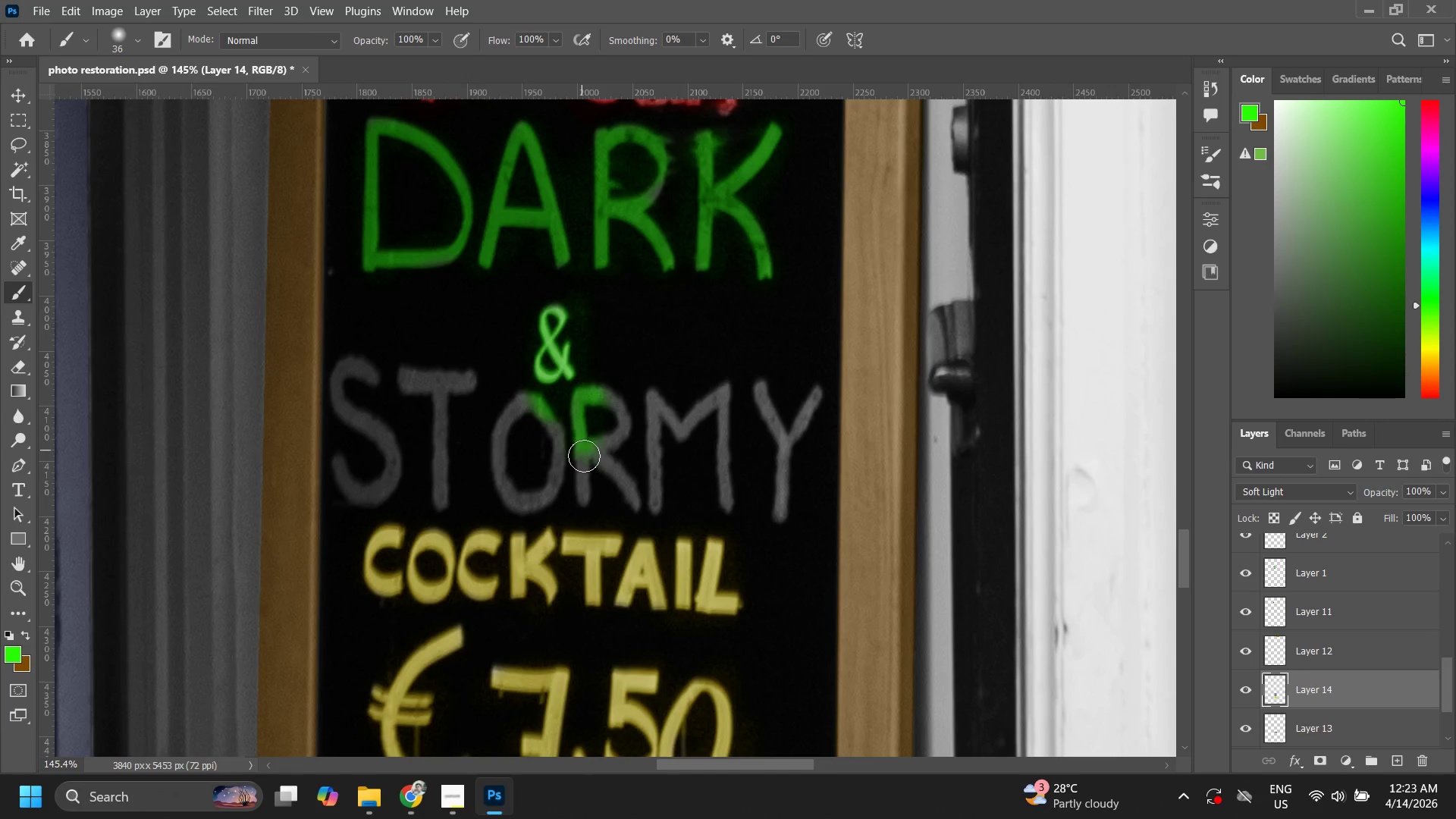 
left_click_drag(start_coordinate=[761, 497], to_coordinate=[620, 337])
 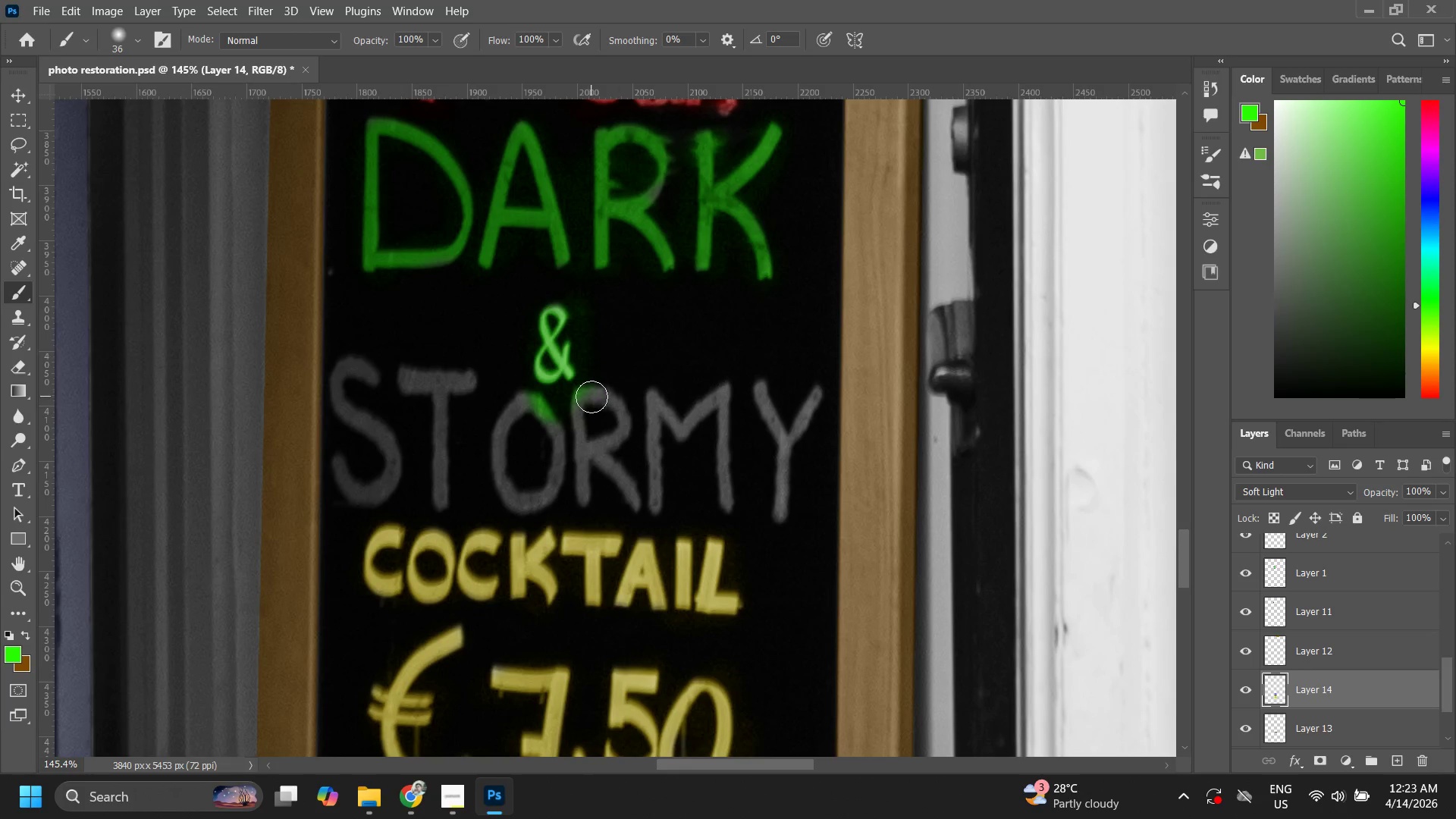 
left_click_drag(start_coordinate=[592, 397], to_coordinate=[743, 422])
 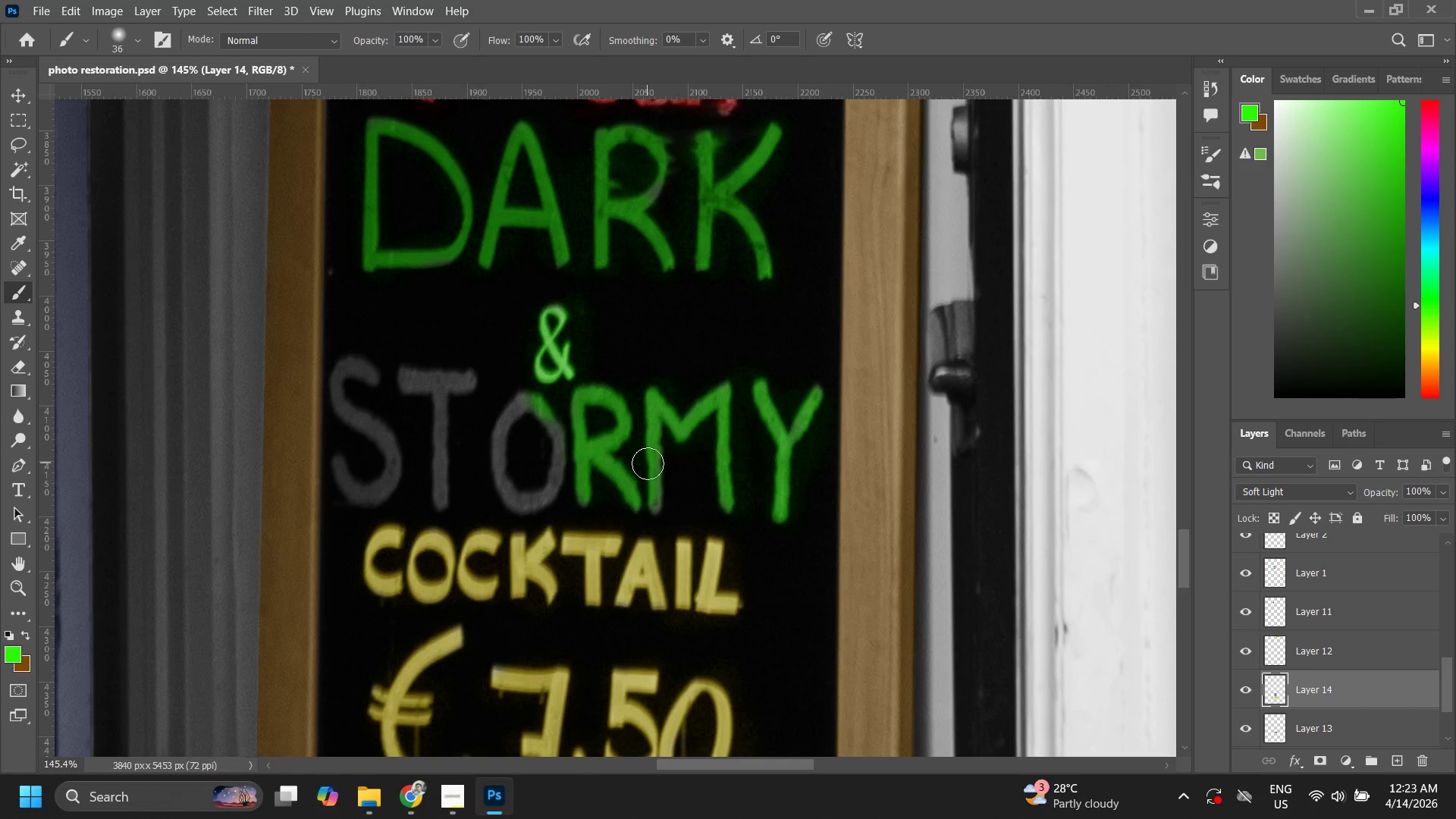 
left_click_drag(start_coordinate=[645, 467], to_coordinate=[618, 474])
 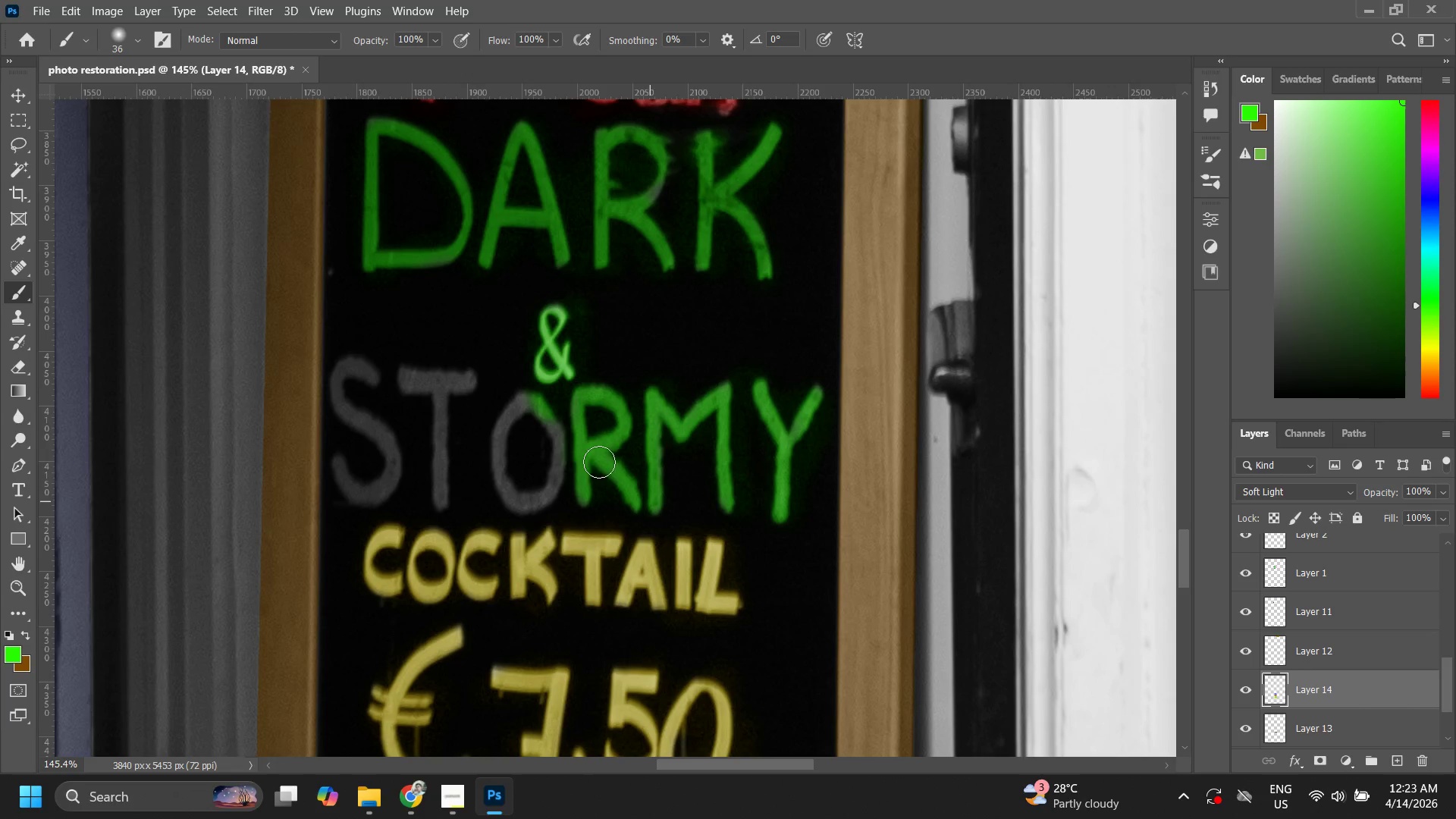 
left_click_drag(start_coordinate=[603, 465], to_coordinate=[409, 475])
 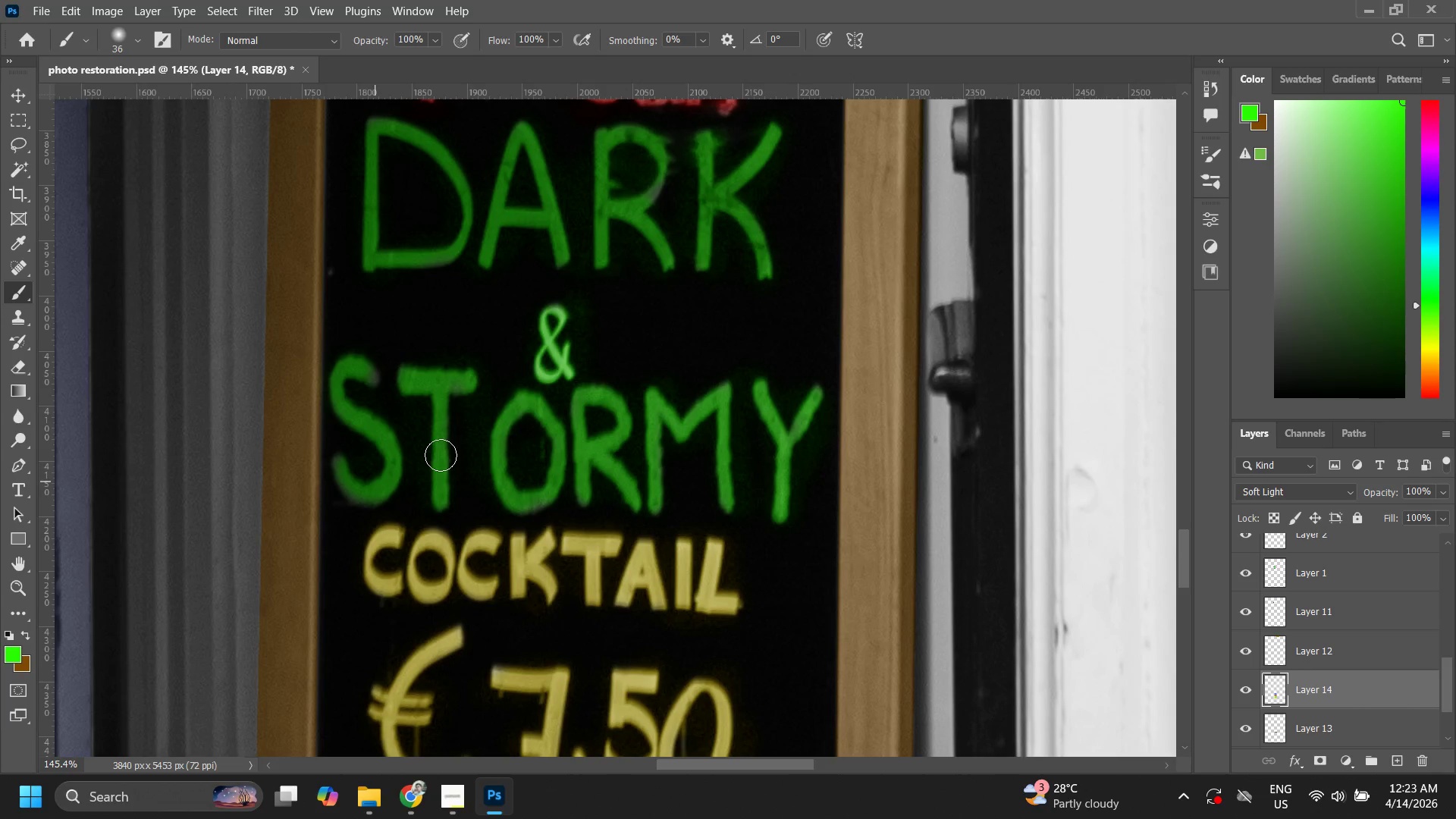 
type(zz)
 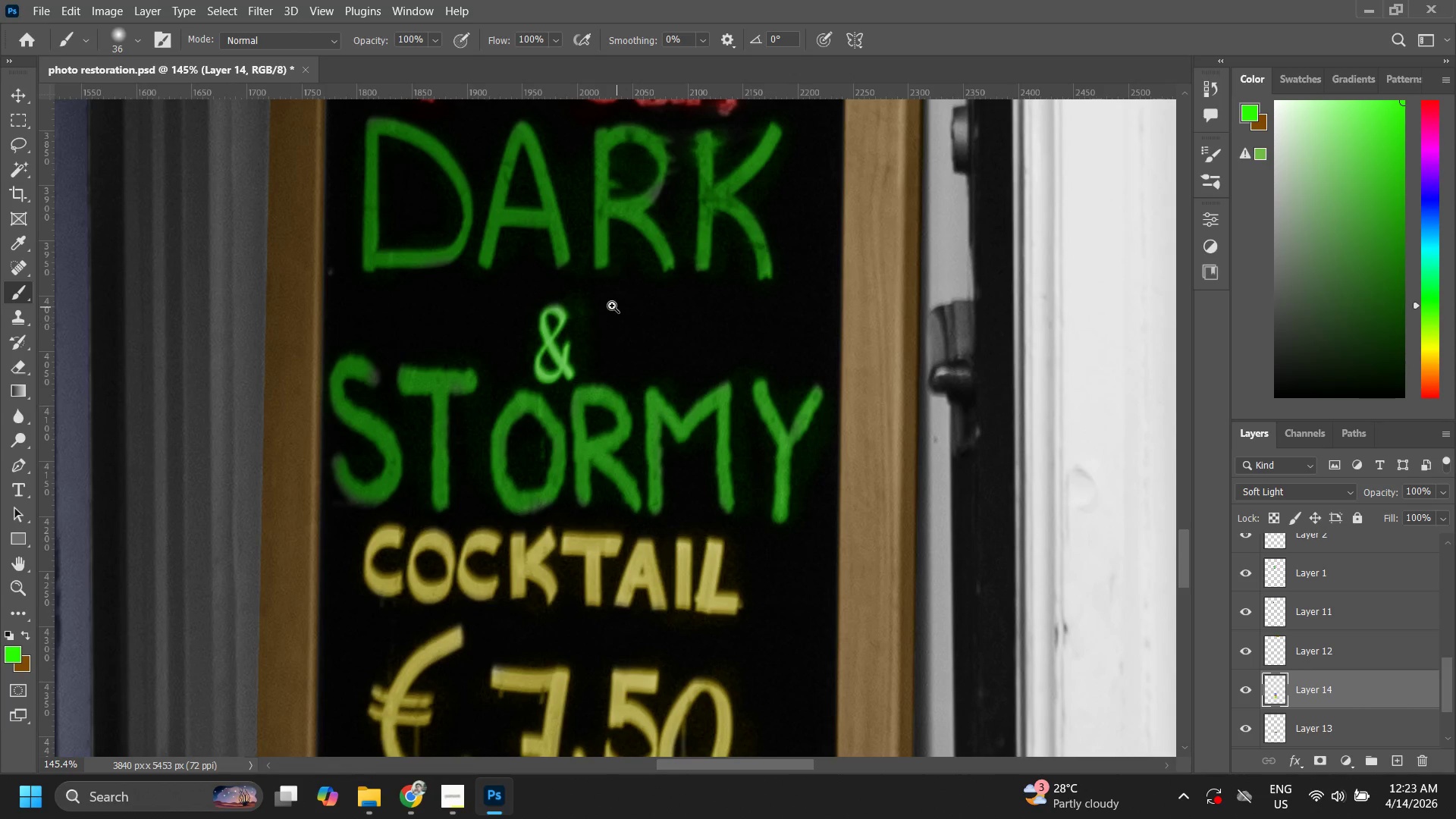 
left_click_drag(start_coordinate=[594, 312], to_coordinate=[384, 605])
 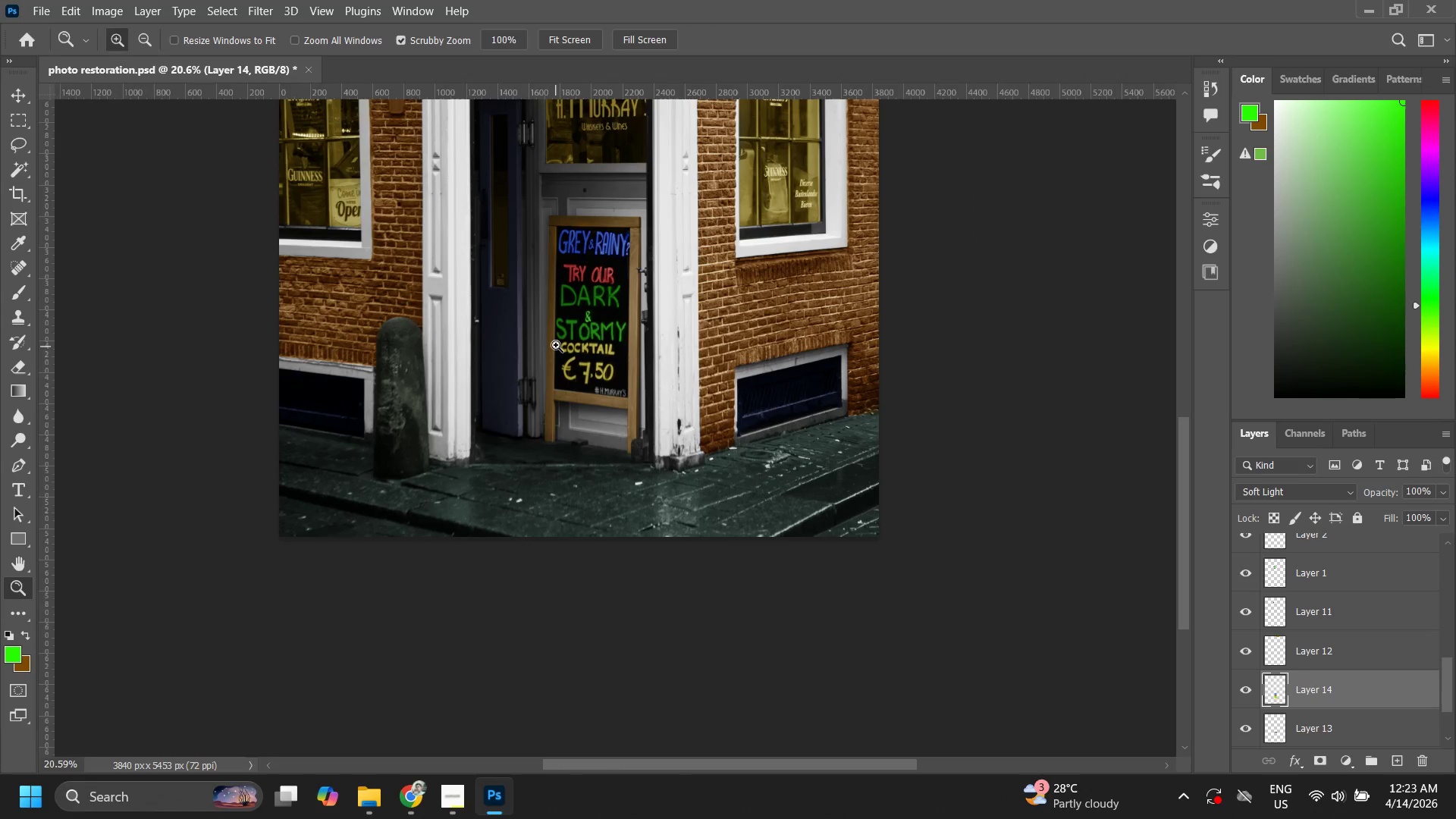 
left_click_drag(start_coordinate=[592, 337], to_coordinate=[658, 305])
 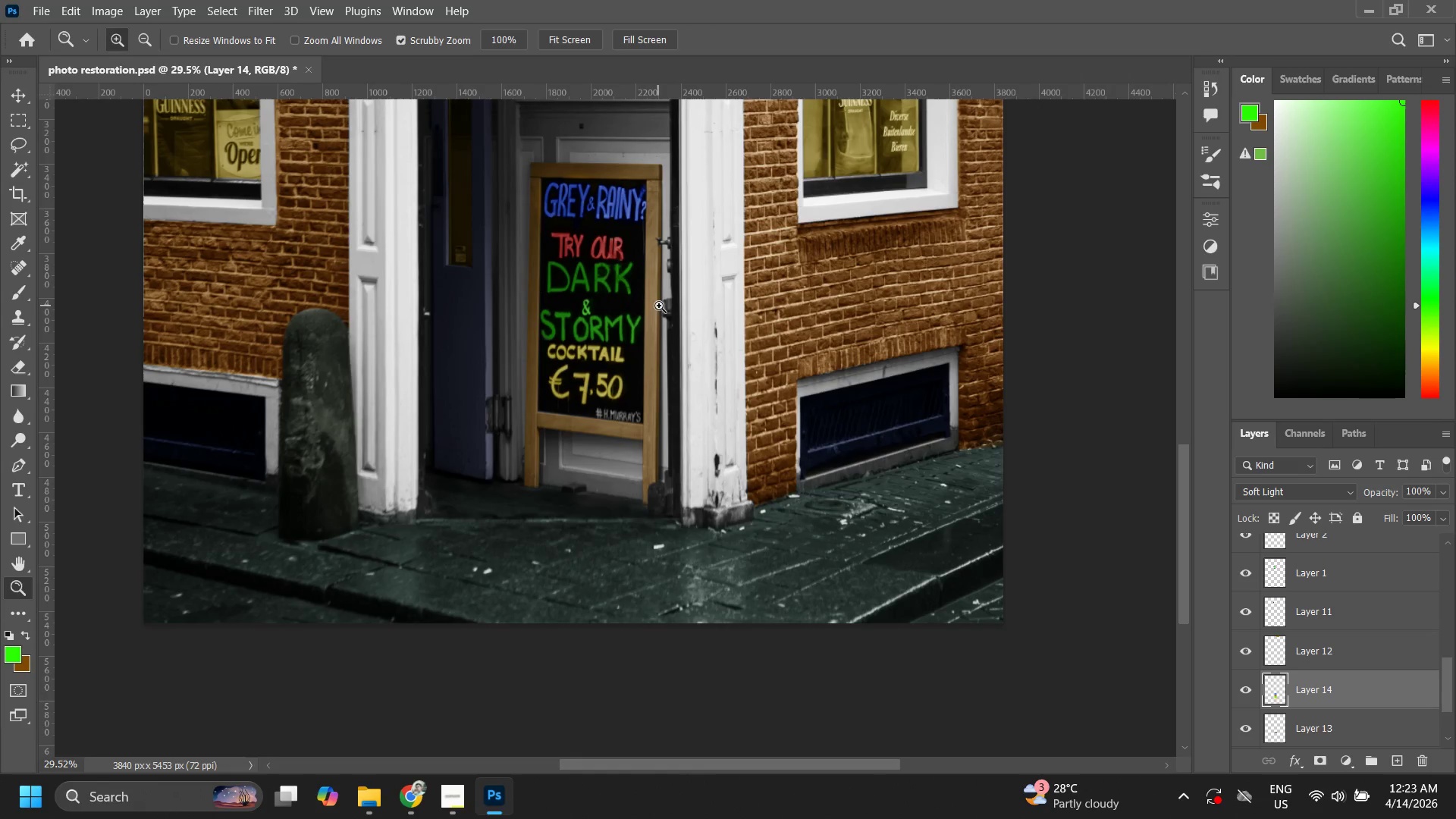 
hold_key(key=Space, duration=0.67)
 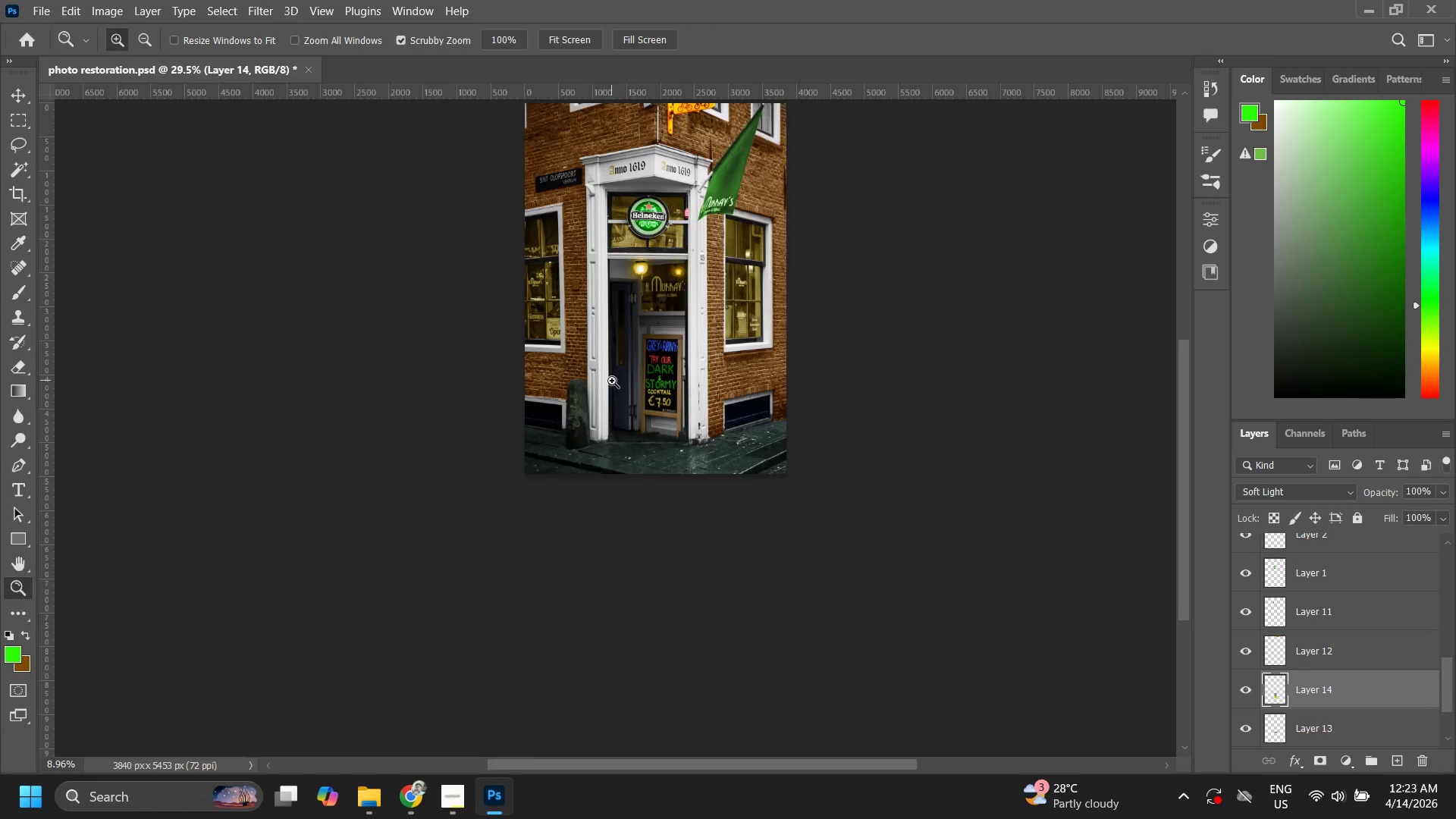 
left_click_drag(start_coordinate=[675, 228], to_coordinate=[645, 385])
 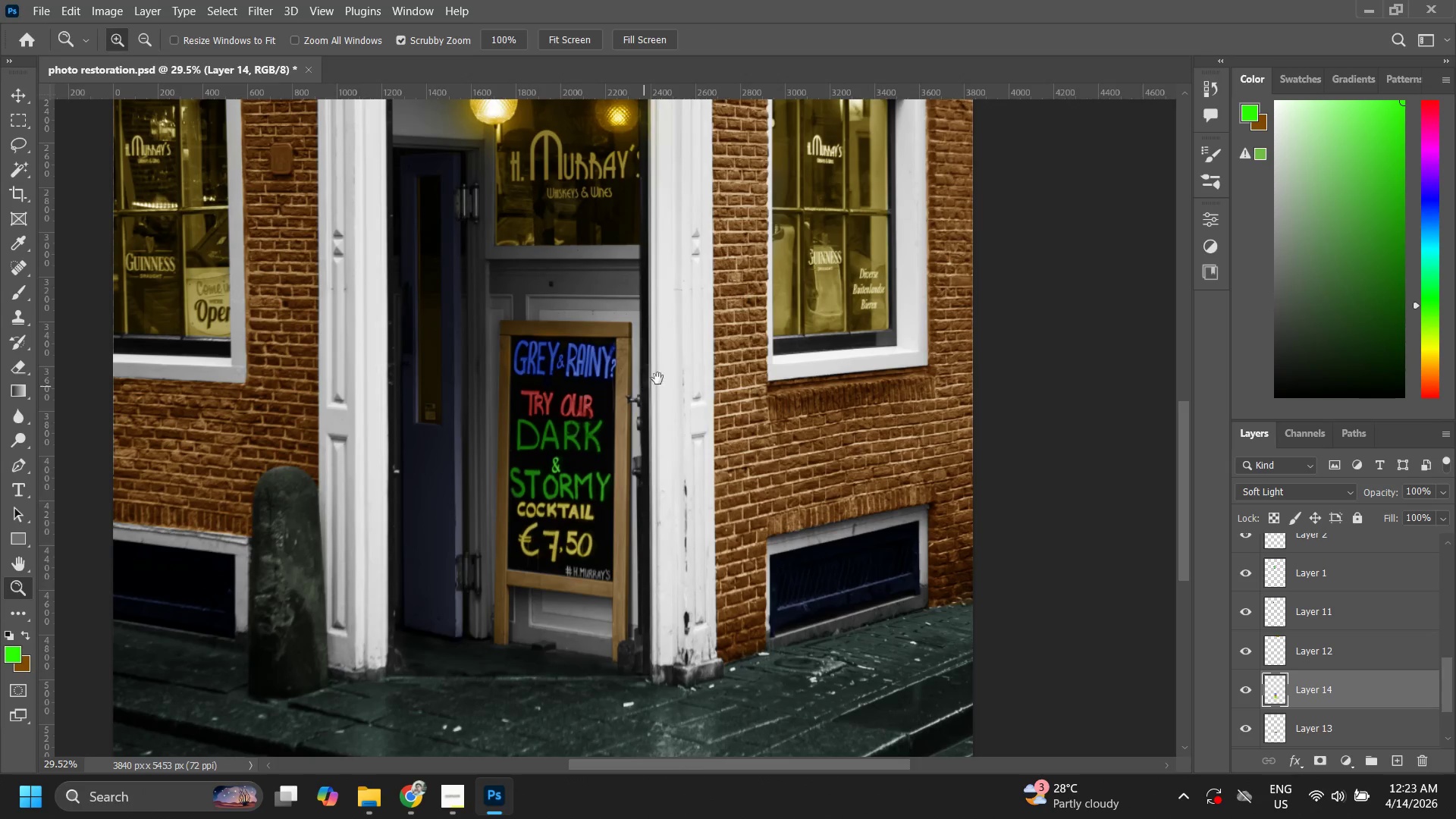 
hold_key(key=Space, duration=13.69)
 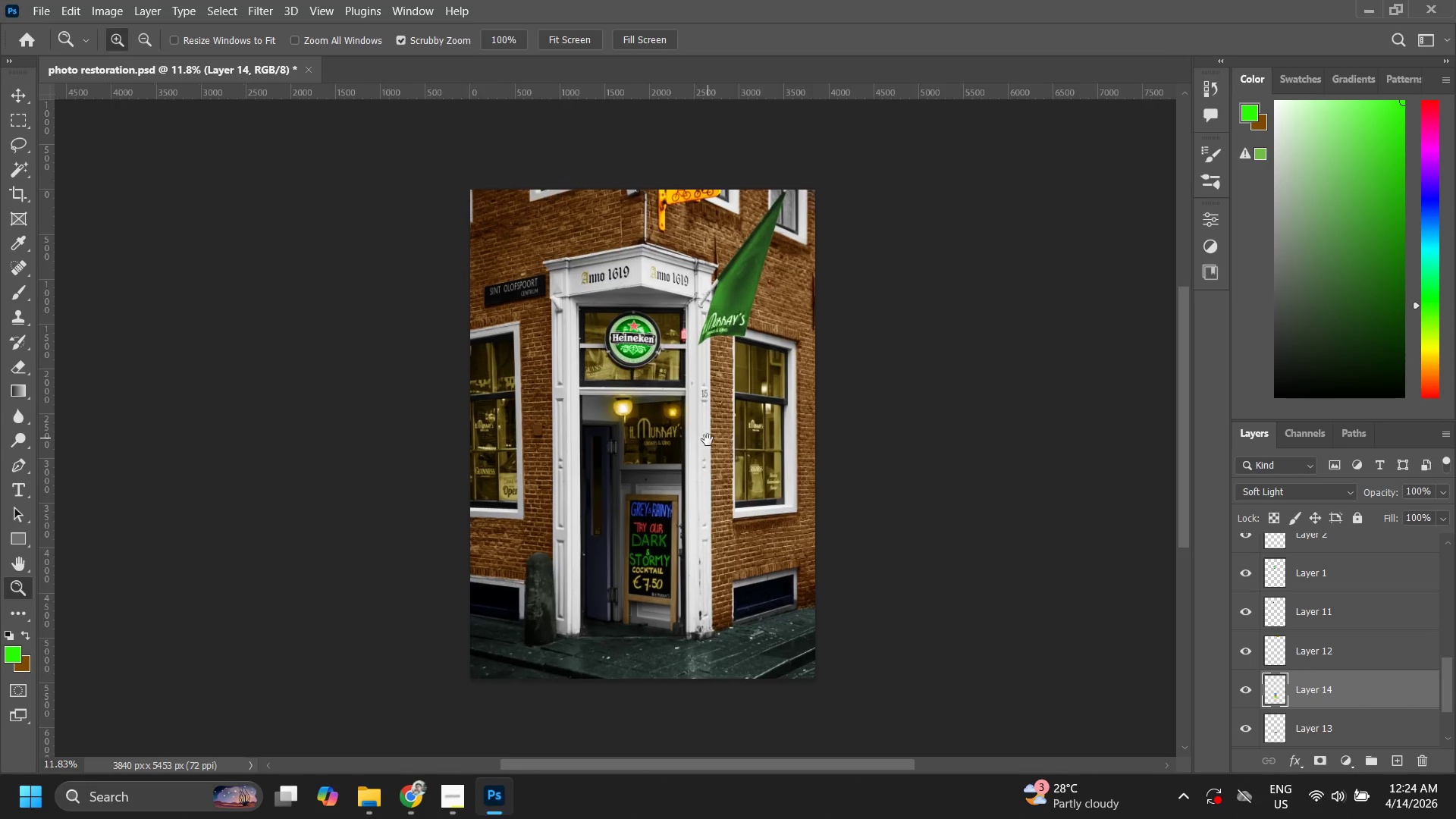 
left_click_drag(start_coordinate=[704, 340], to_coordinate=[669, 393])
 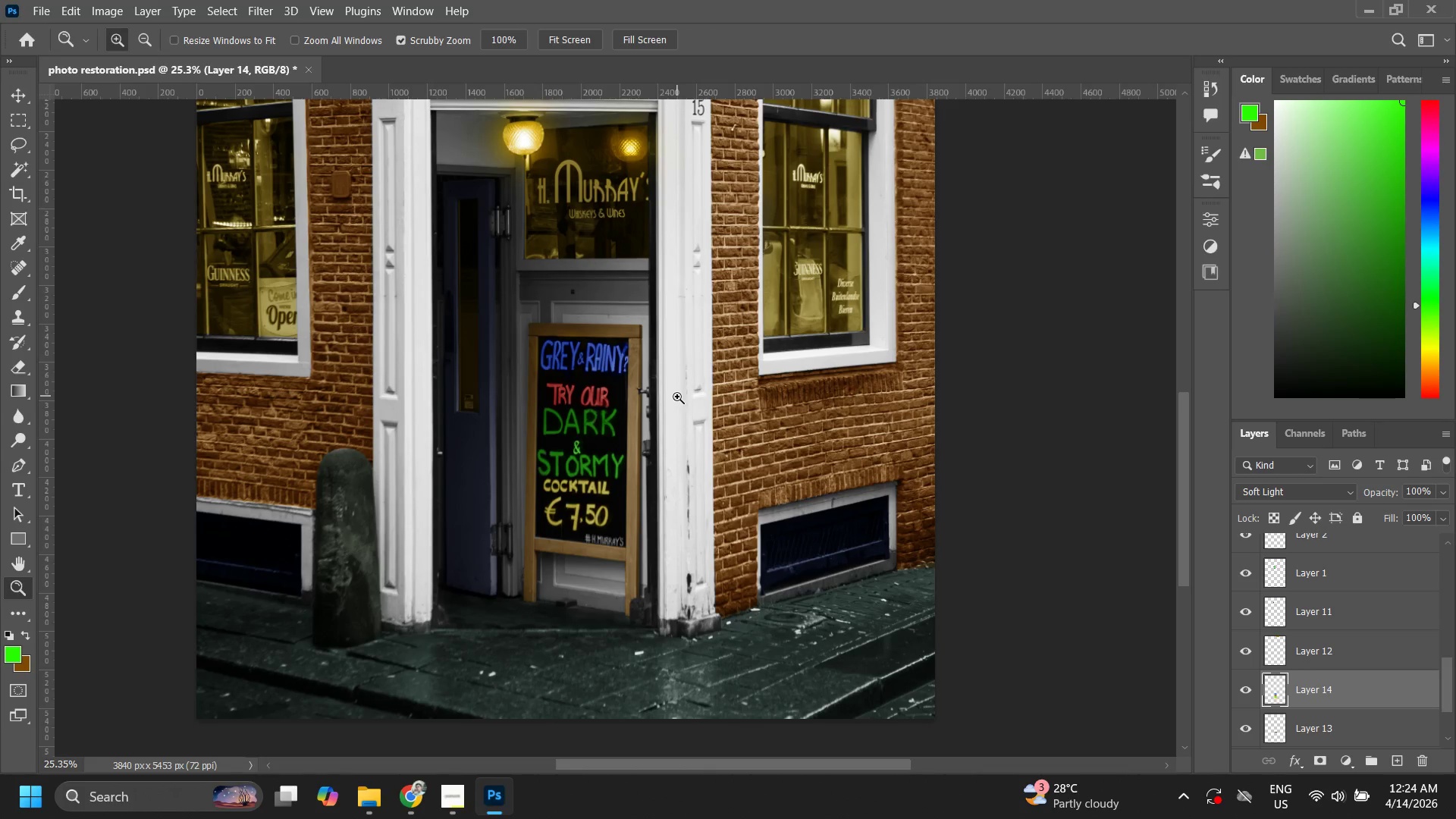 
left_click_drag(start_coordinate=[619, 251], to_coordinate=[562, 309])
 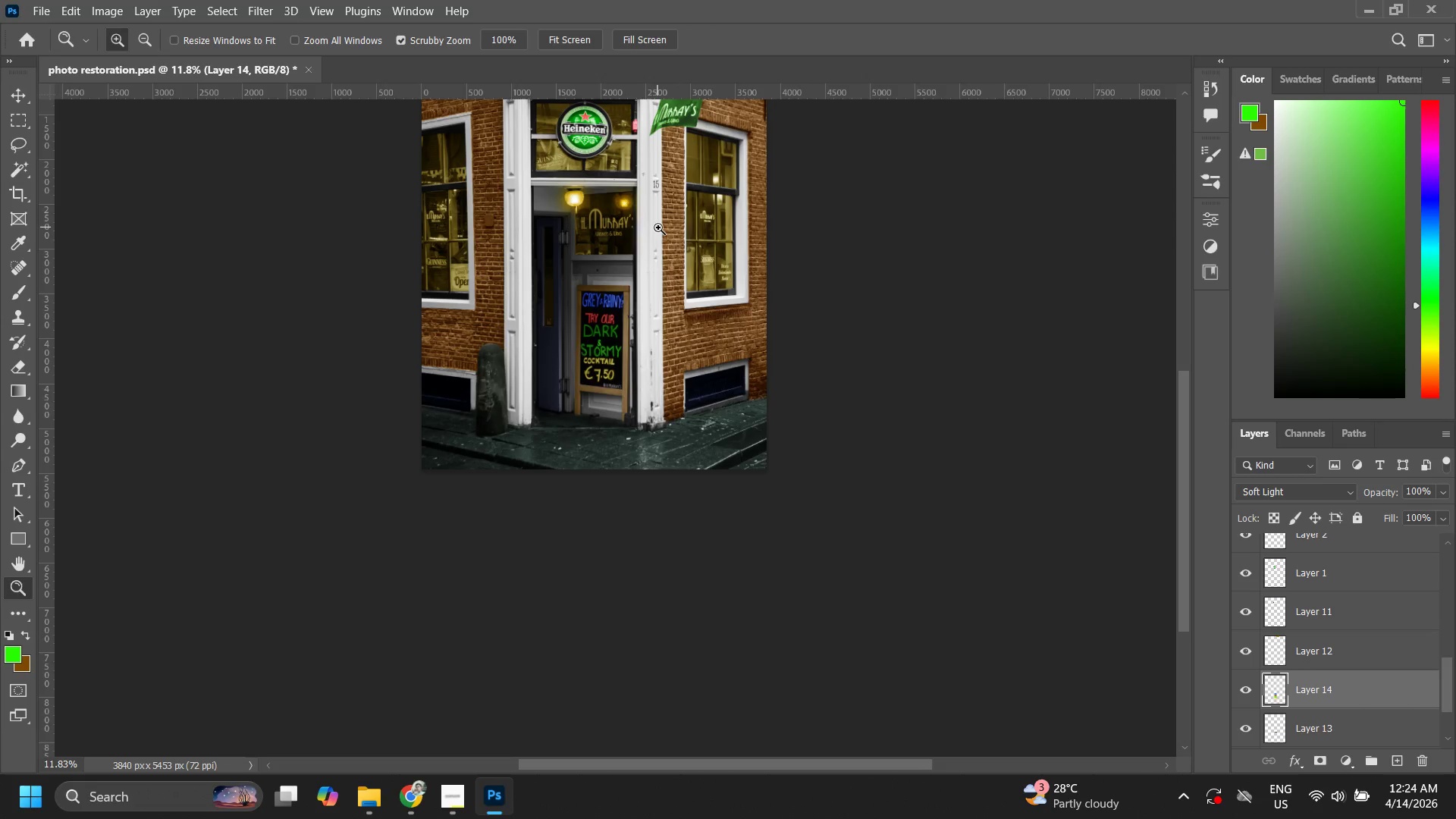 
hold_key(key=Space, duration=0.72)
 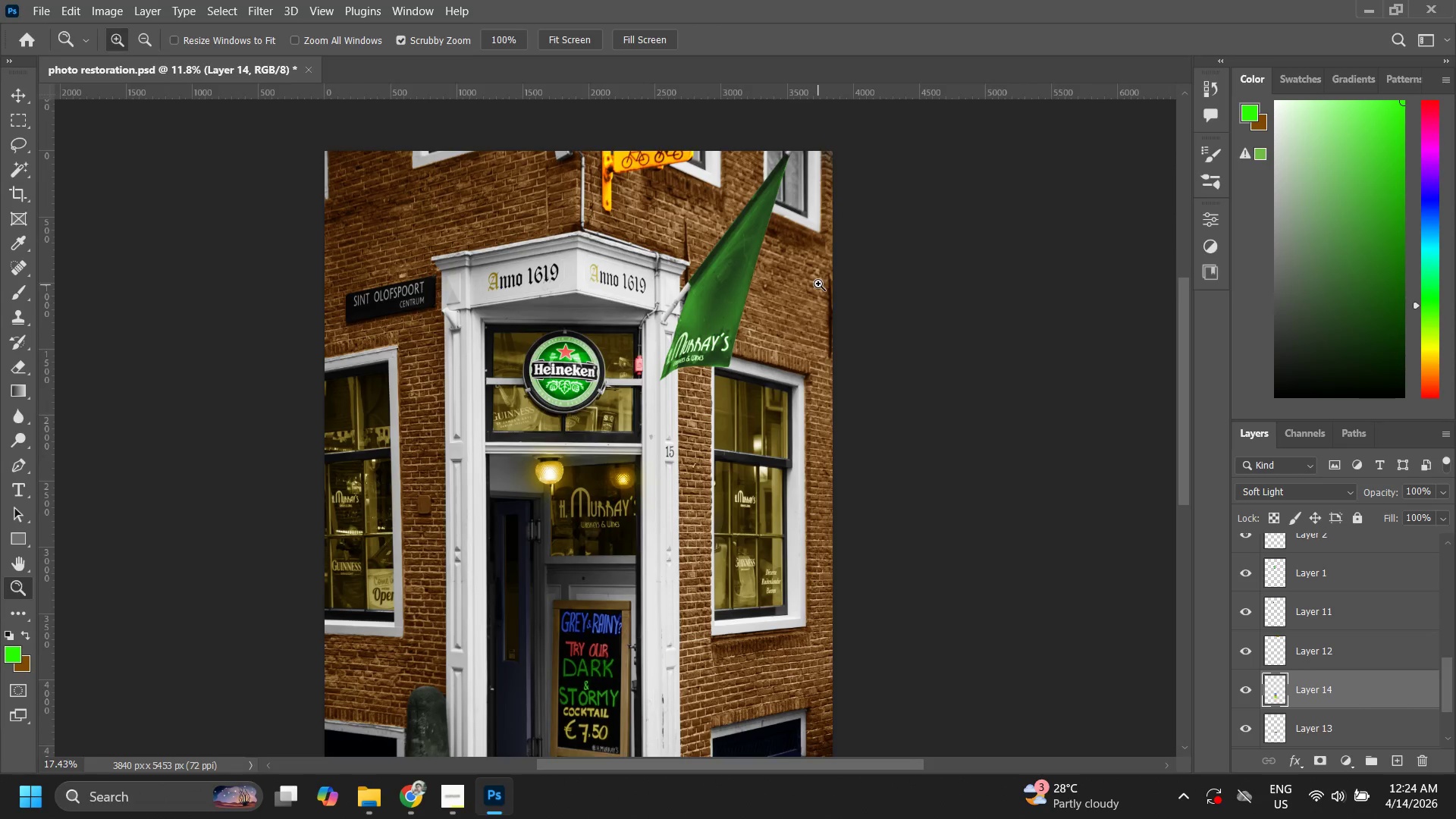 
left_click_drag(start_coordinate=[658, 228], to_coordinate=[709, 441])
 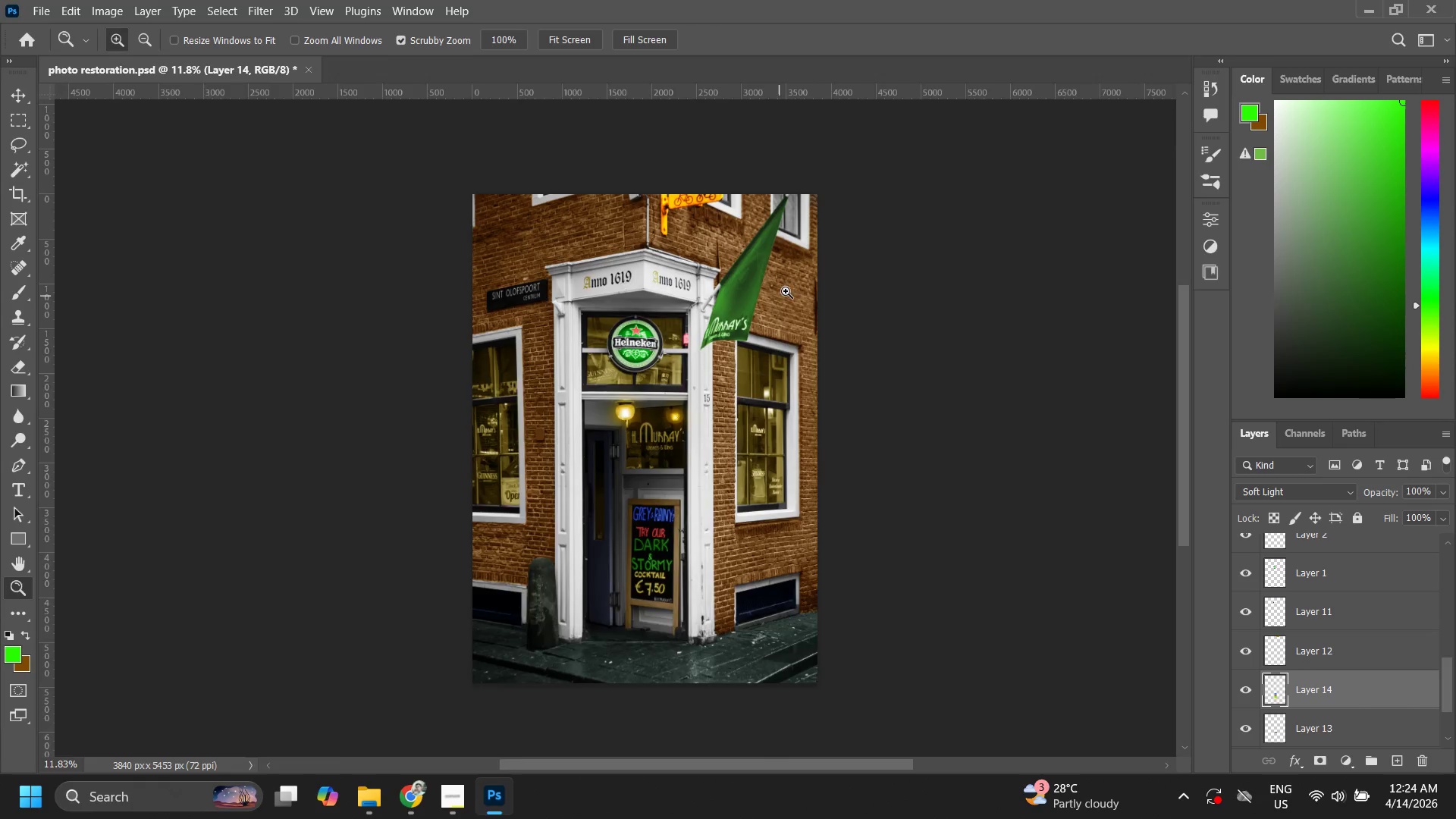 
left_click_drag(start_coordinate=[786, 285], to_coordinate=[817, 284])
 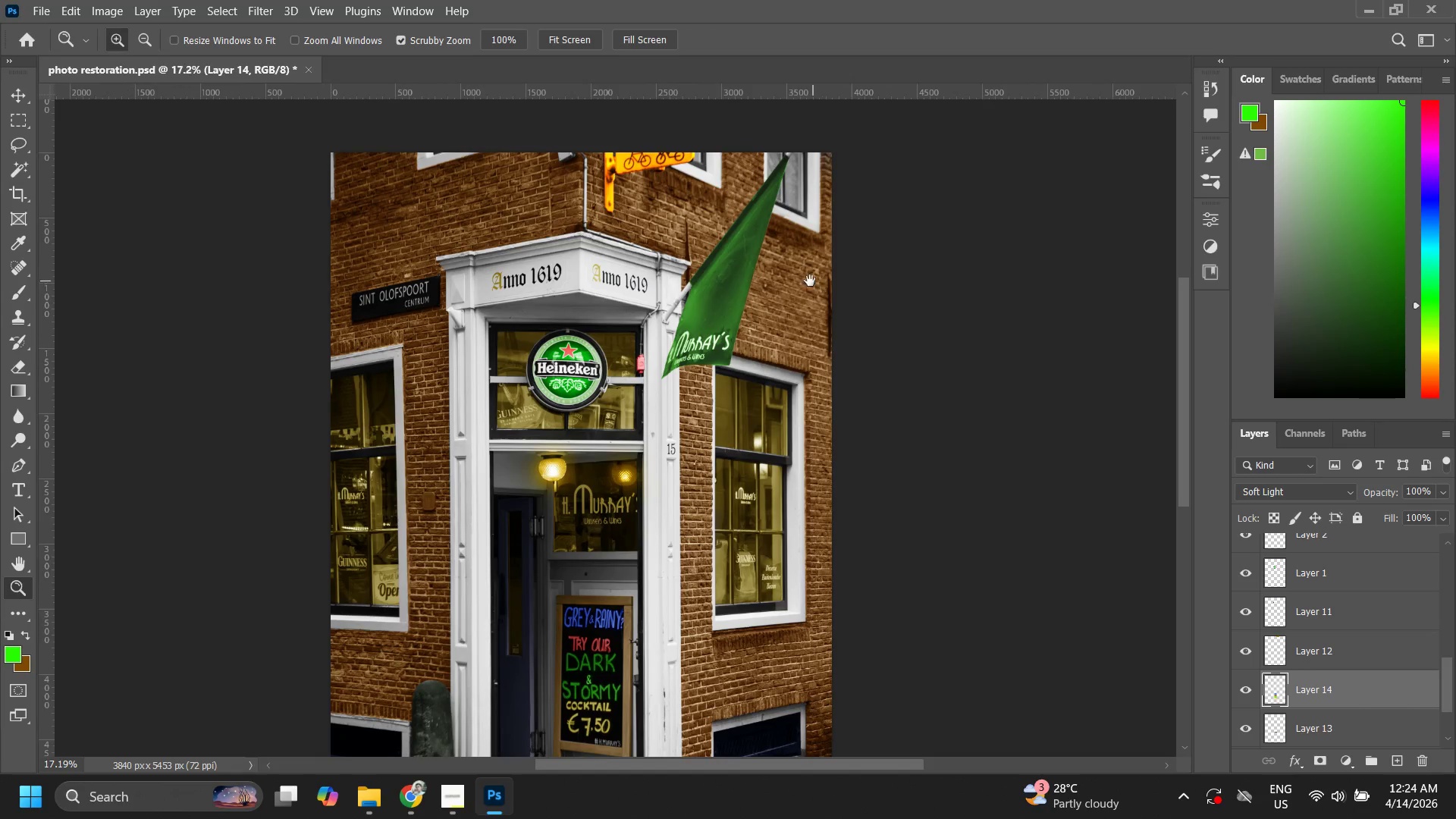 
hold_key(key=Space, duration=0.59)
 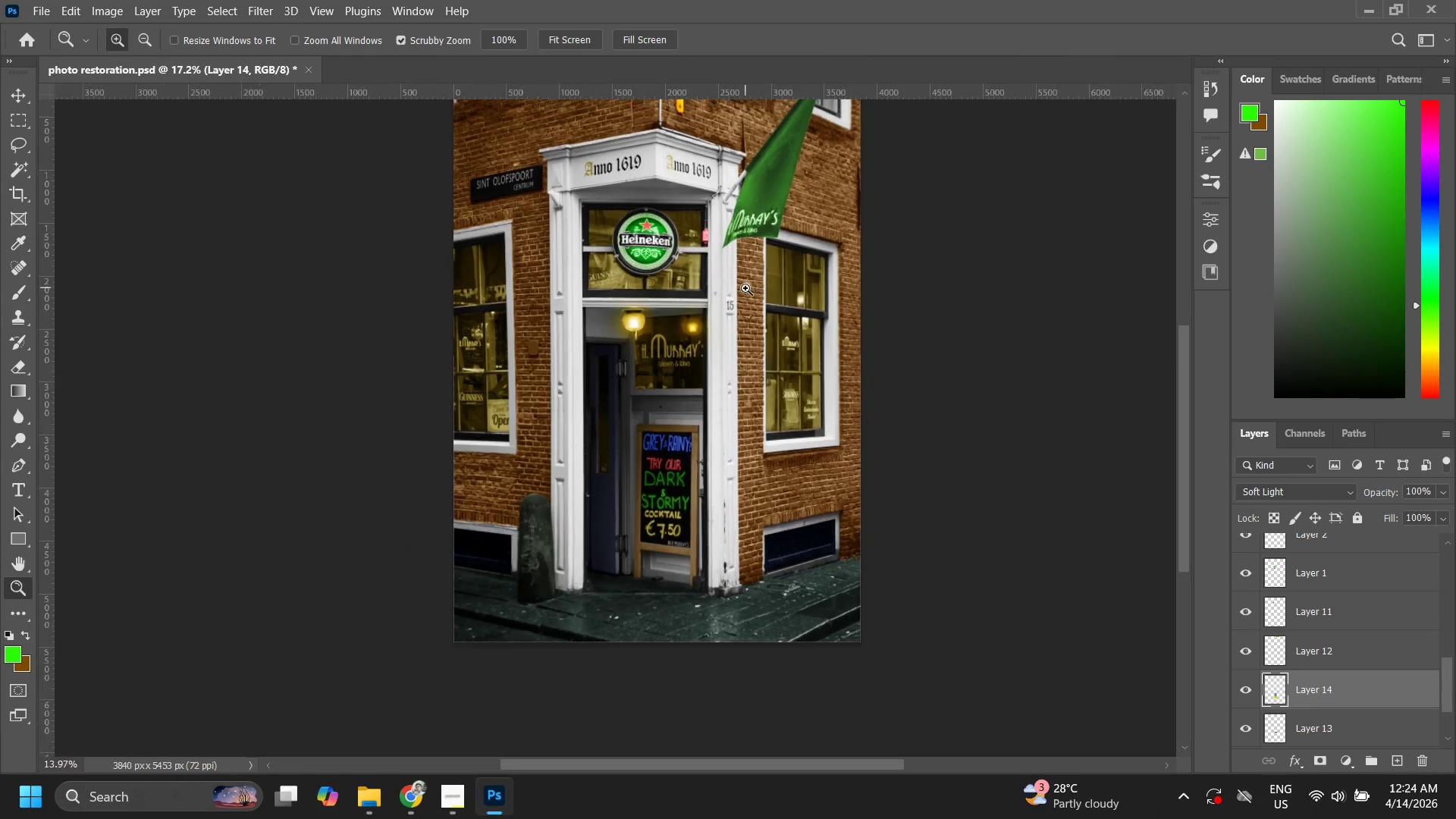 
left_click_drag(start_coordinate=[757, 340], to_coordinate=[794, 247])
 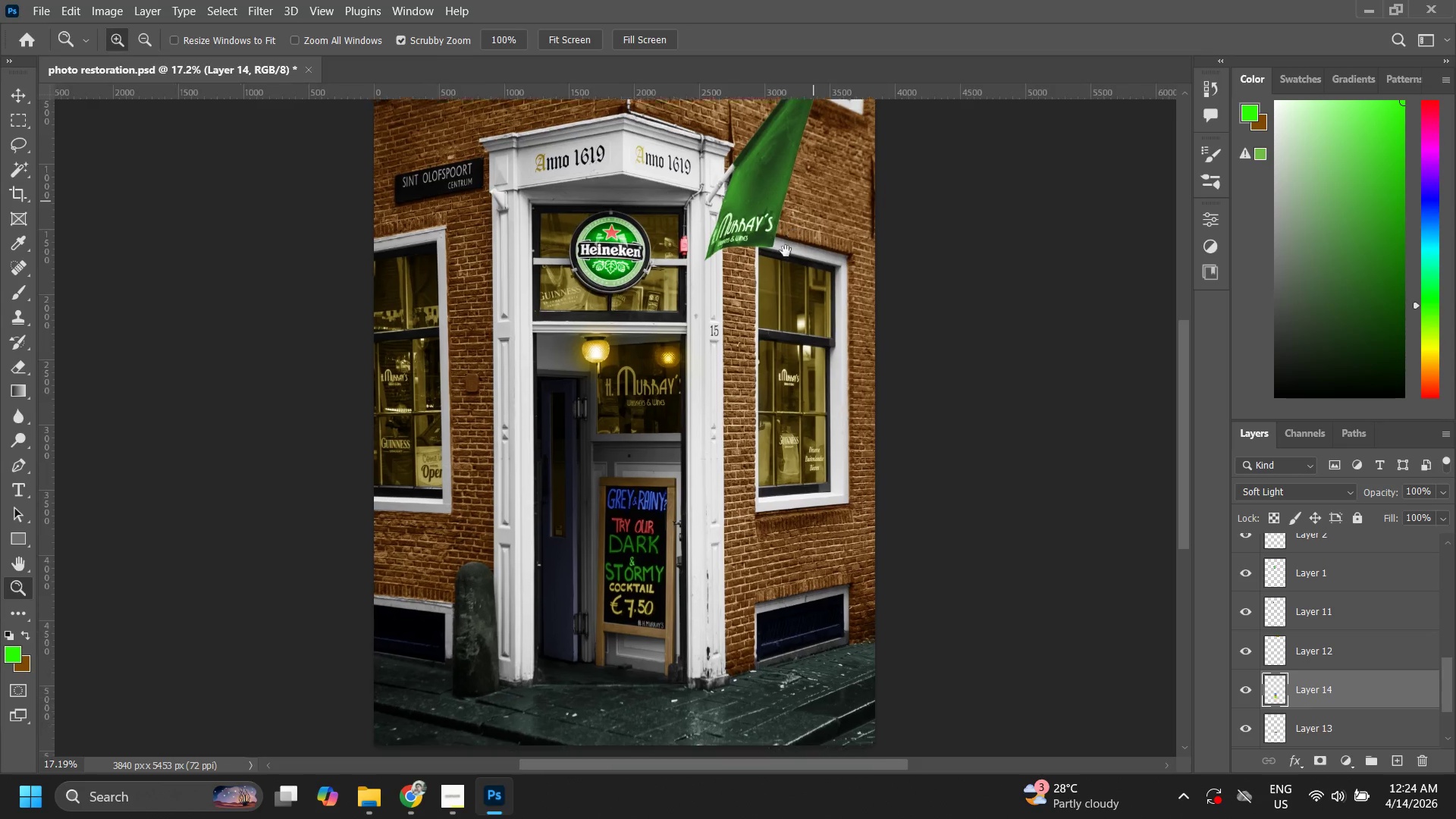 
left_click_drag(start_coordinate=[785, 254], to_coordinate=[745, 288])
 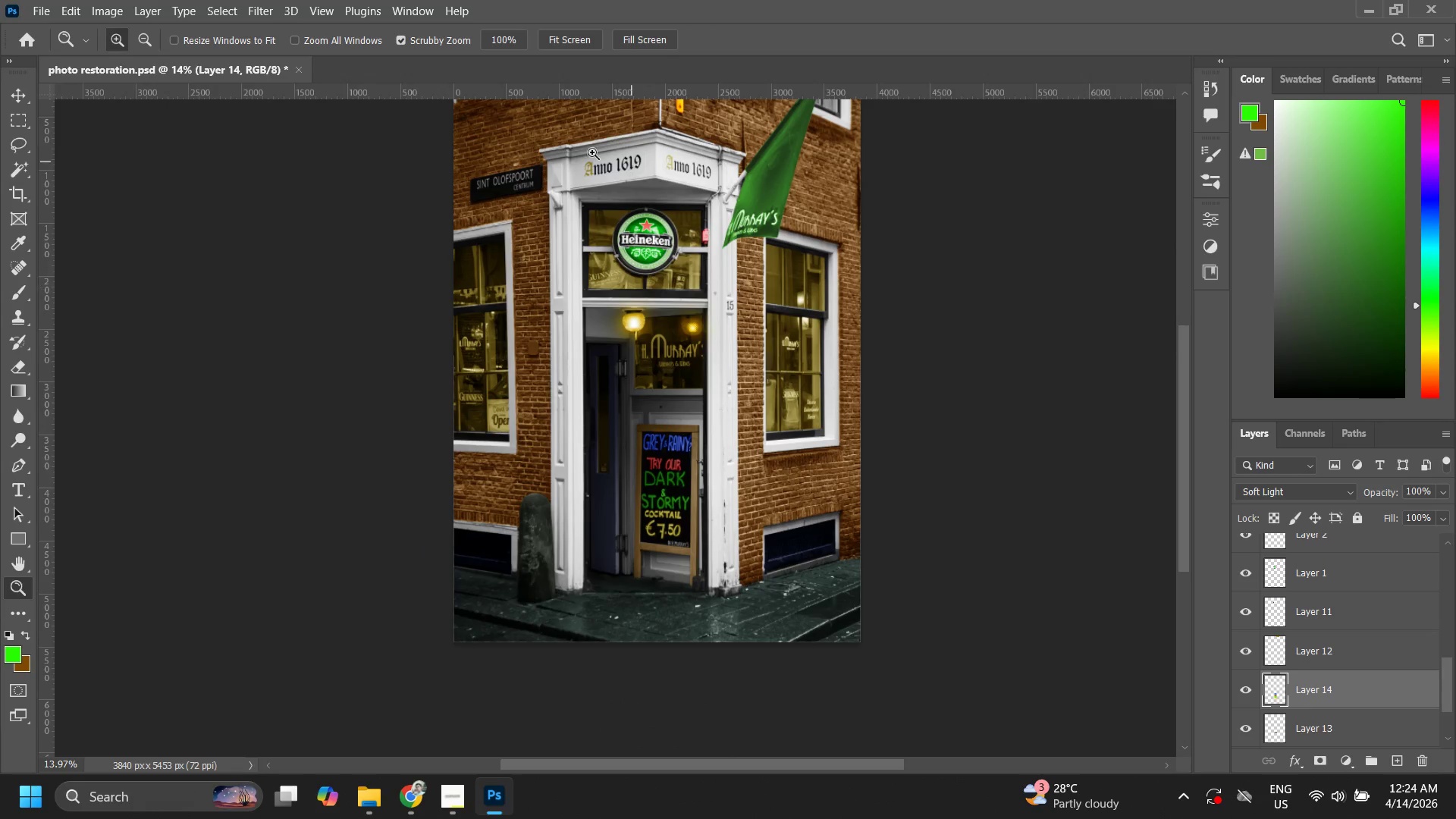 
left_click_drag(start_coordinate=[598, 151], to_coordinate=[645, 178])
 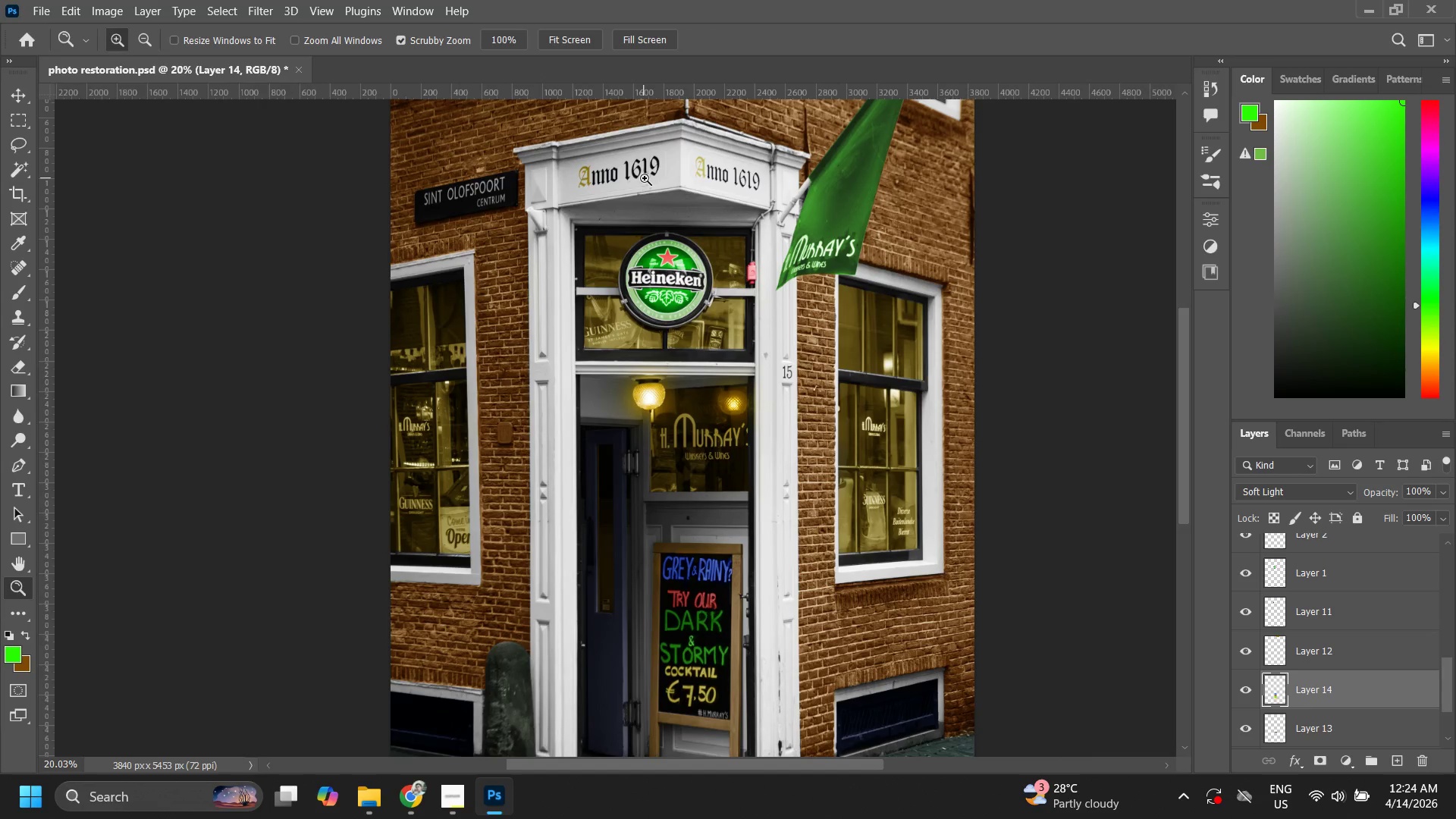 
left_click_drag(start_coordinate=[538, 450], to_coordinate=[600, 404])
 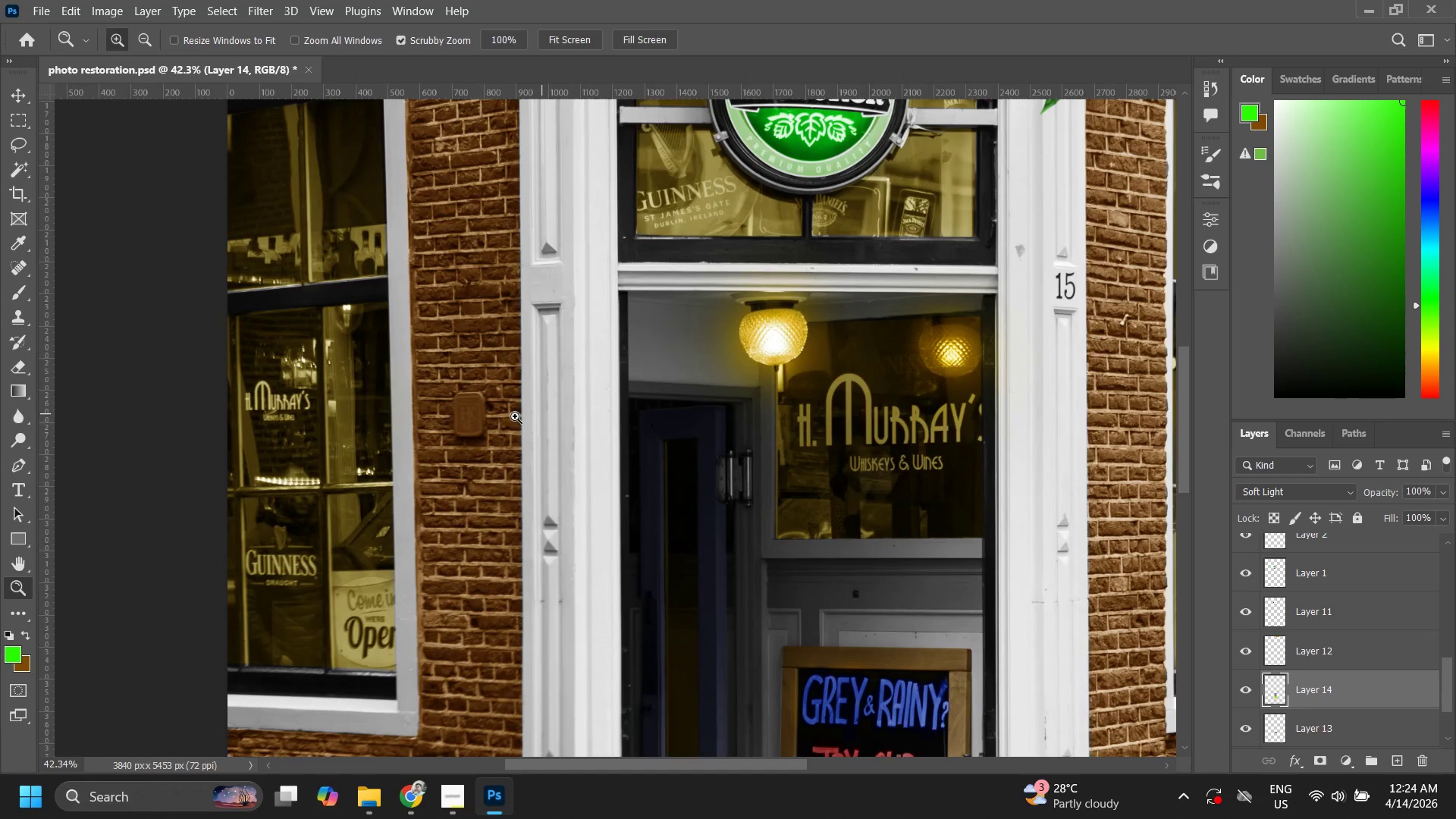 
type(z z z zvzz z zv)
 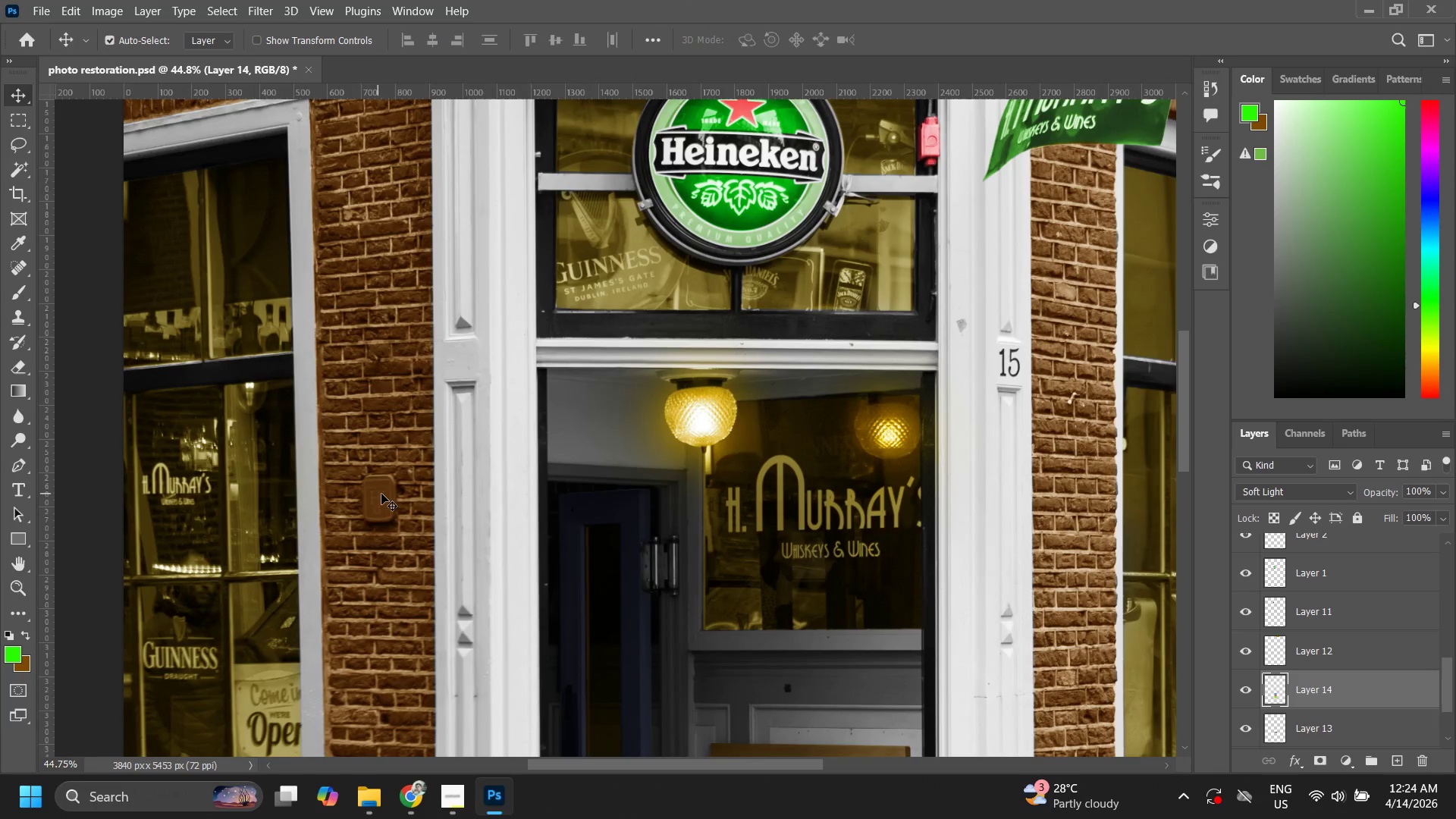 
left_click_drag(start_coordinate=[471, 430], to_coordinate=[474, 389])
 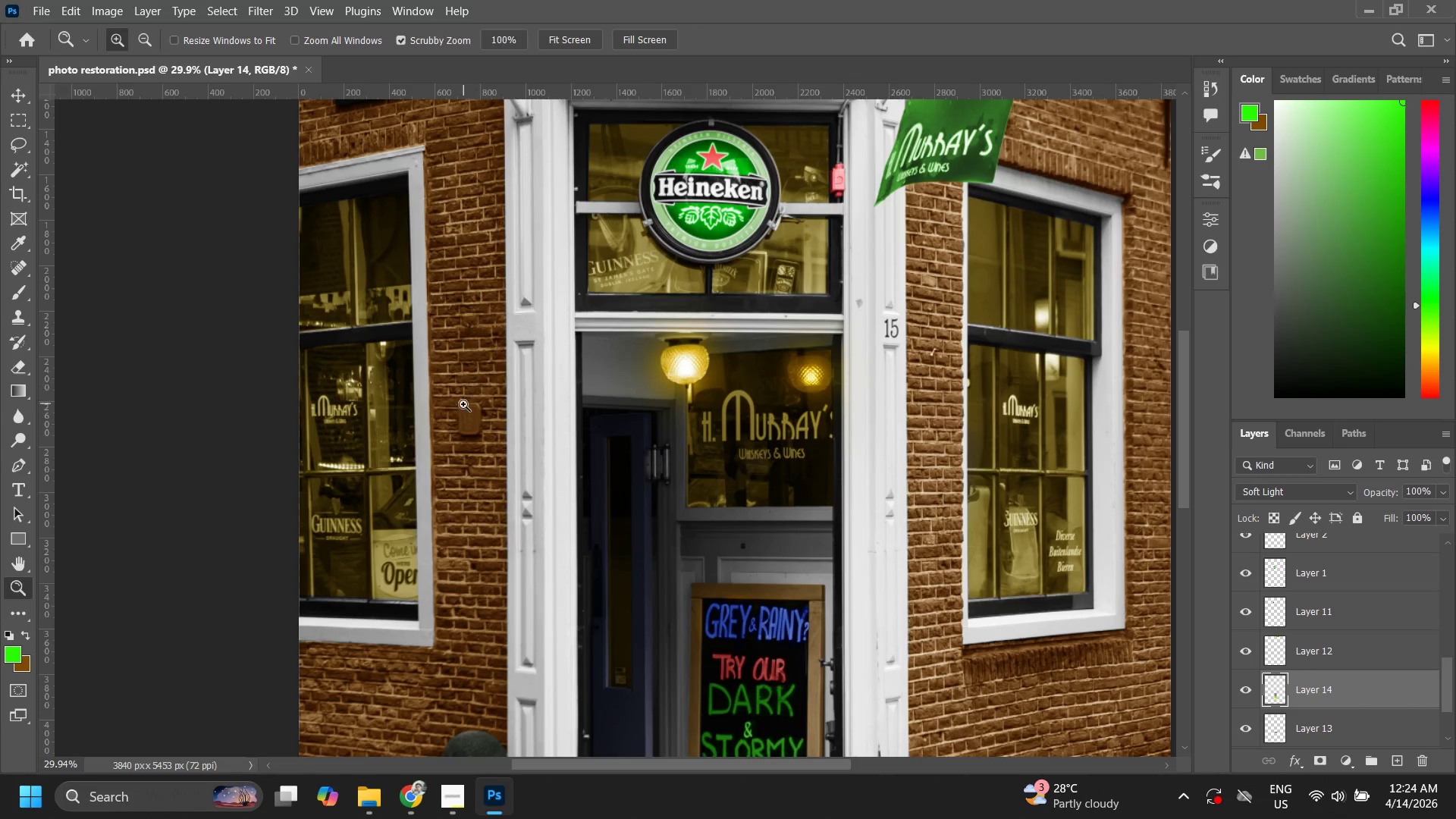 
left_click_drag(start_coordinate=[472, 414], to_coordinate=[514, 401])
 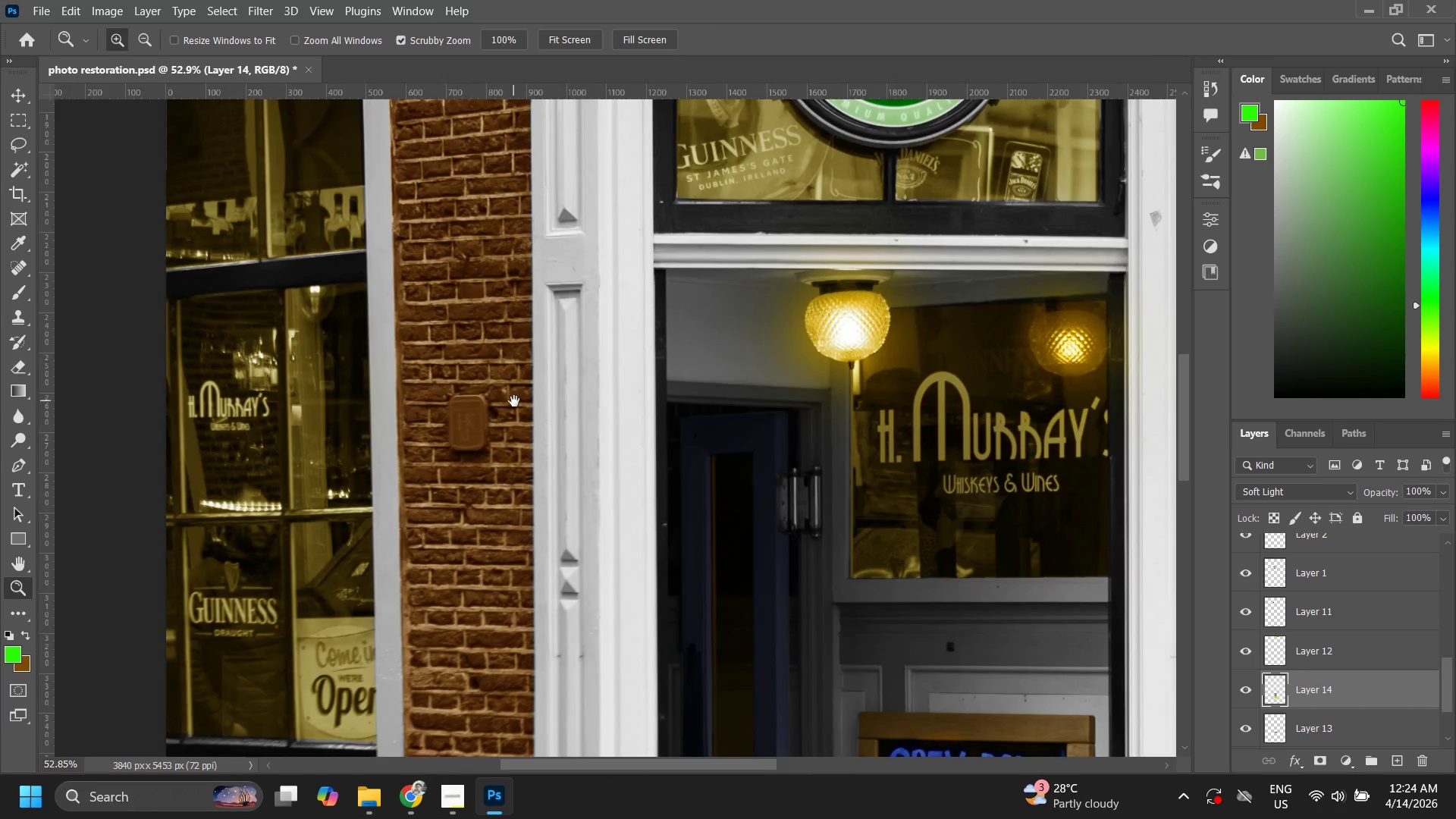 
left_click_drag(start_coordinate=[514, 402], to_coordinate=[589, 401])
 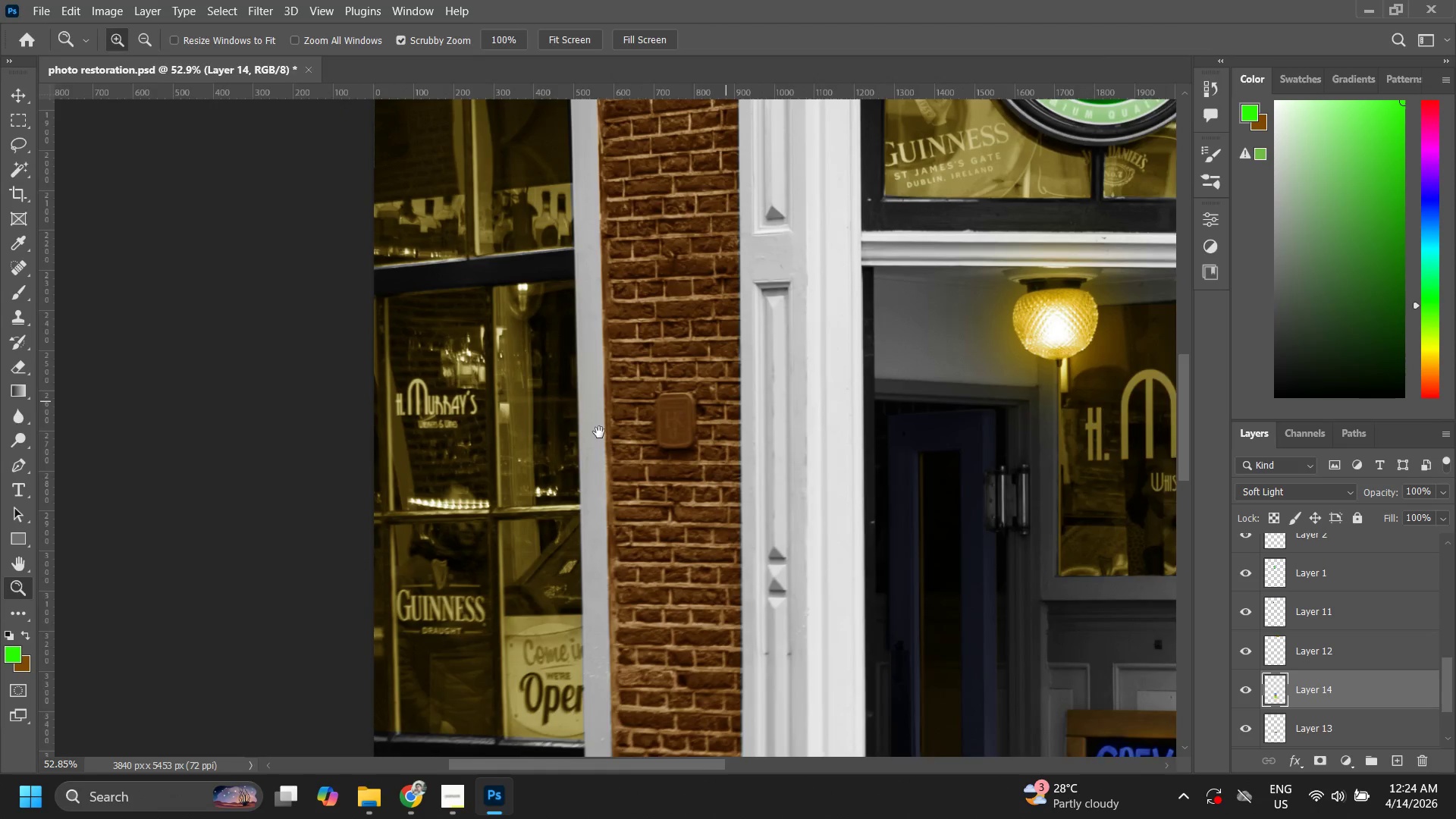 
left_click_drag(start_coordinate=[632, 428], to_coordinate=[697, 387])
 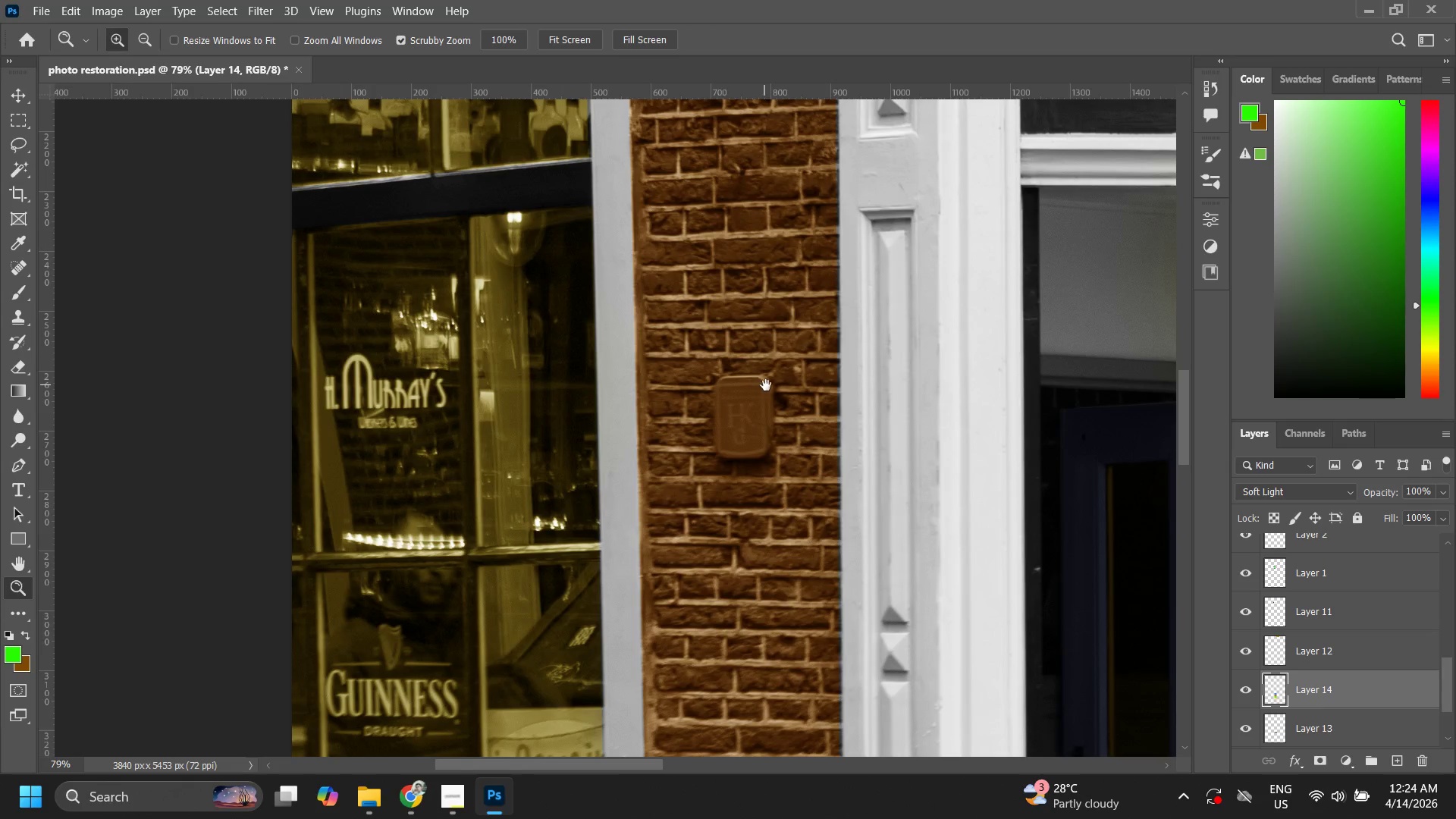 
left_click_drag(start_coordinate=[764, 385], to_coordinate=[752, 384])
 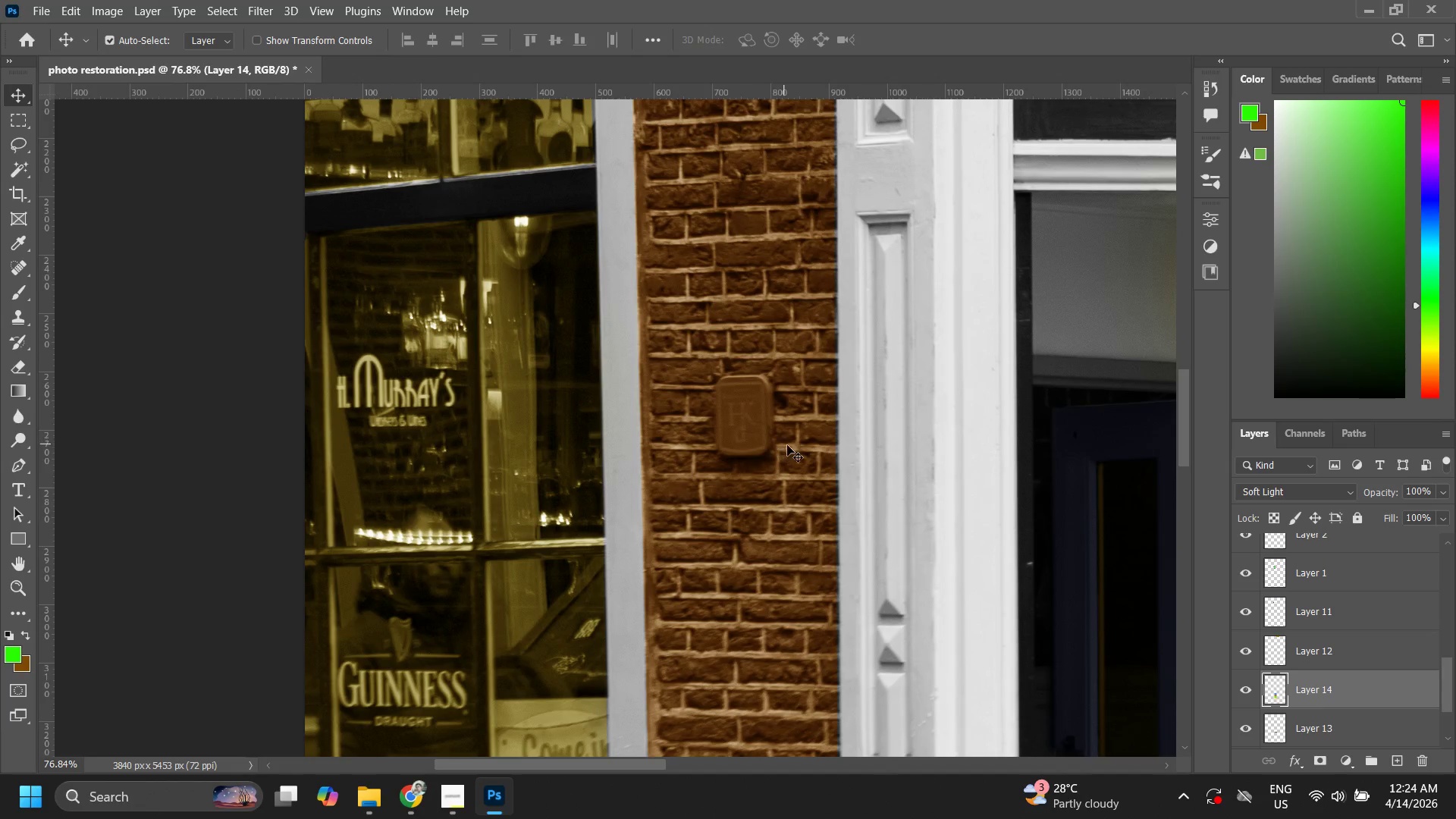 
left_click_drag(start_coordinate=[810, 437], to_coordinate=[761, 500])
 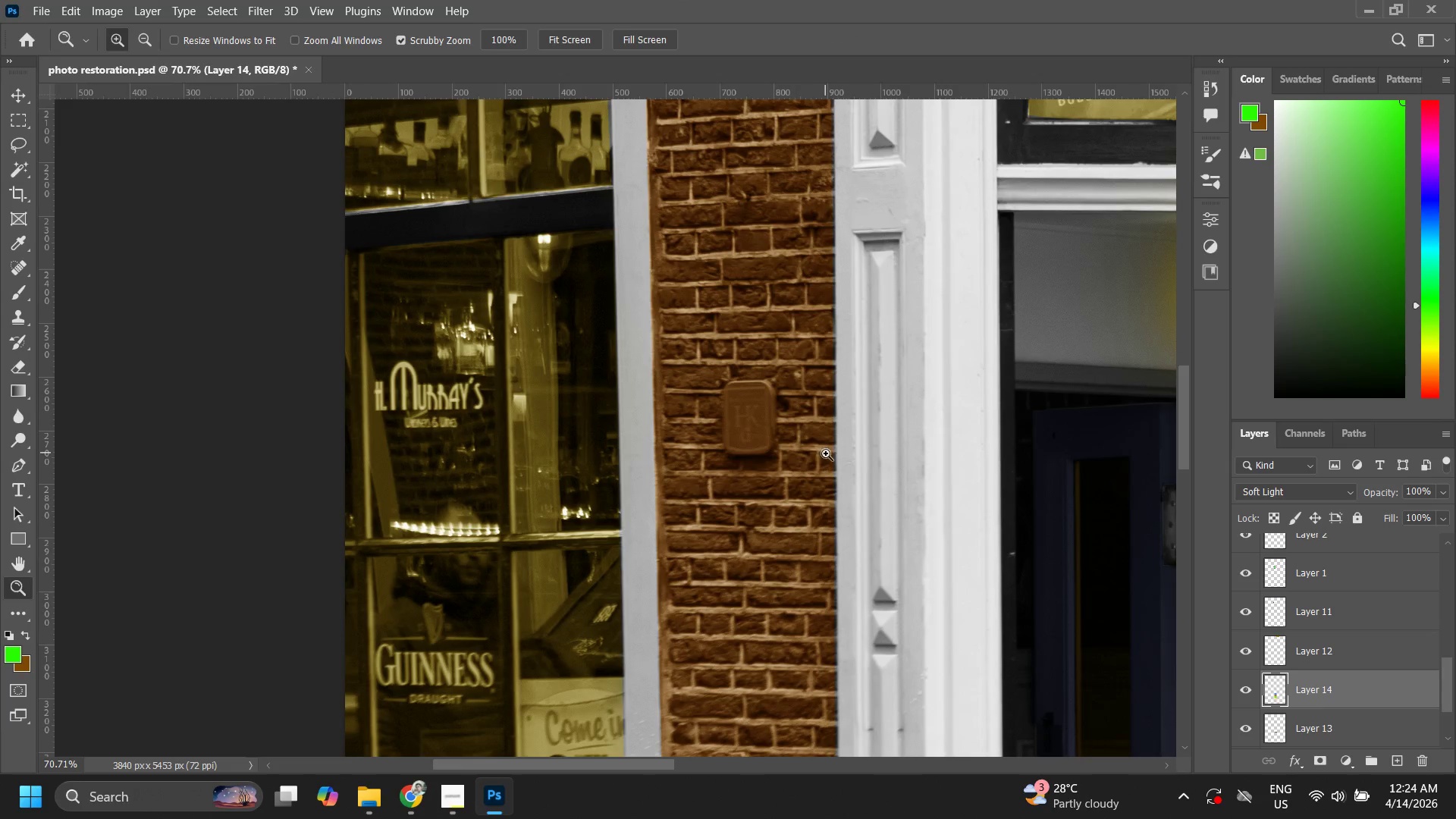 
left_click_drag(start_coordinate=[826, 455], to_coordinate=[781, 541])
 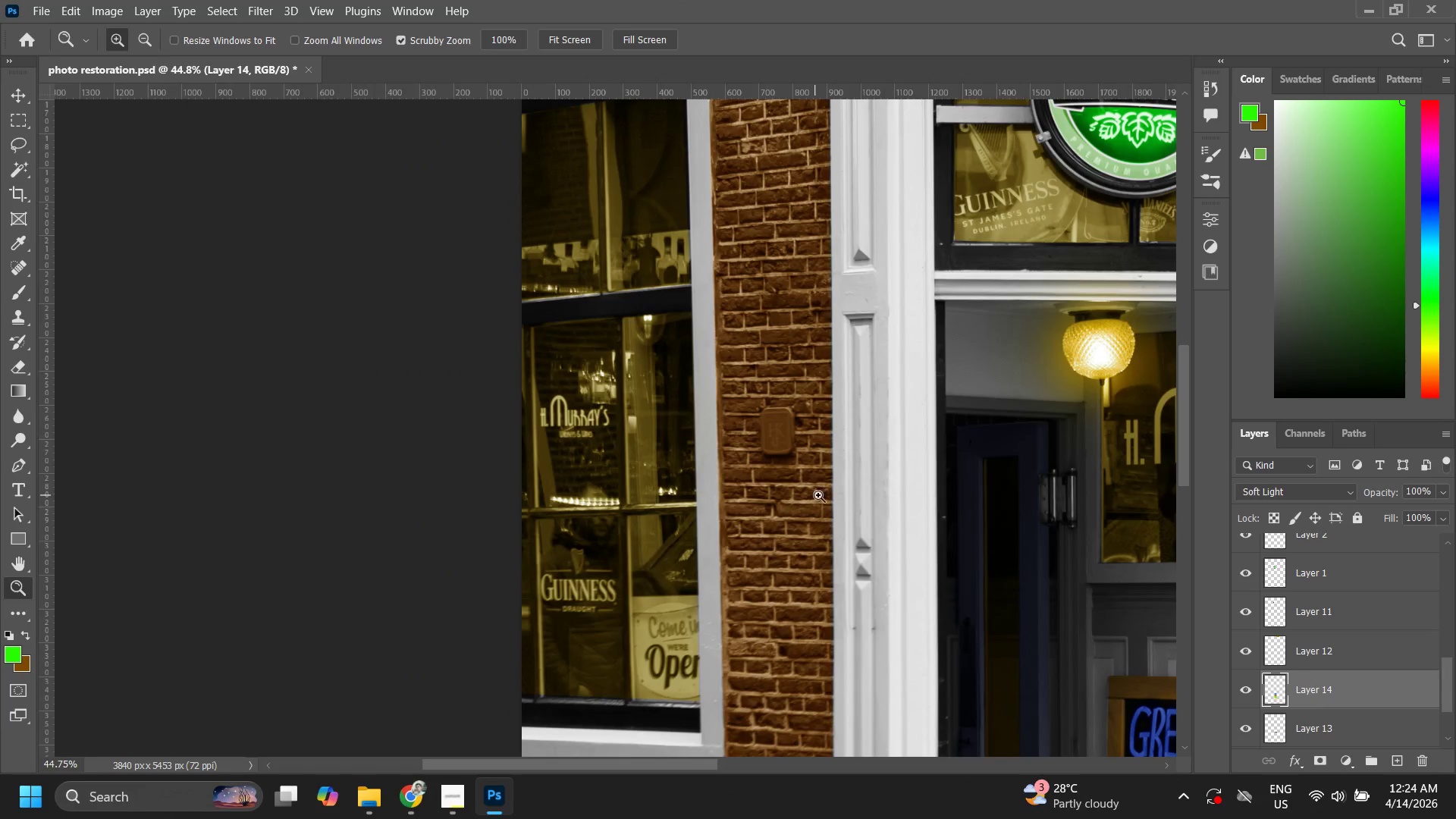 
left_click_drag(start_coordinate=[818, 494], to_coordinate=[610, 540])
 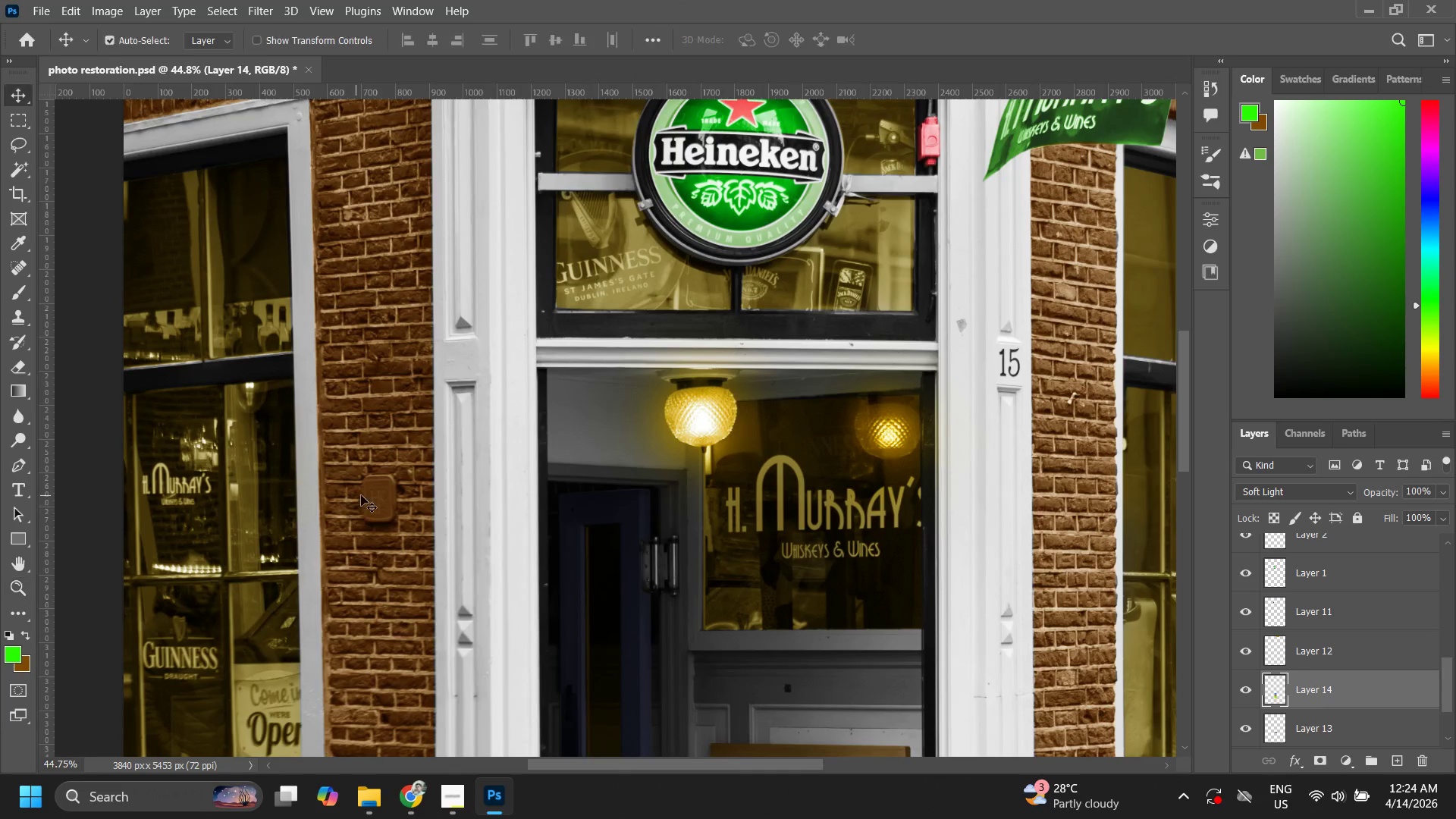 
left_click([383, 494])
 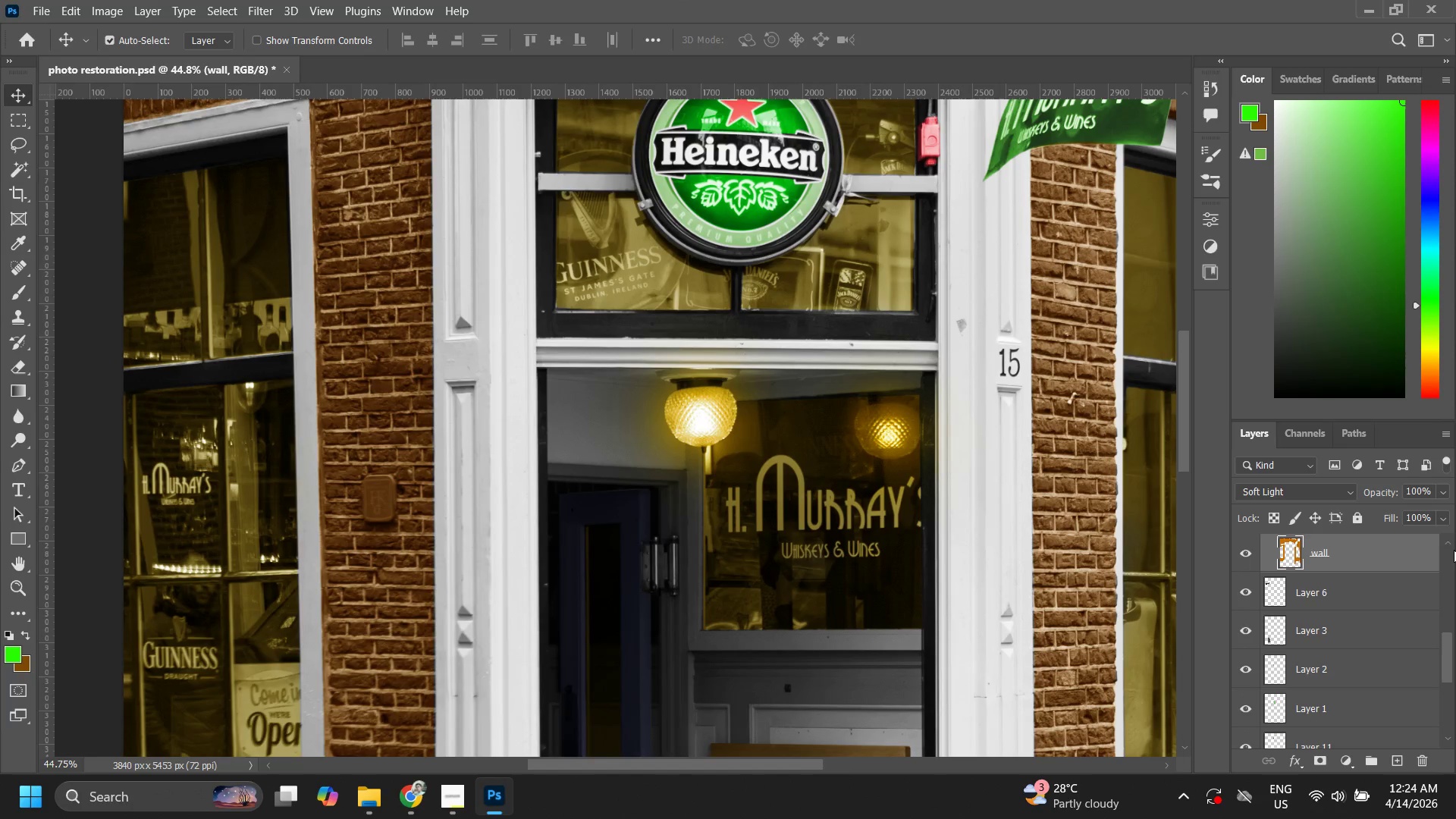 
key(Z)
 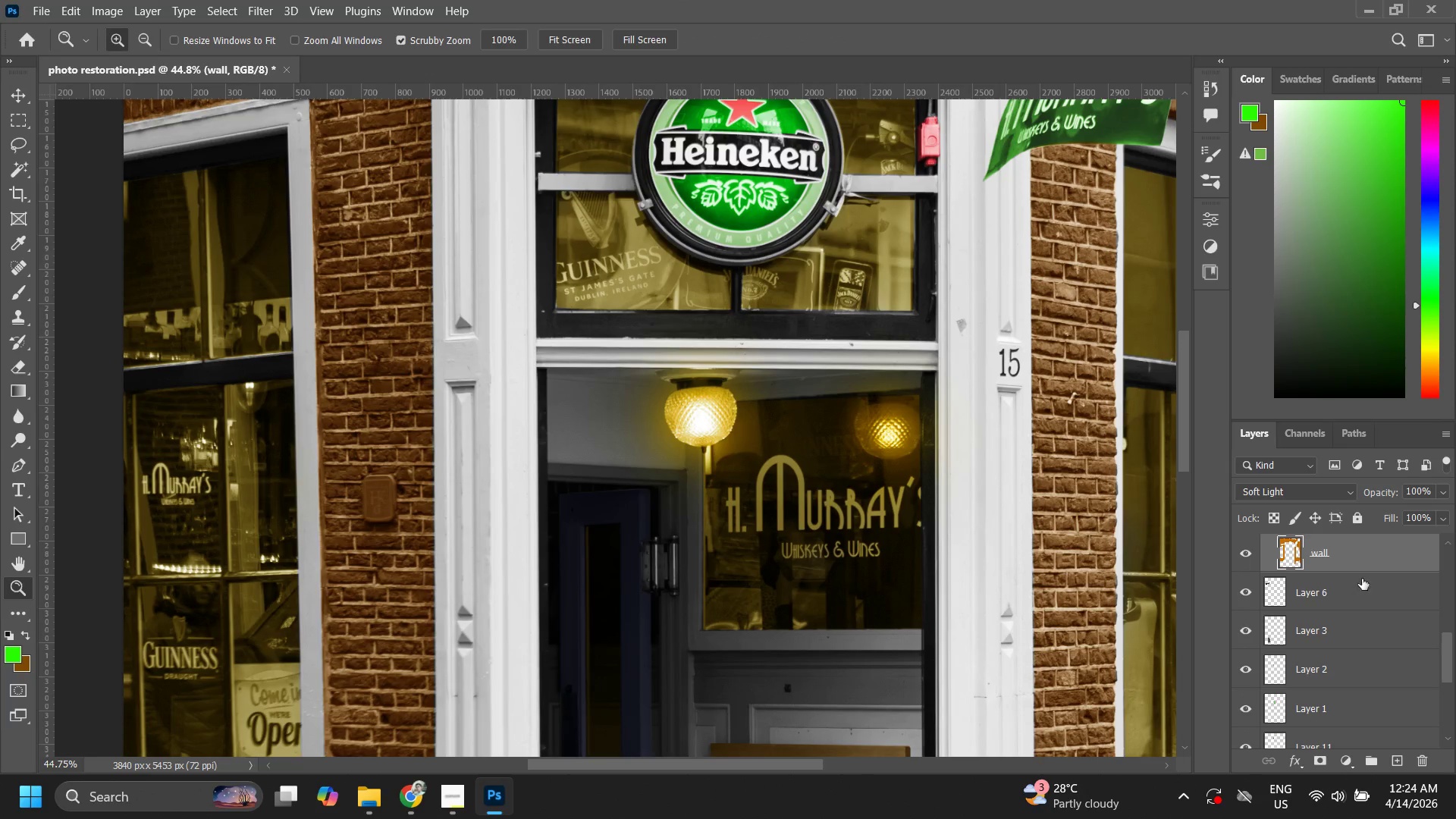 
scroll: coordinate [1360, 610], scroll_direction: up, amount: 2.0
 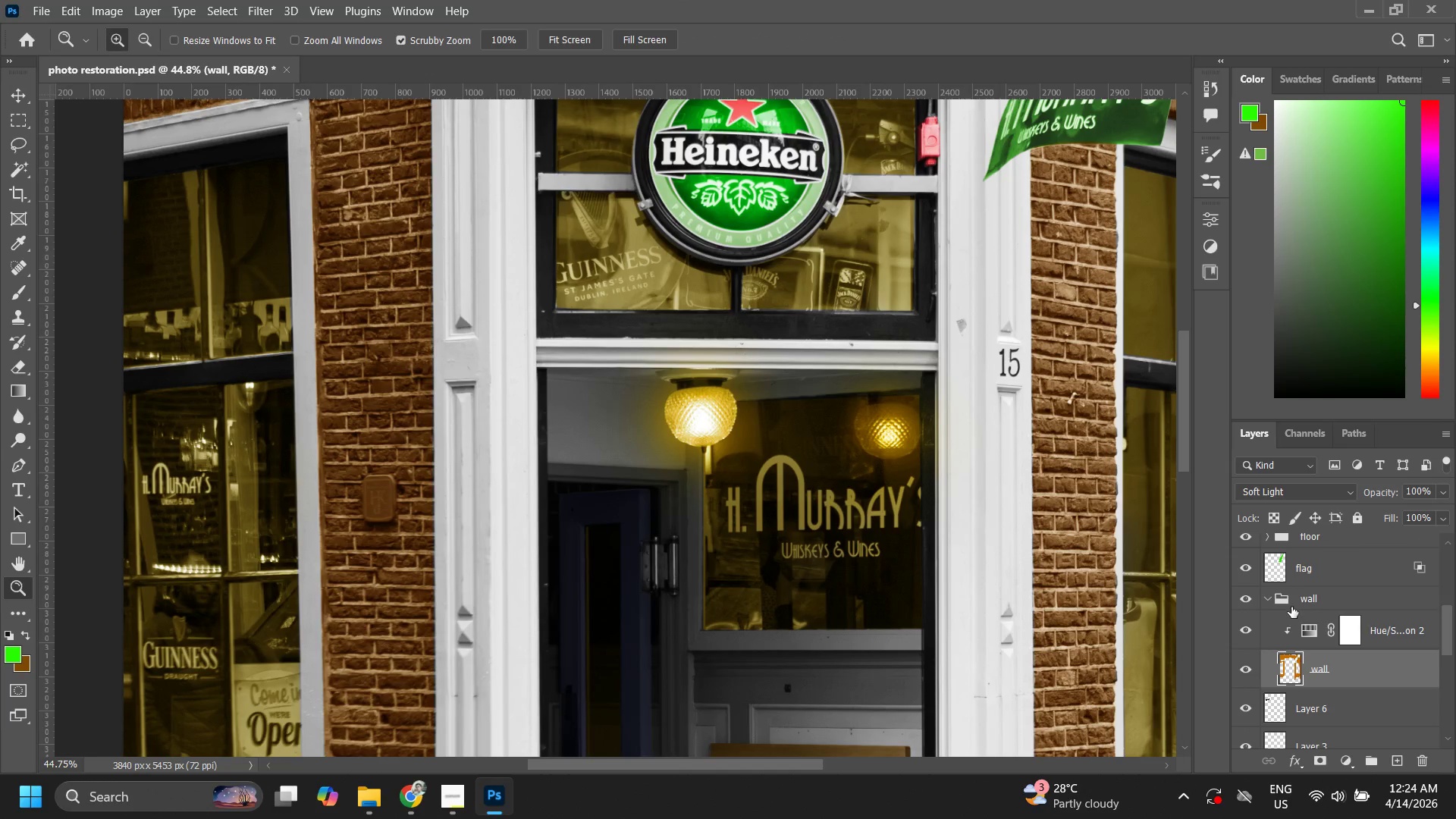 
left_click([1268, 597])
 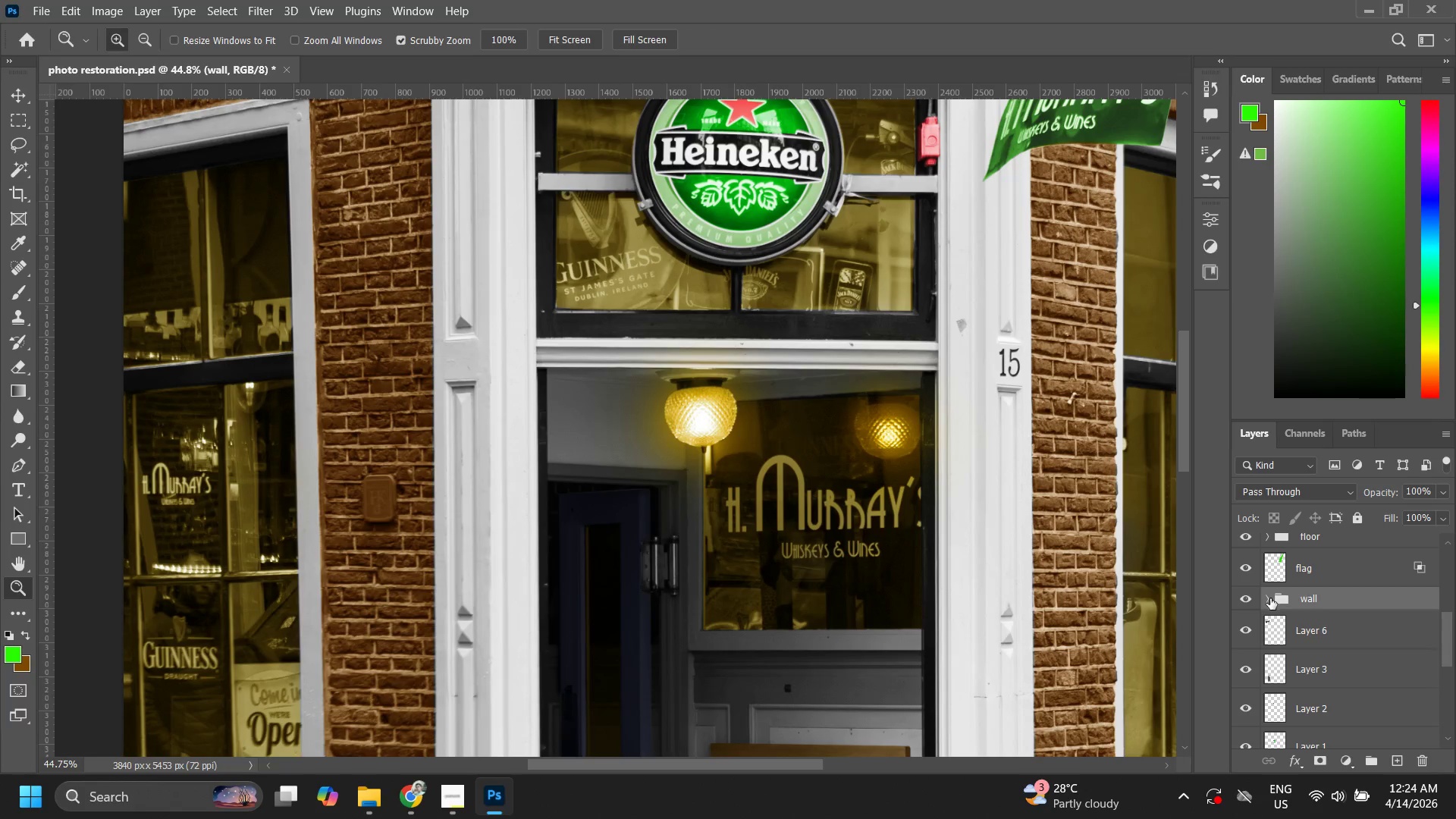 
scroll: coordinate [1290, 615], scroll_direction: up, amount: 15.0
 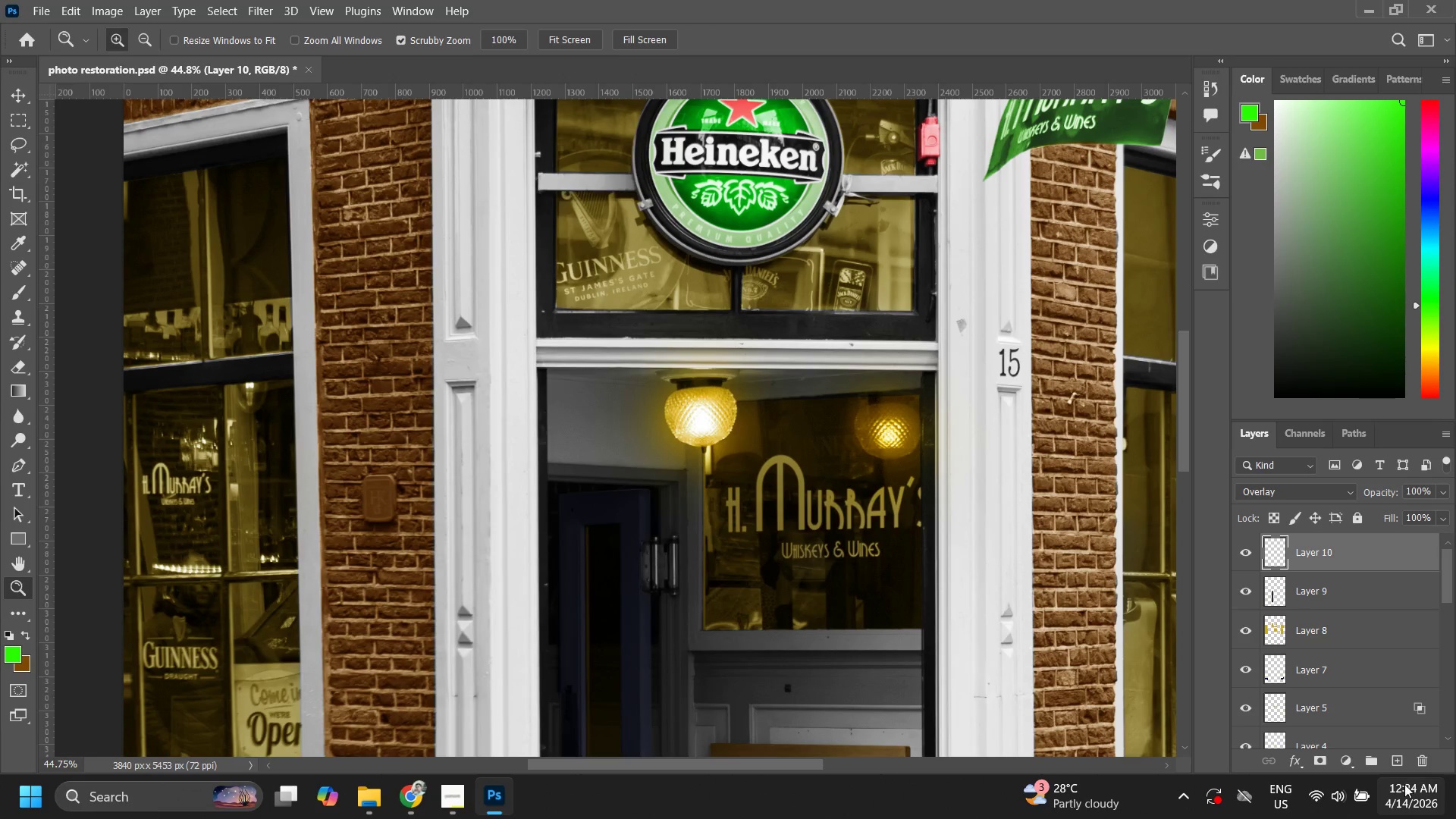 
left_click([1391, 758])
 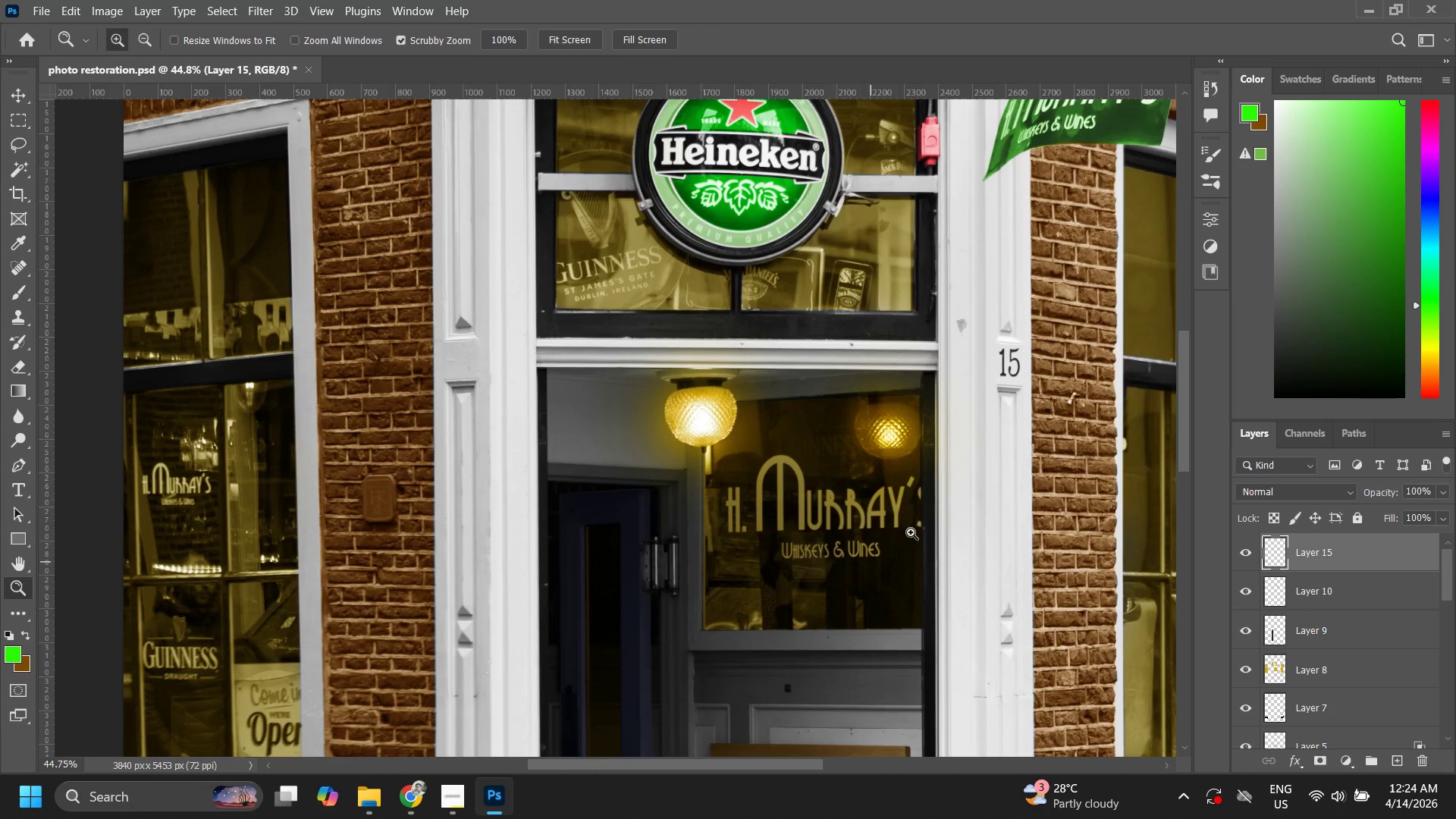 
wait(5.33)
 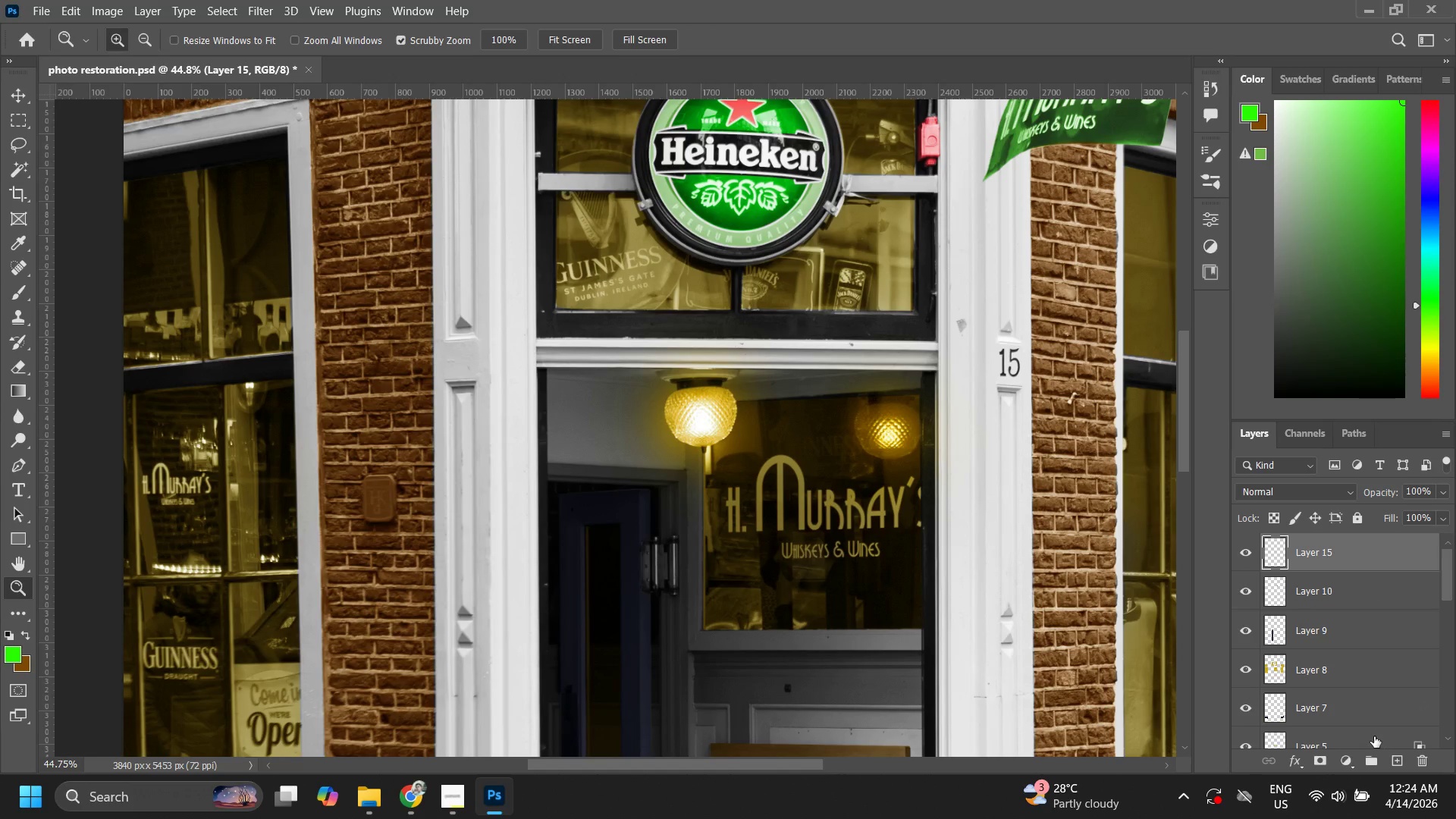 
type(zzp)
 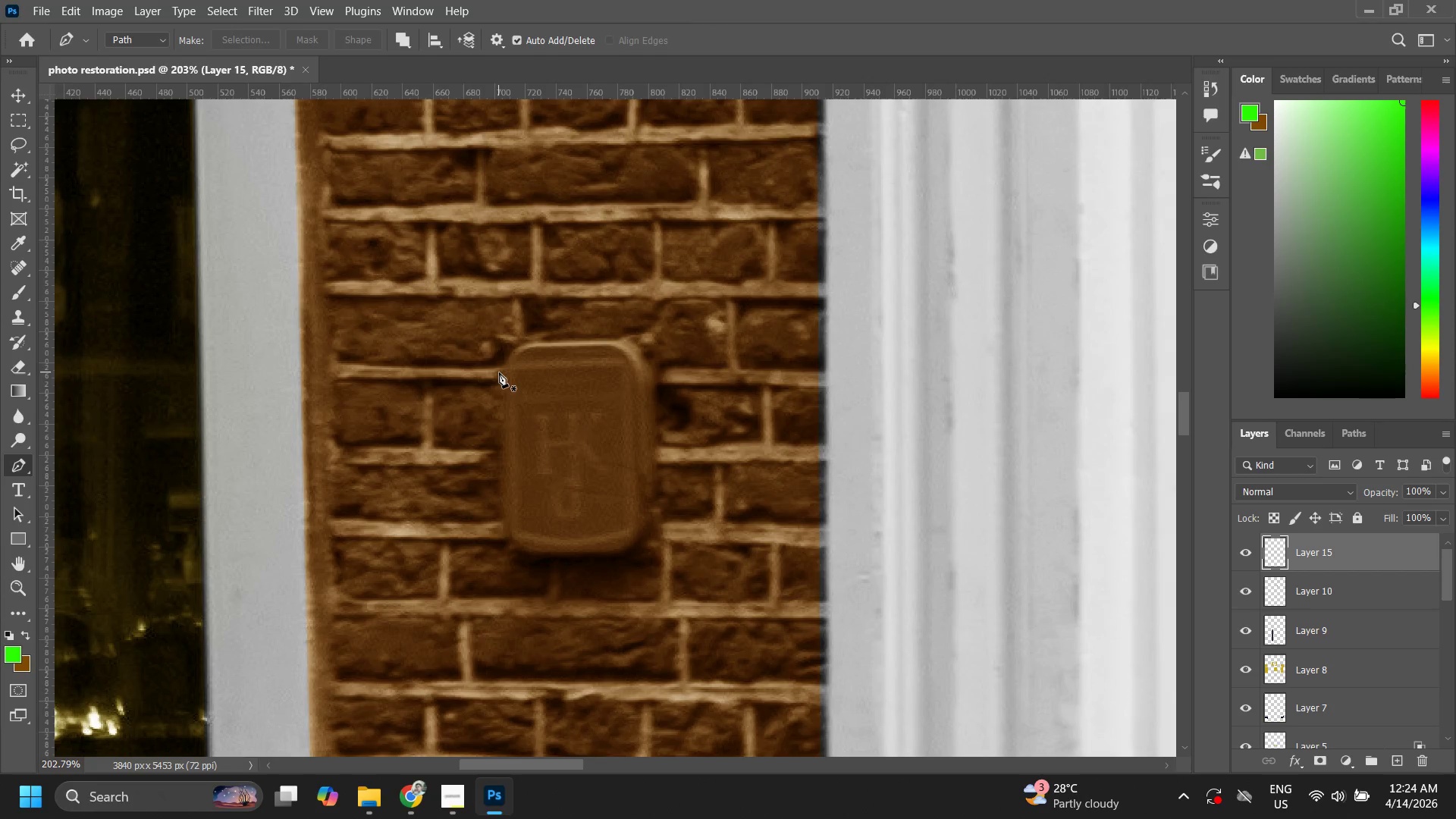 
left_click_drag(start_coordinate=[324, 513], to_coordinate=[418, 470])
 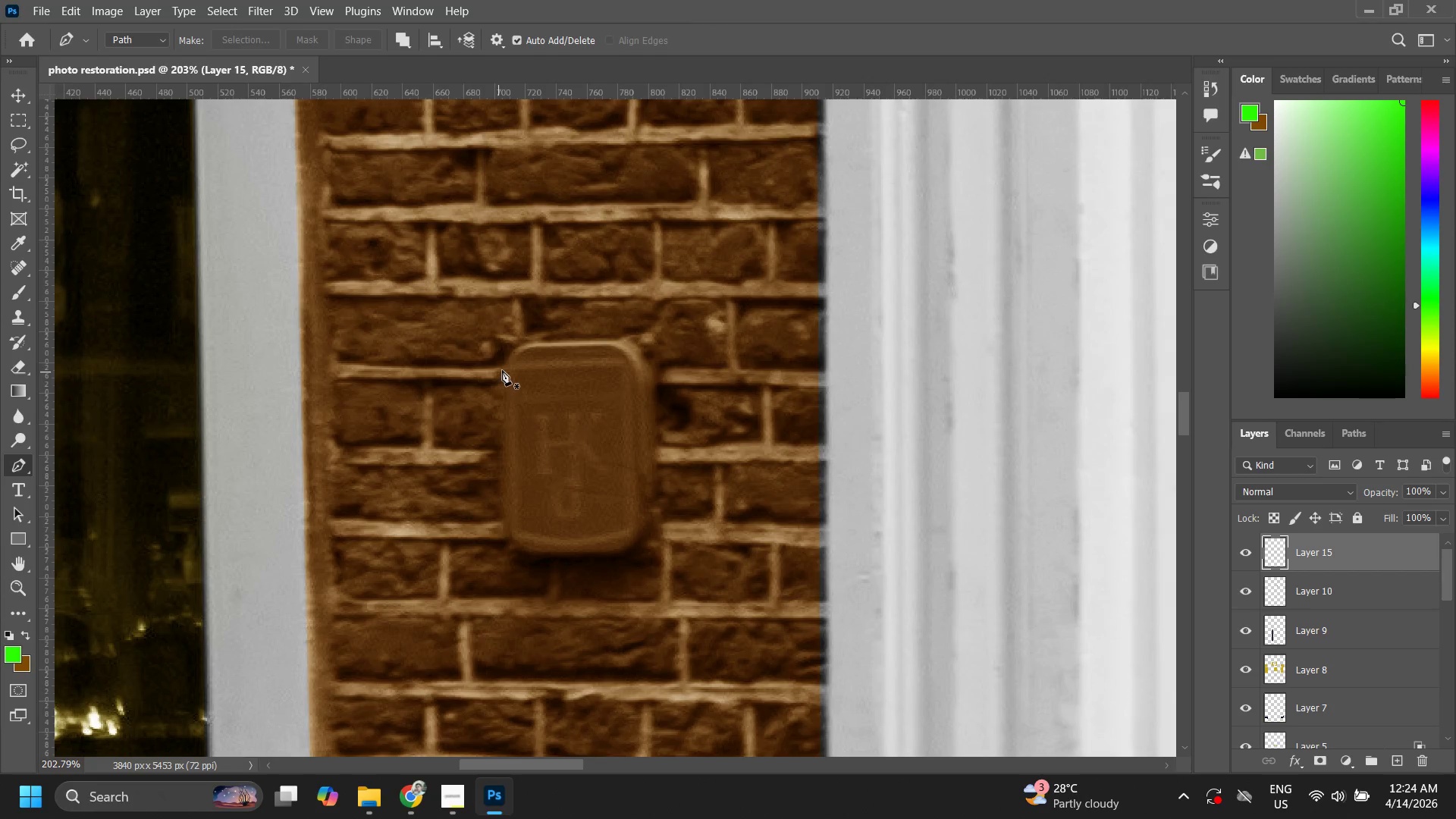 
left_click([507, 367])
 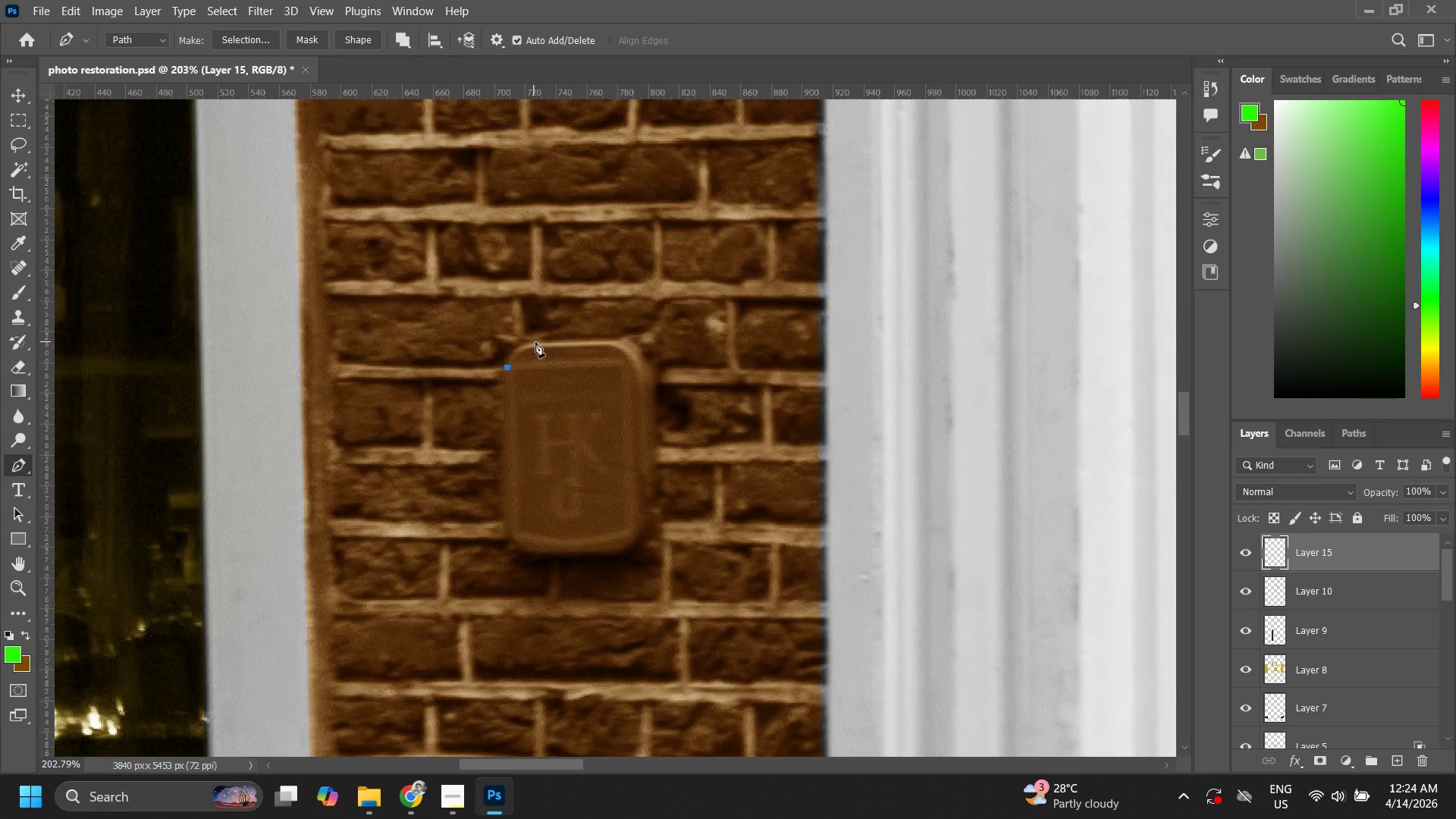 
left_click([542, 338])
 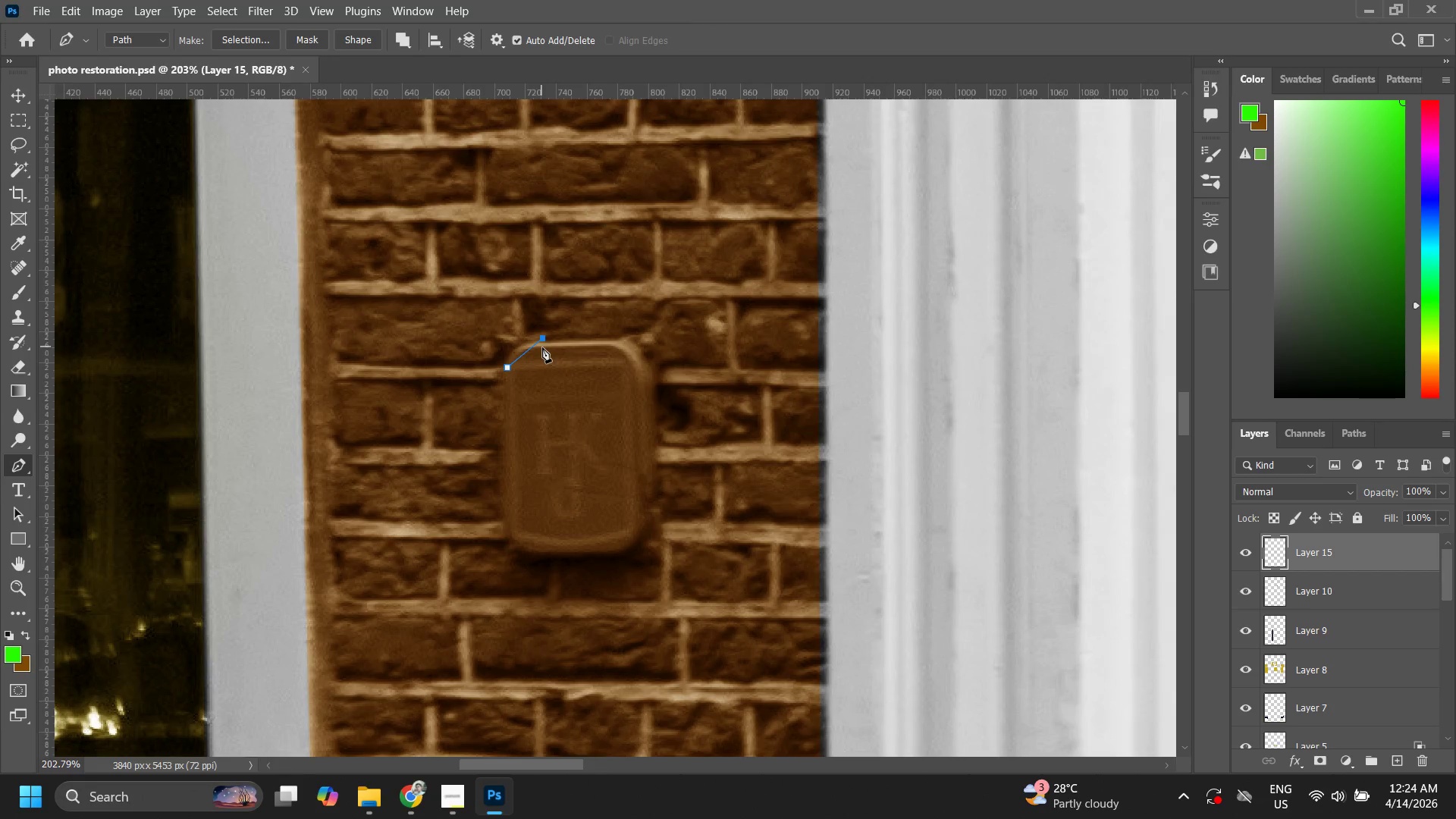 
hold_key(key=ControlLeft, duration=0.47)
 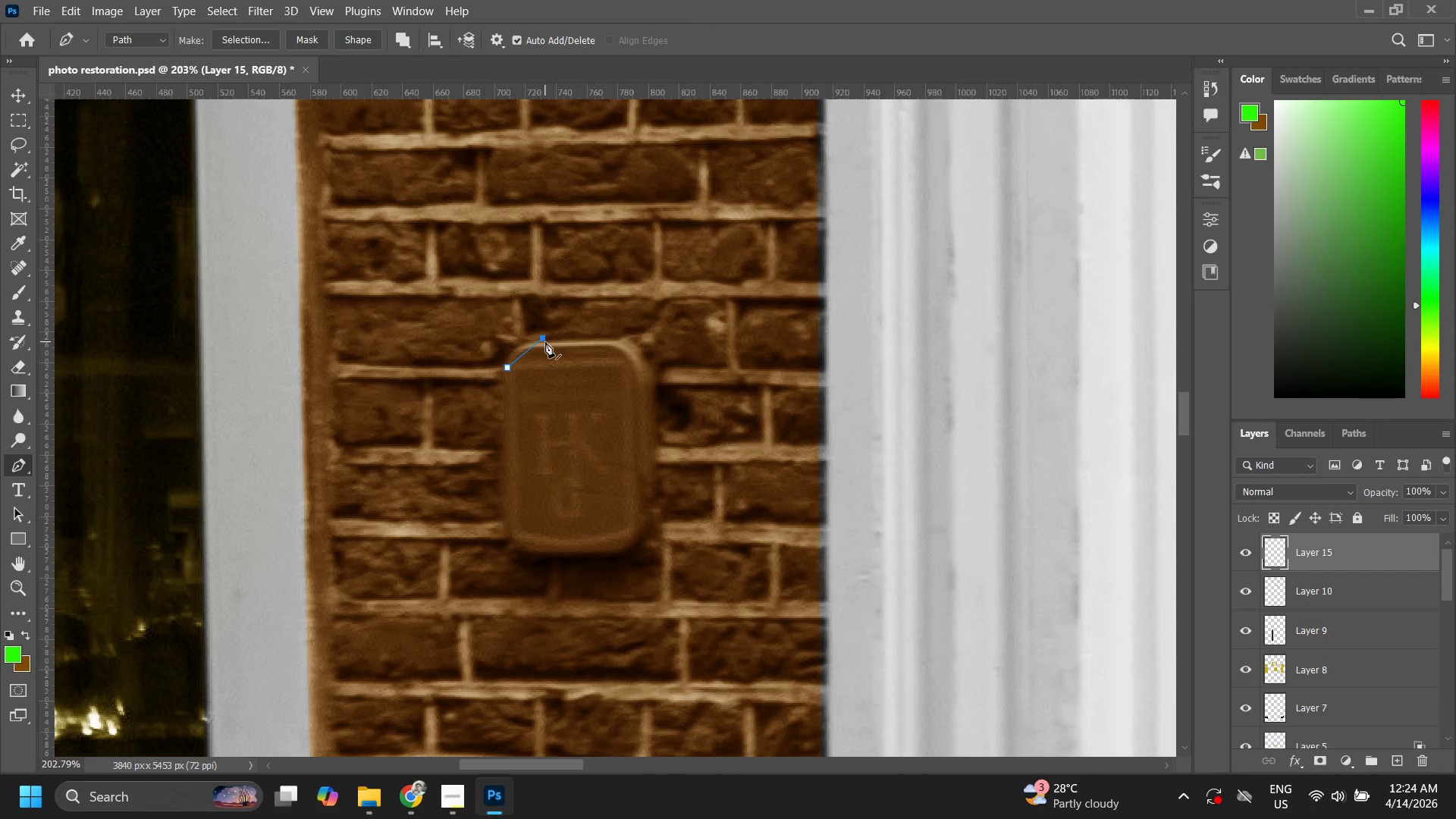 
key(Control+ControlLeft)
 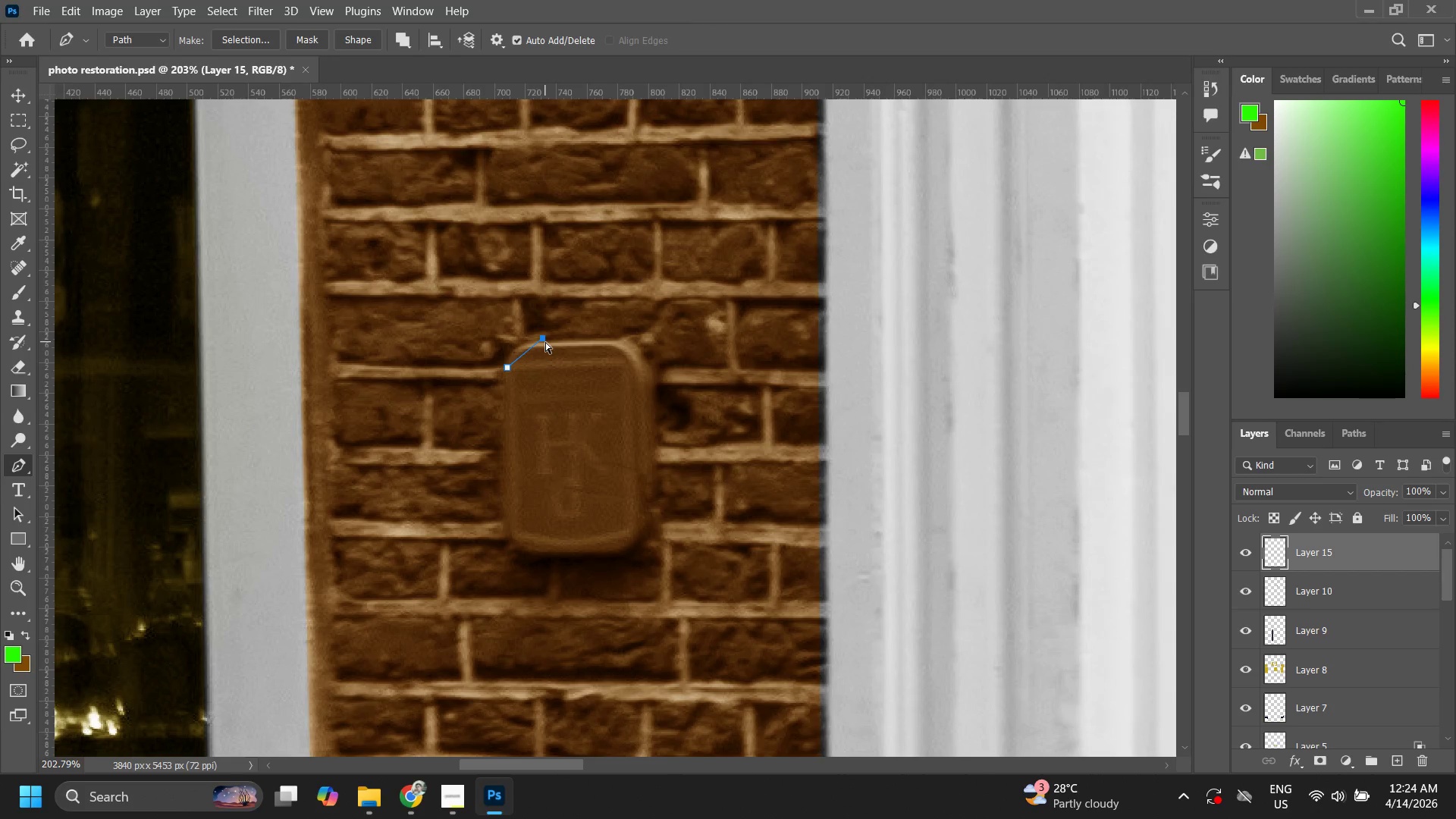 
key(Control+Z)
 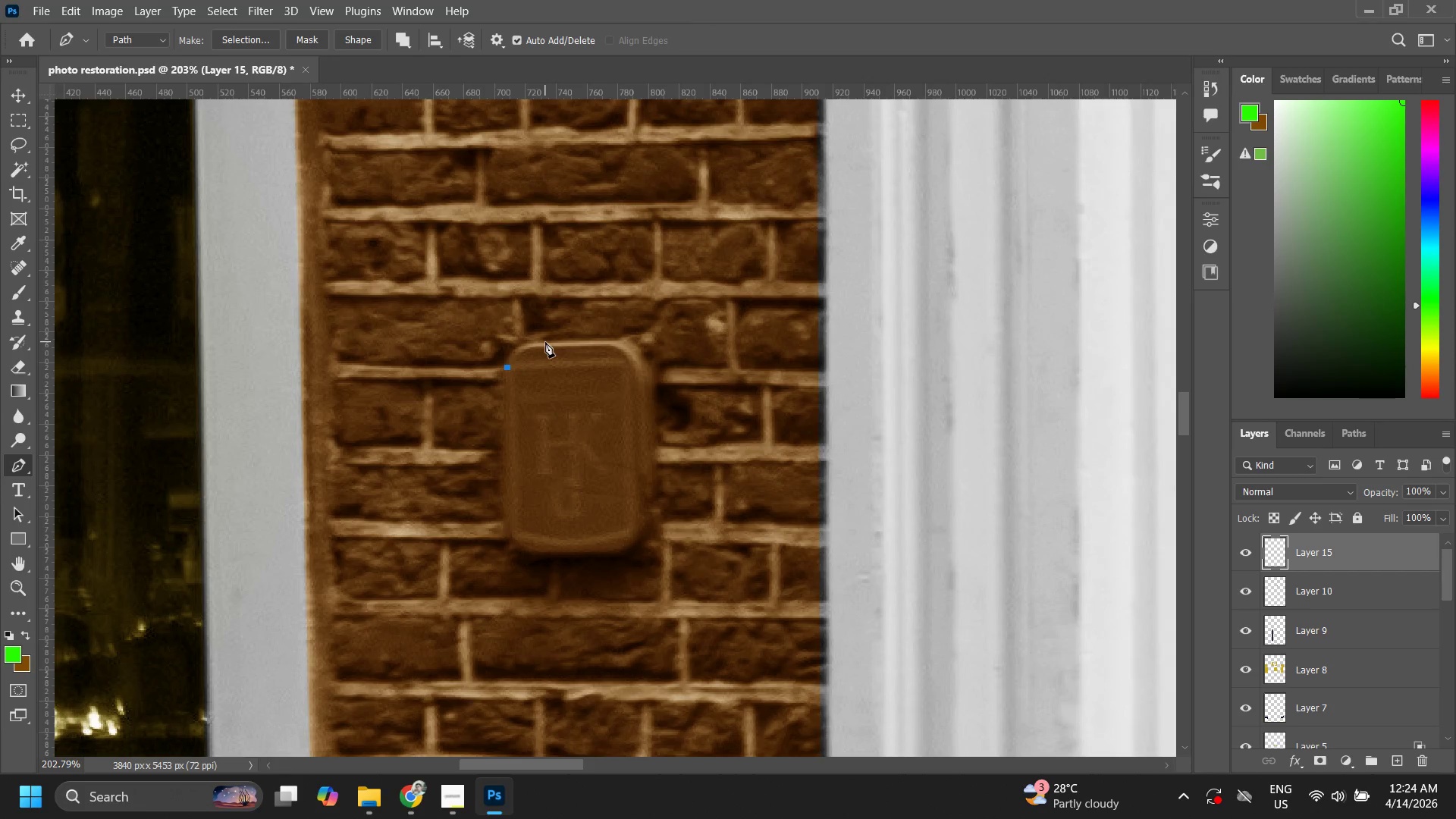 
left_click([545, 342])
 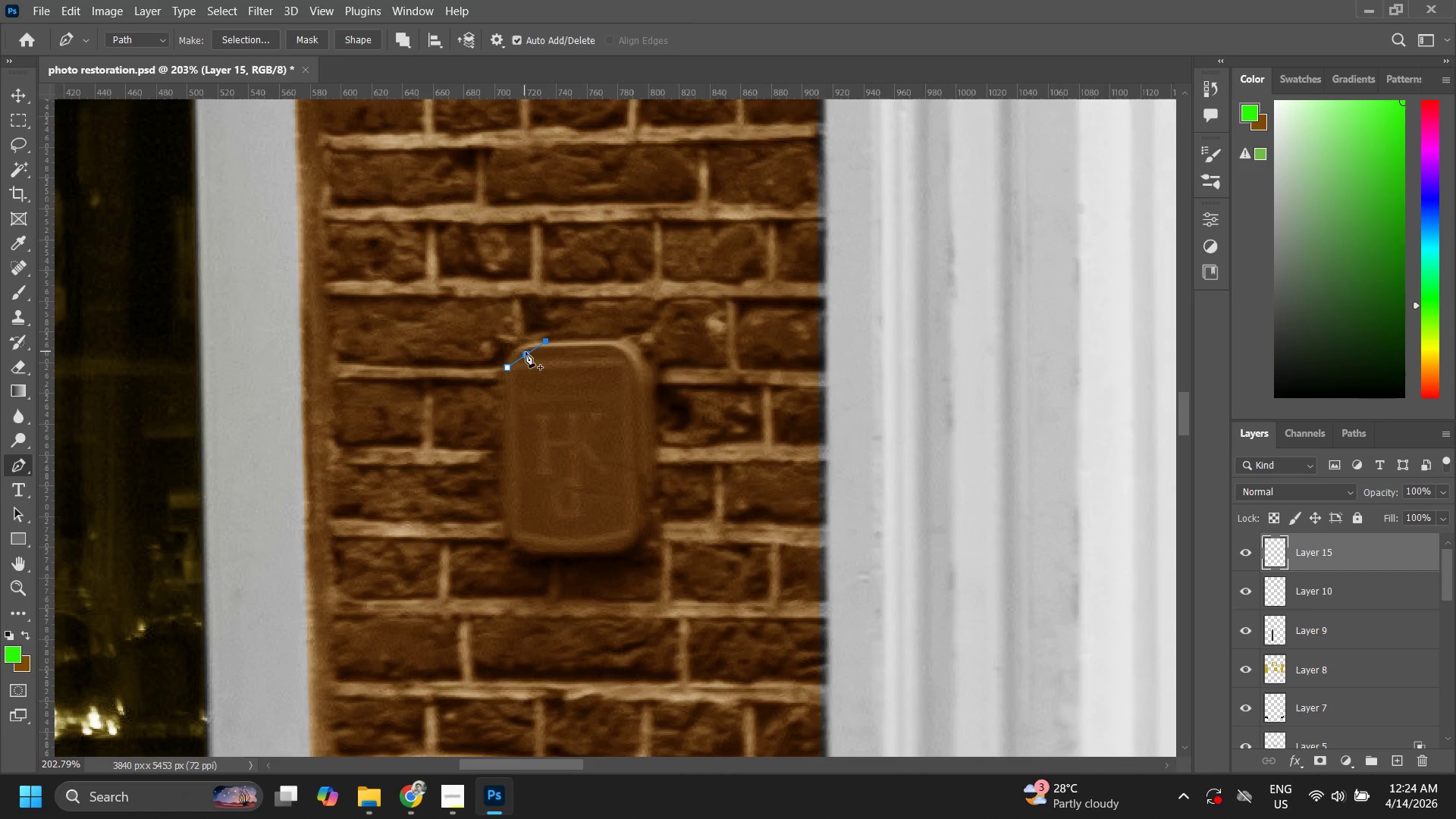 
hold_key(key=ControlLeft, duration=1.08)
left_click_drag(start_coordinate=[526, 353], to_coordinate=[514, 349])
 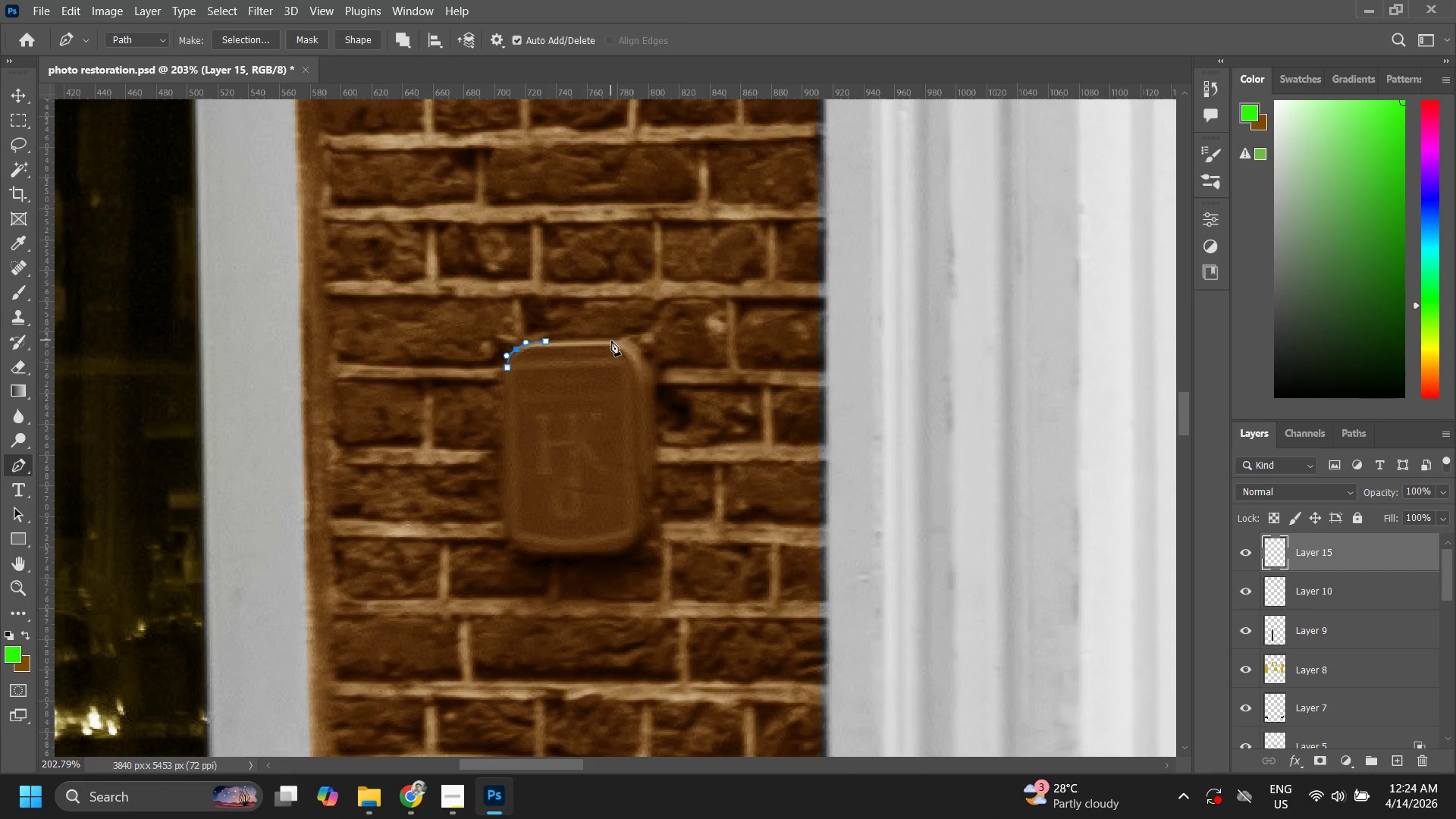 
left_click([621, 339])
 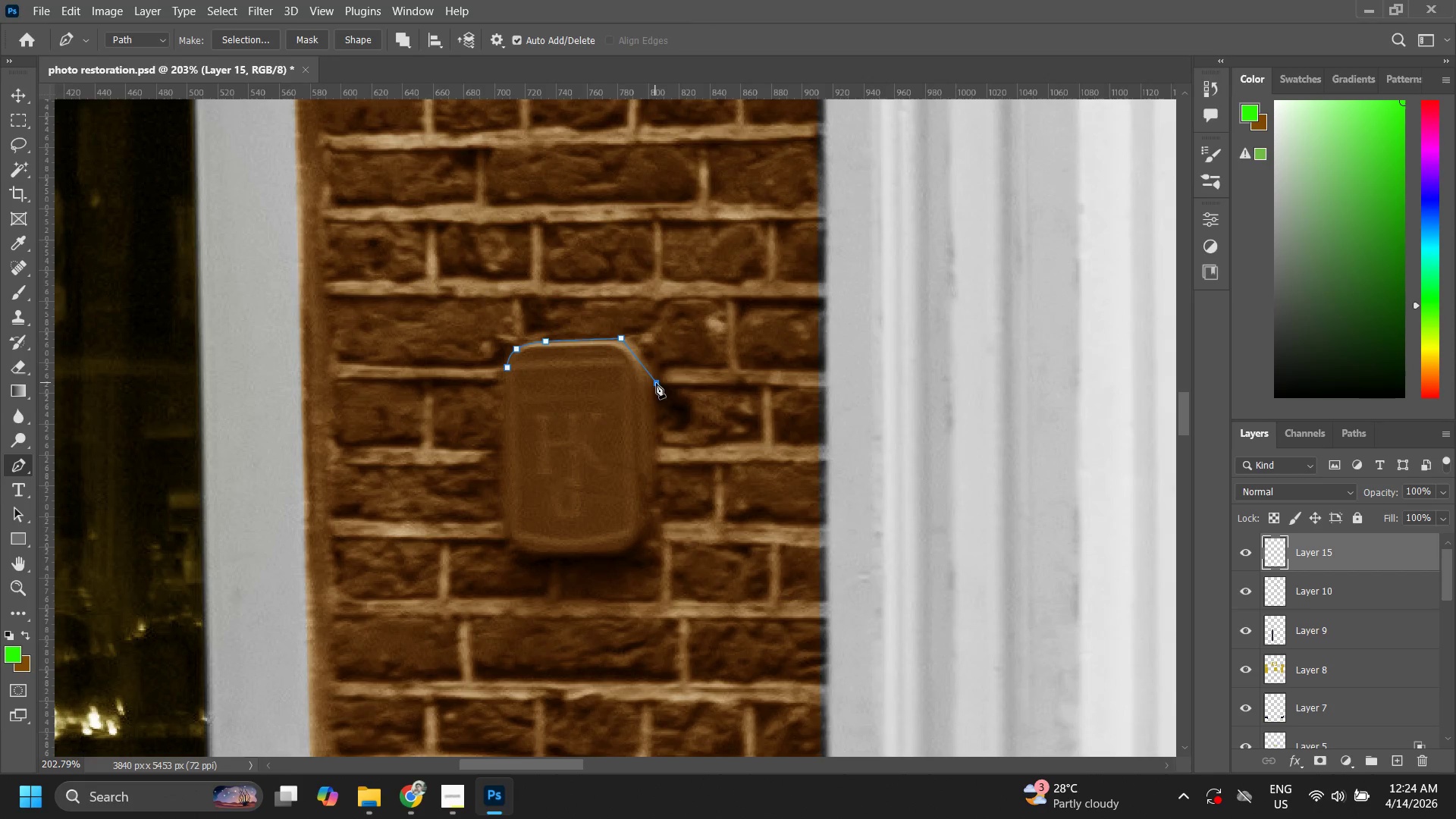 
double_click([647, 362])
 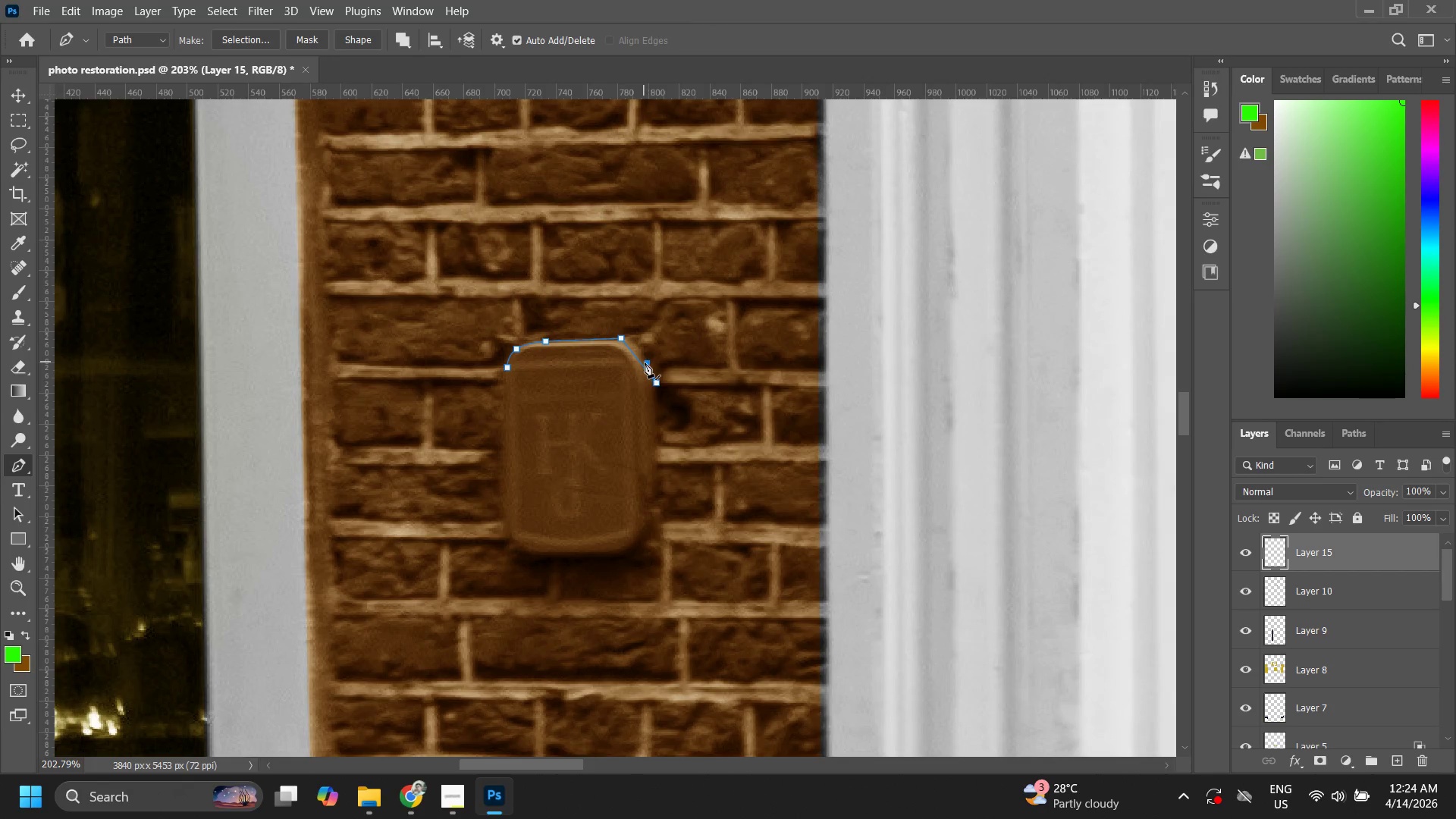 
key(Control+ControlLeft)
 